 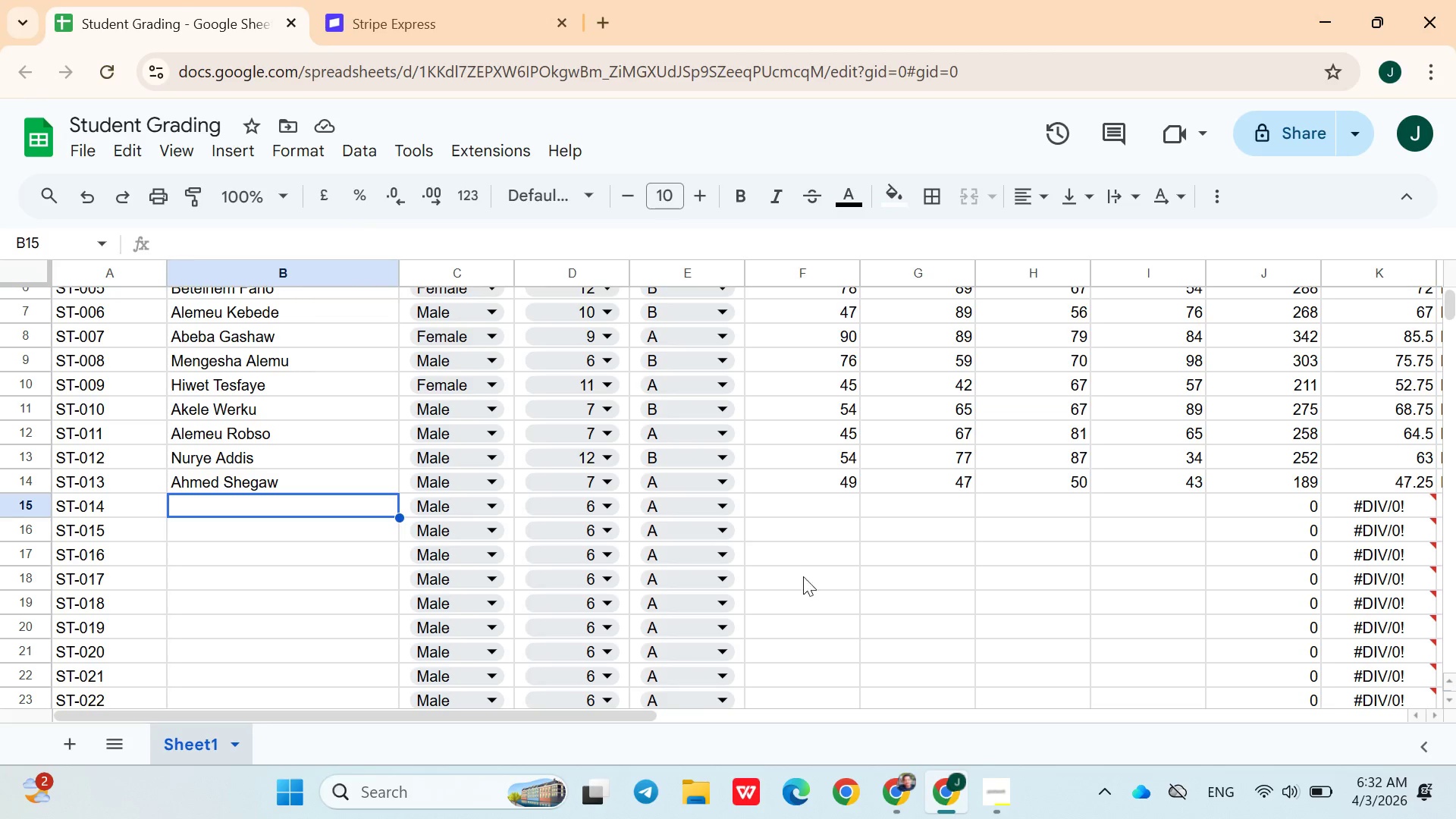 
type(Abdu ohammed)
 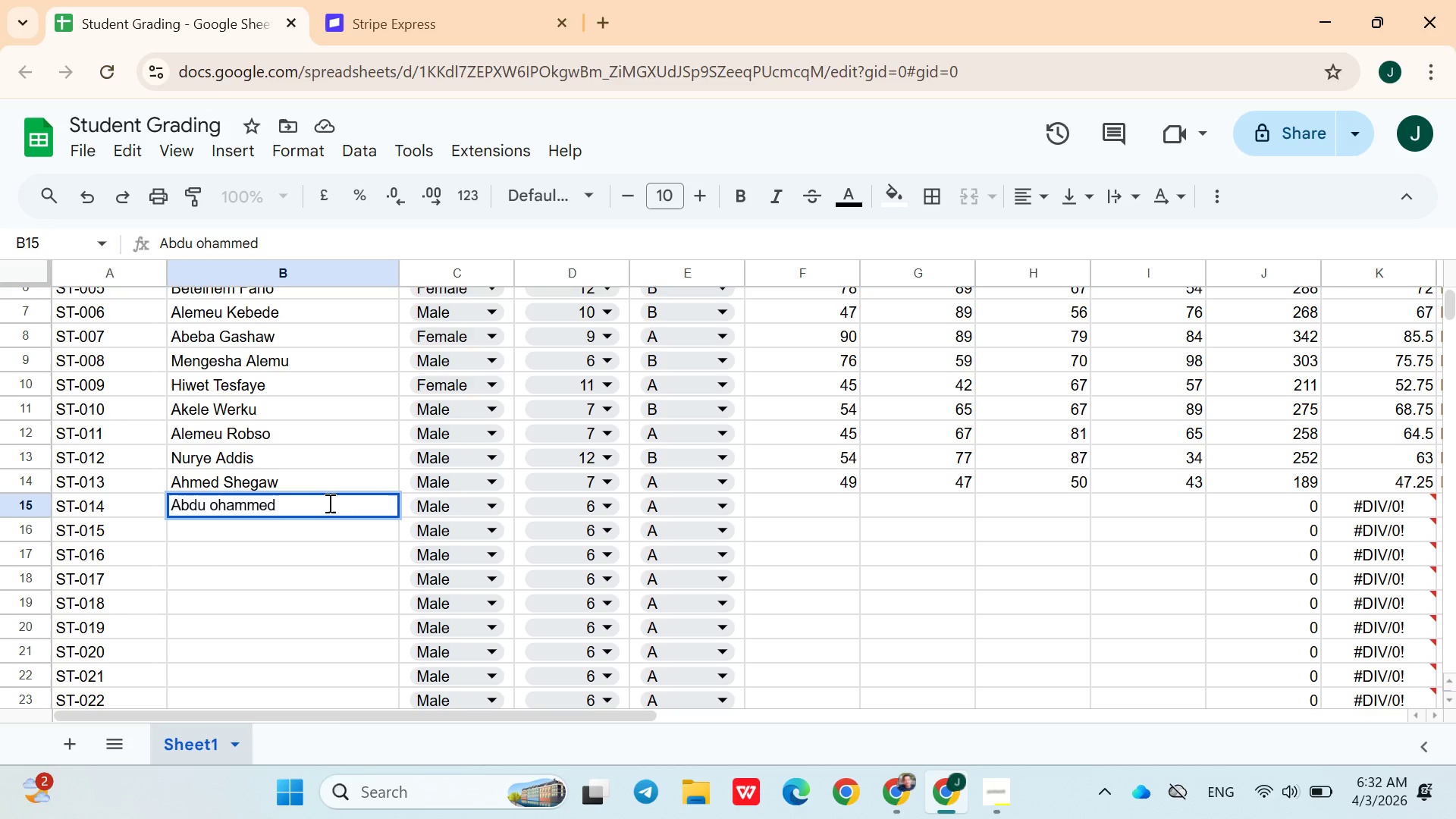 
left_click([701, 513])
 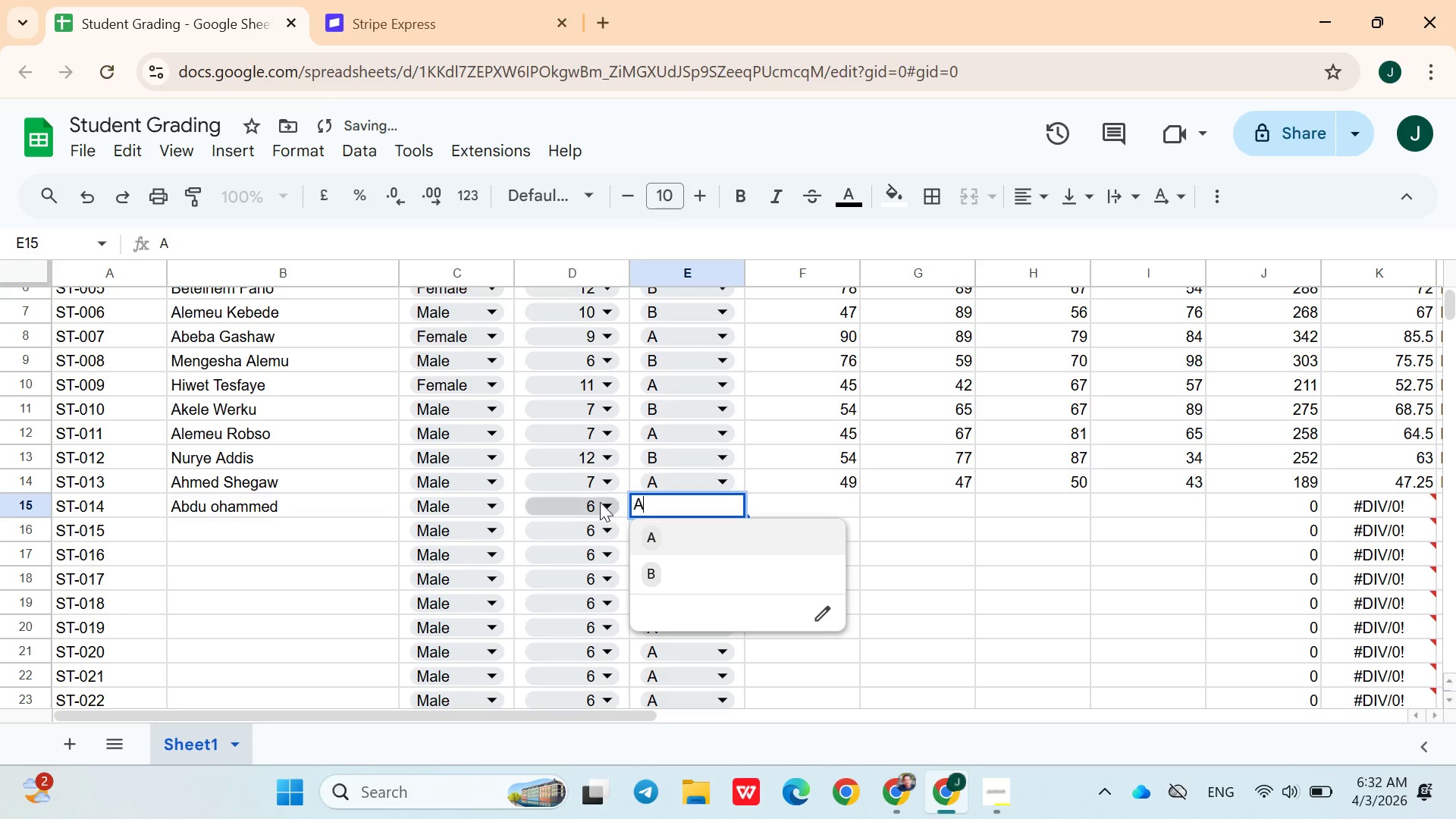 
left_click([599, 500])
 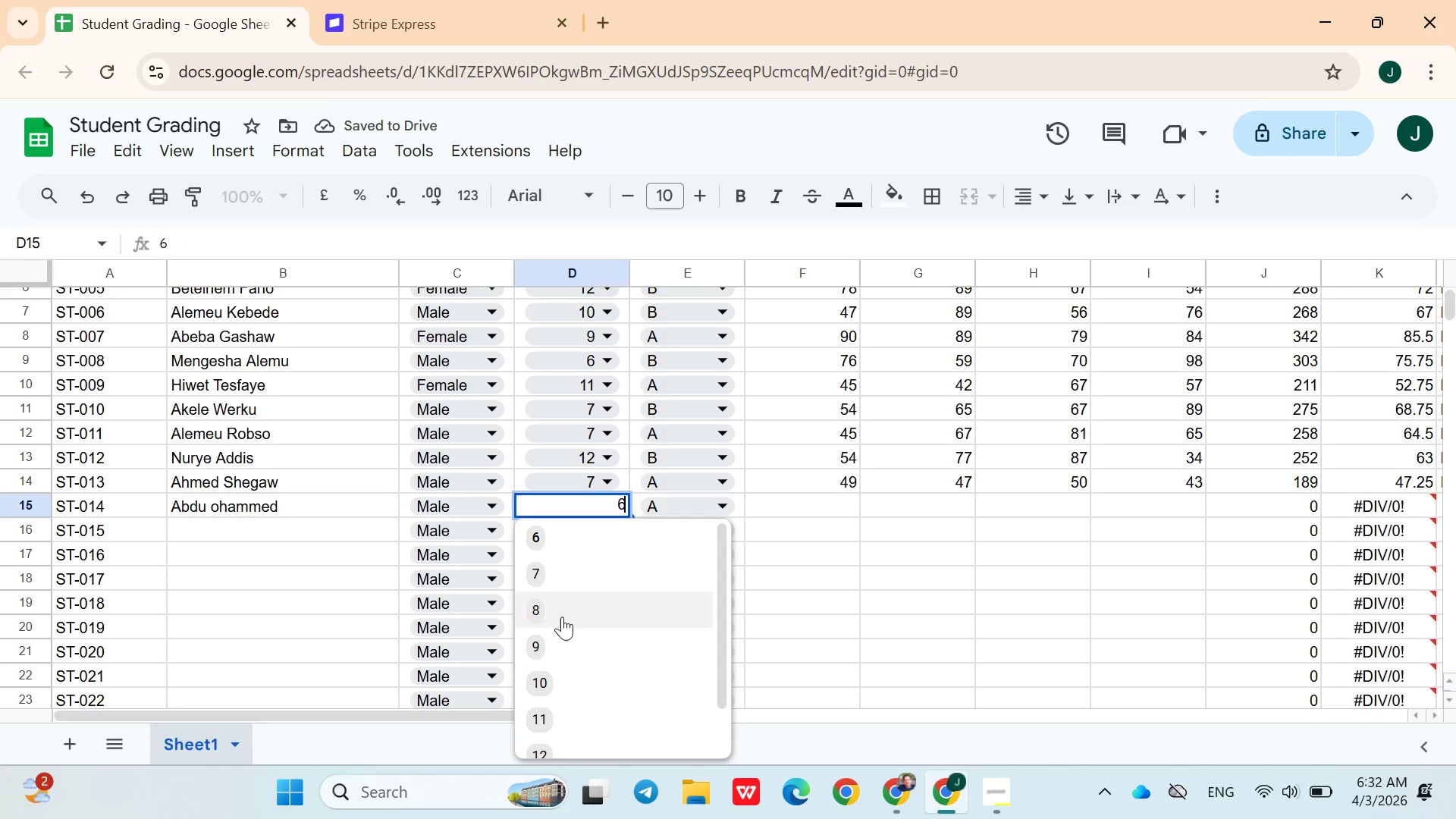 
left_click([561, 604])
 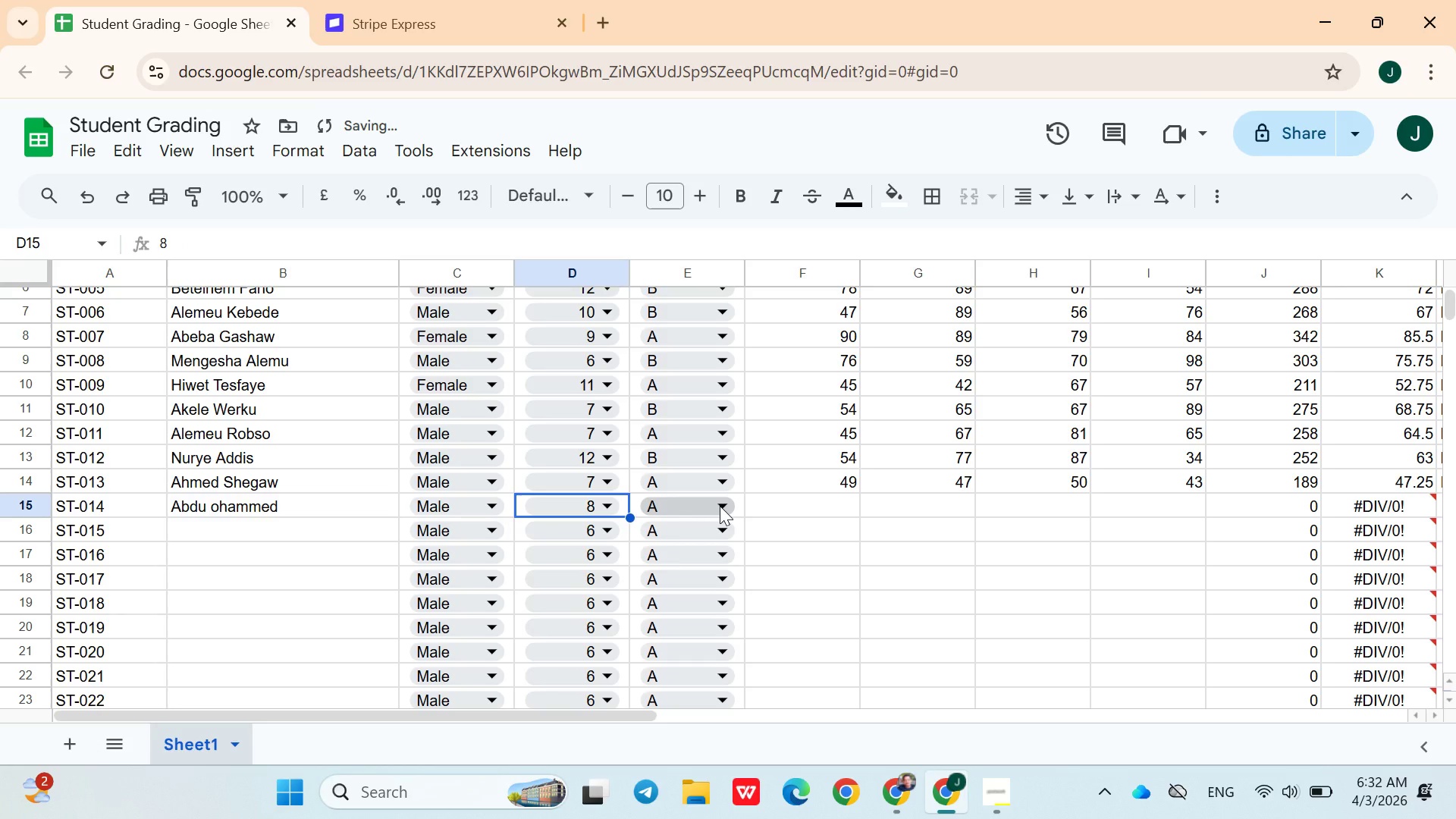 
left_click([720, 506])
 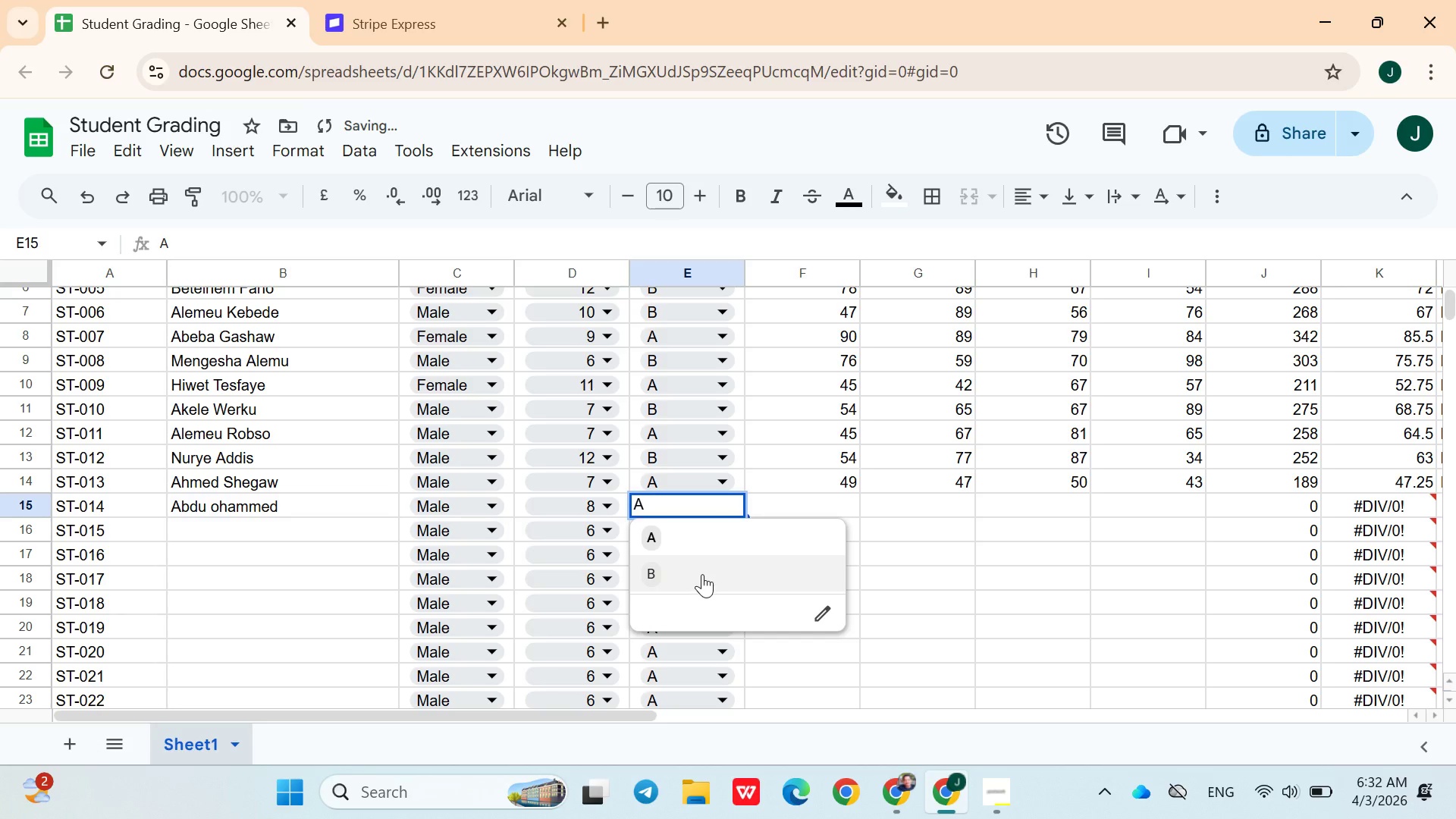 
left_click([702, 574])
 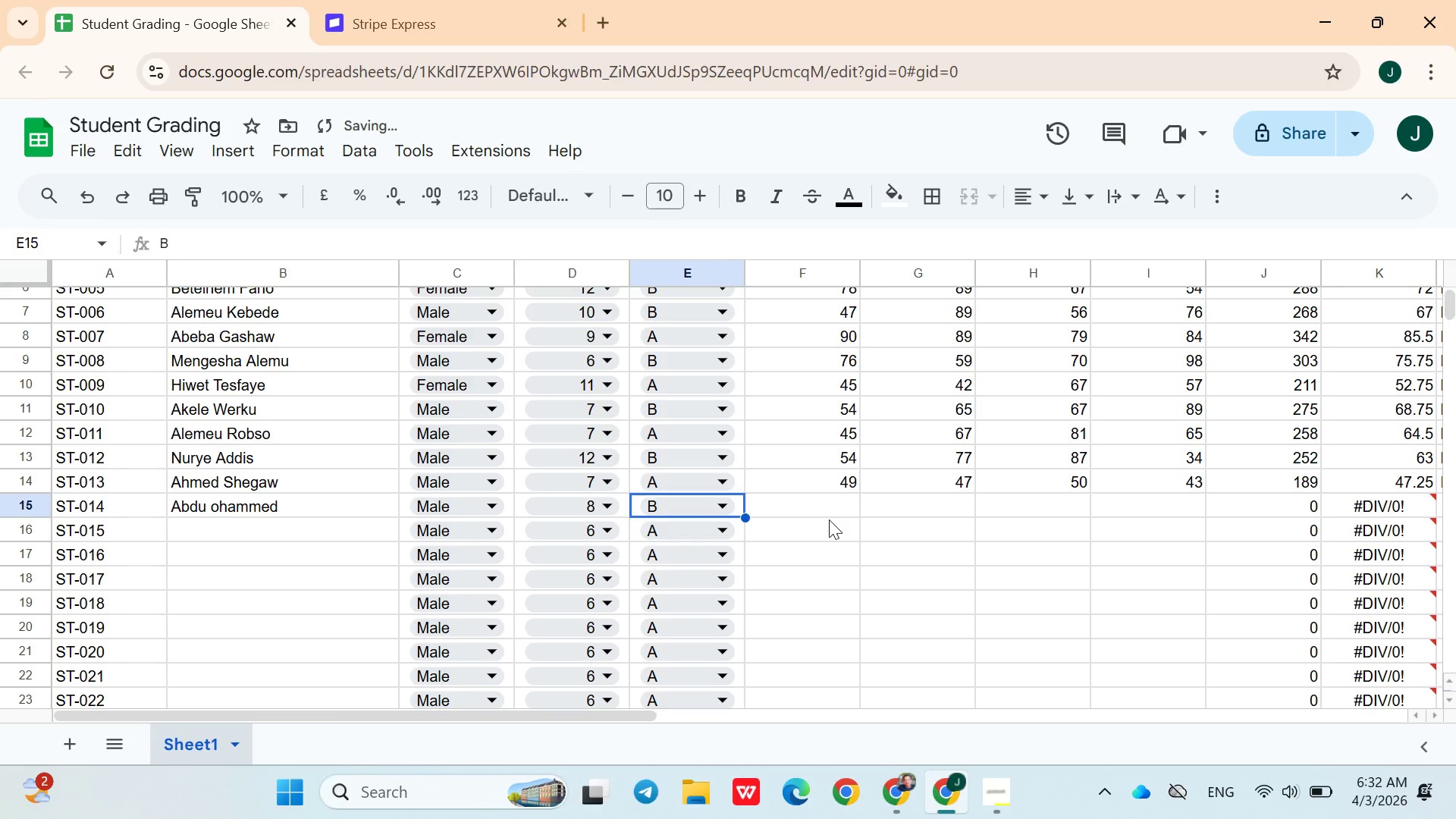 
left_click([829, 519])
 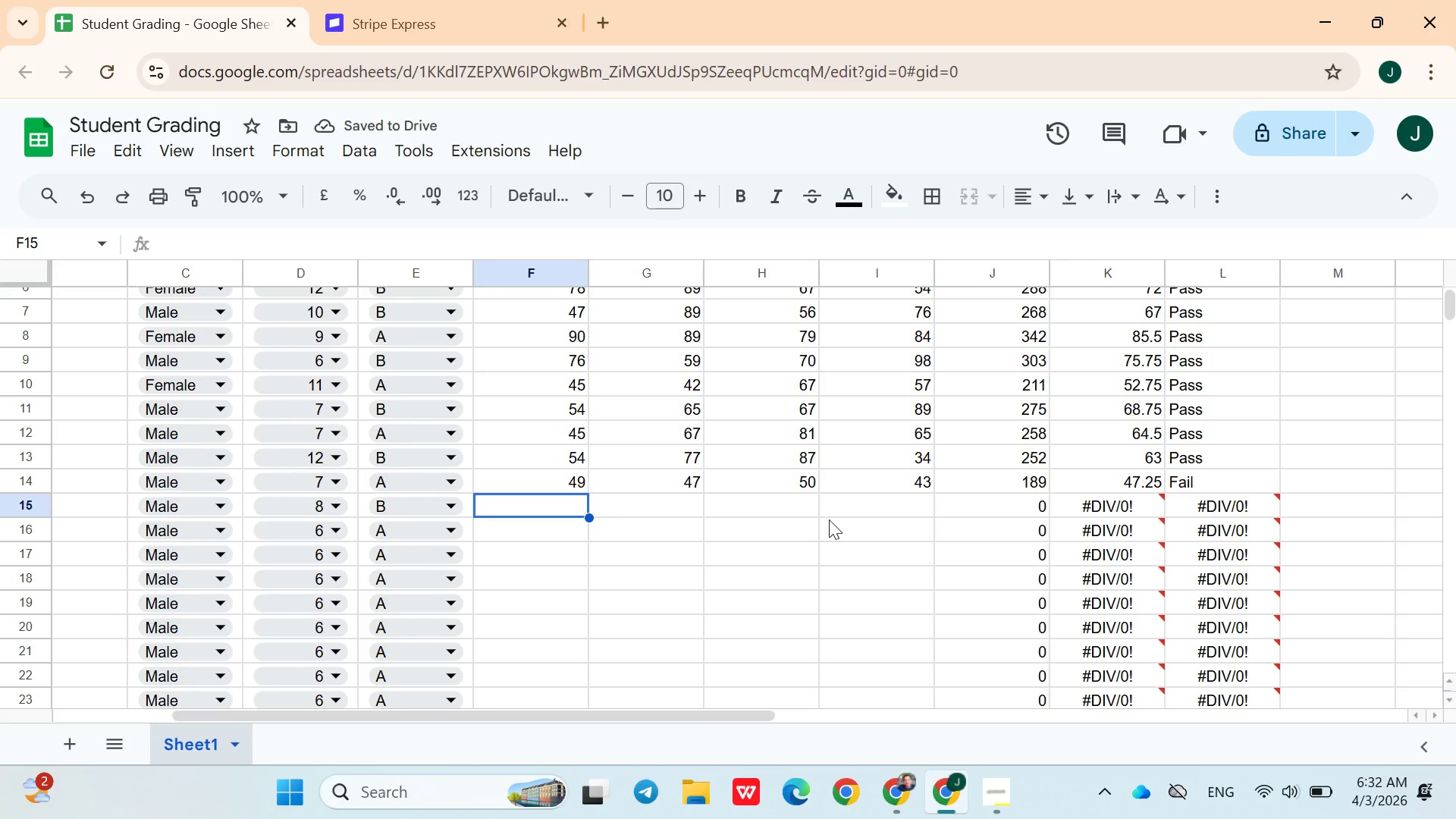 
type(89)
 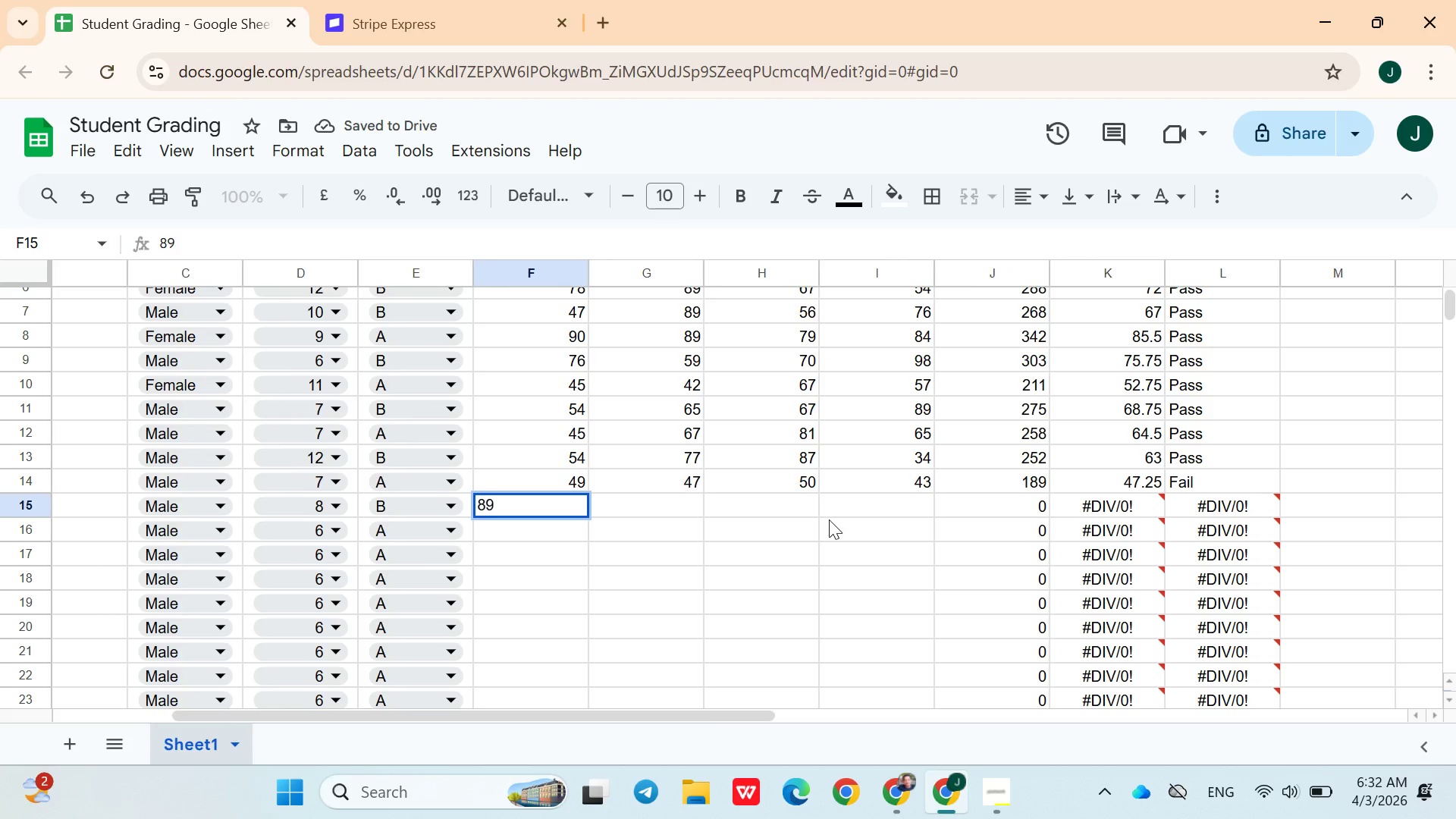 
key(ArrowRight)
 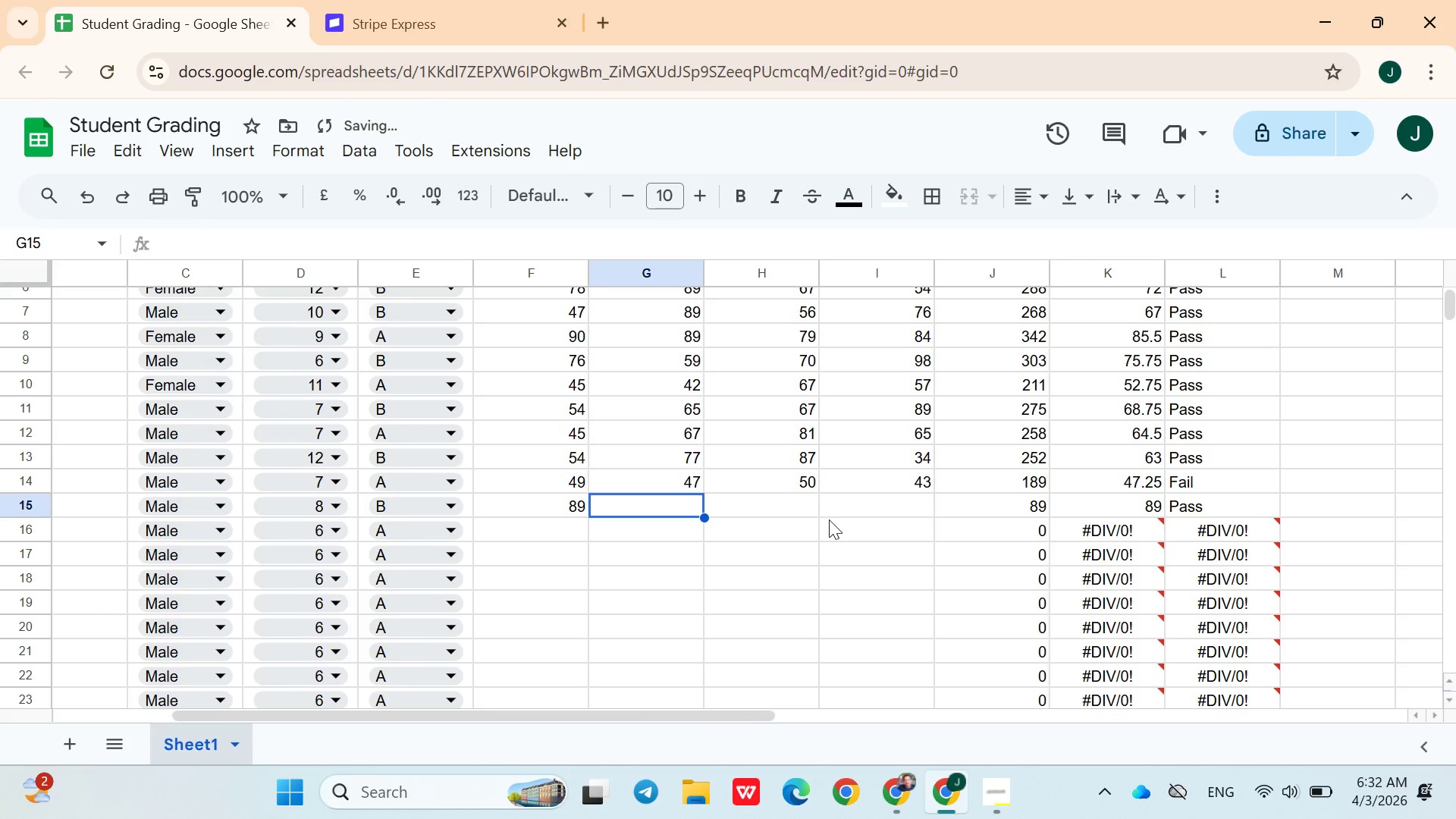 
type(78)
 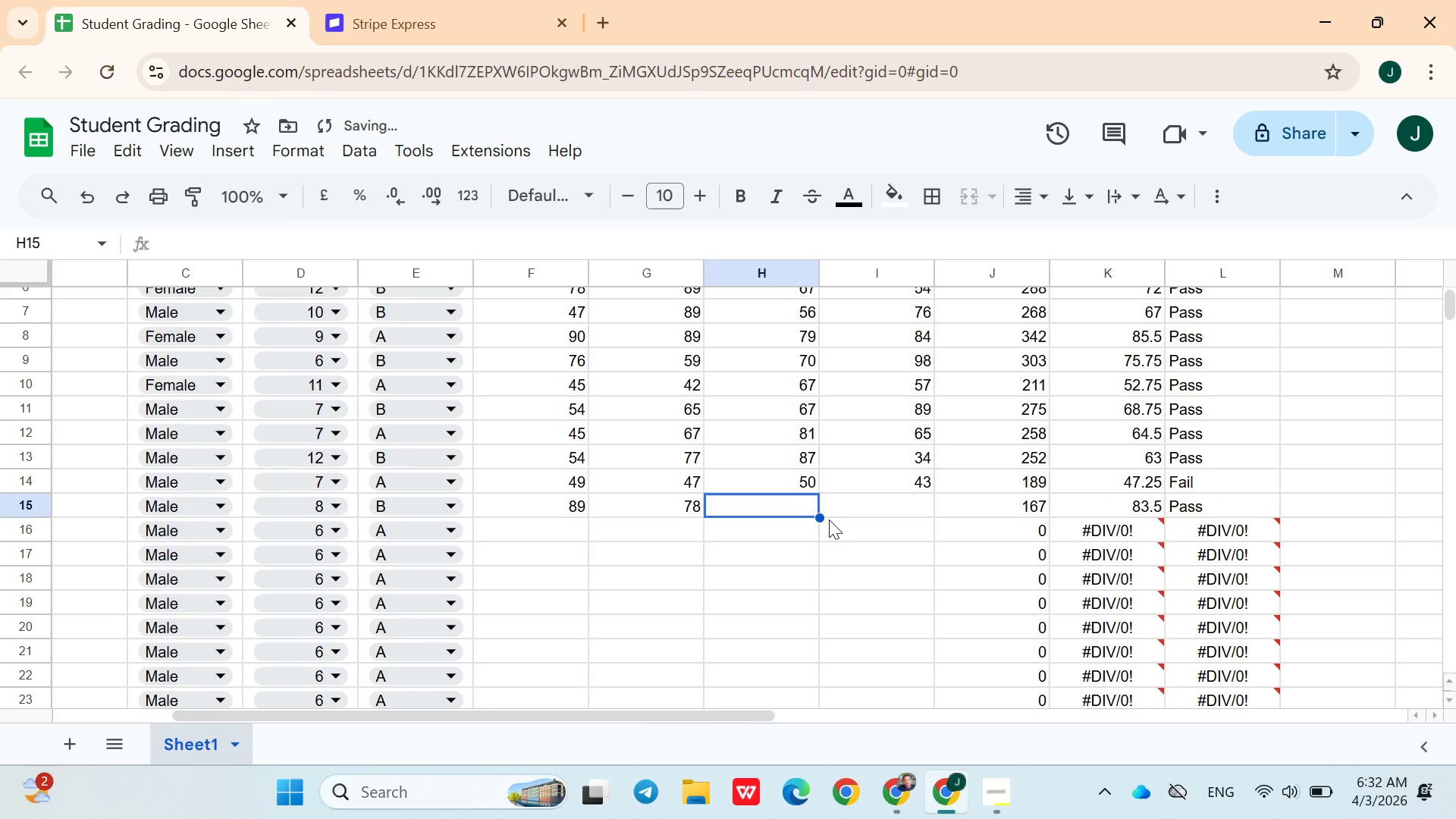 
key(ArrowRight)
 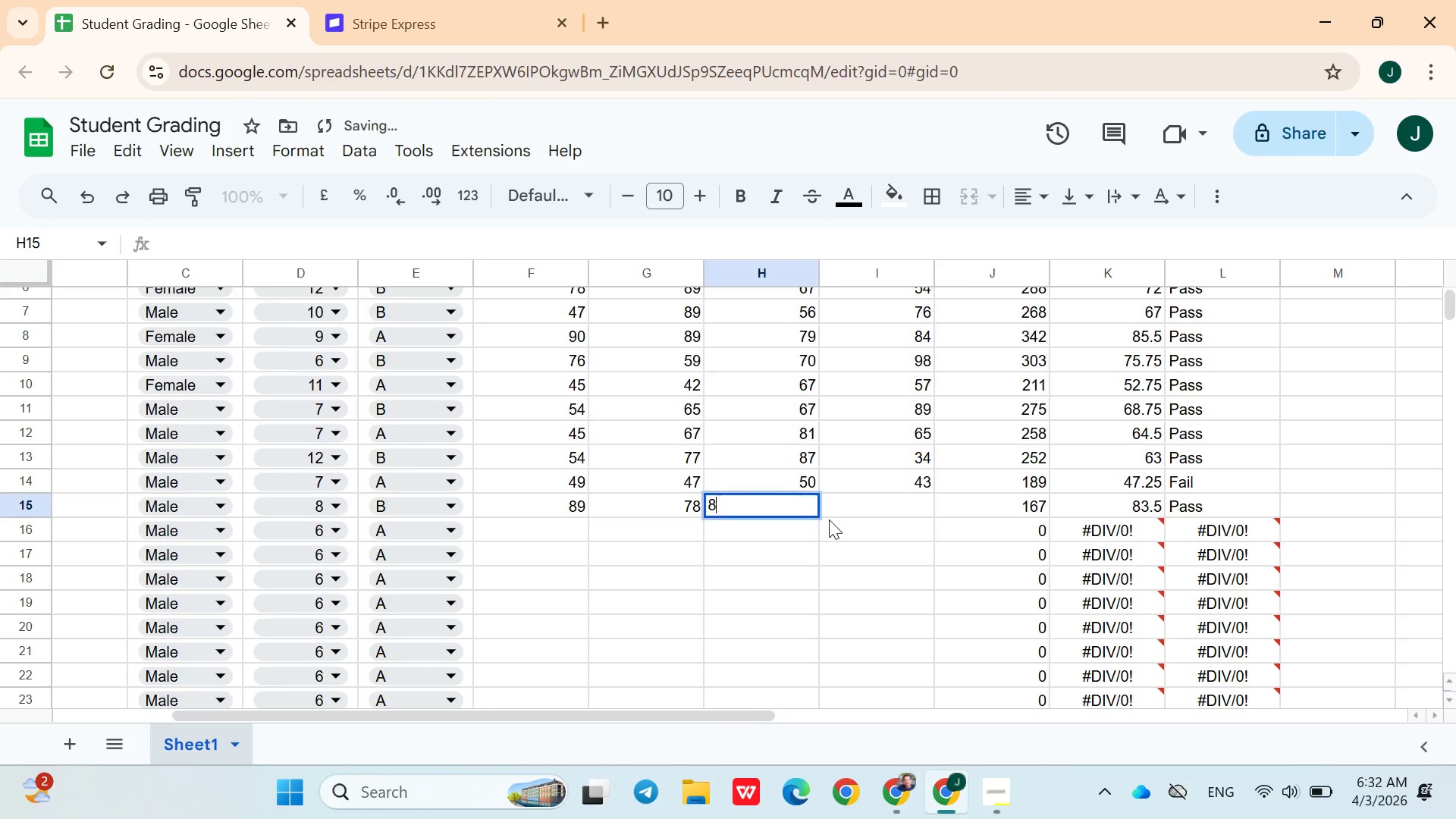 
type(83)
 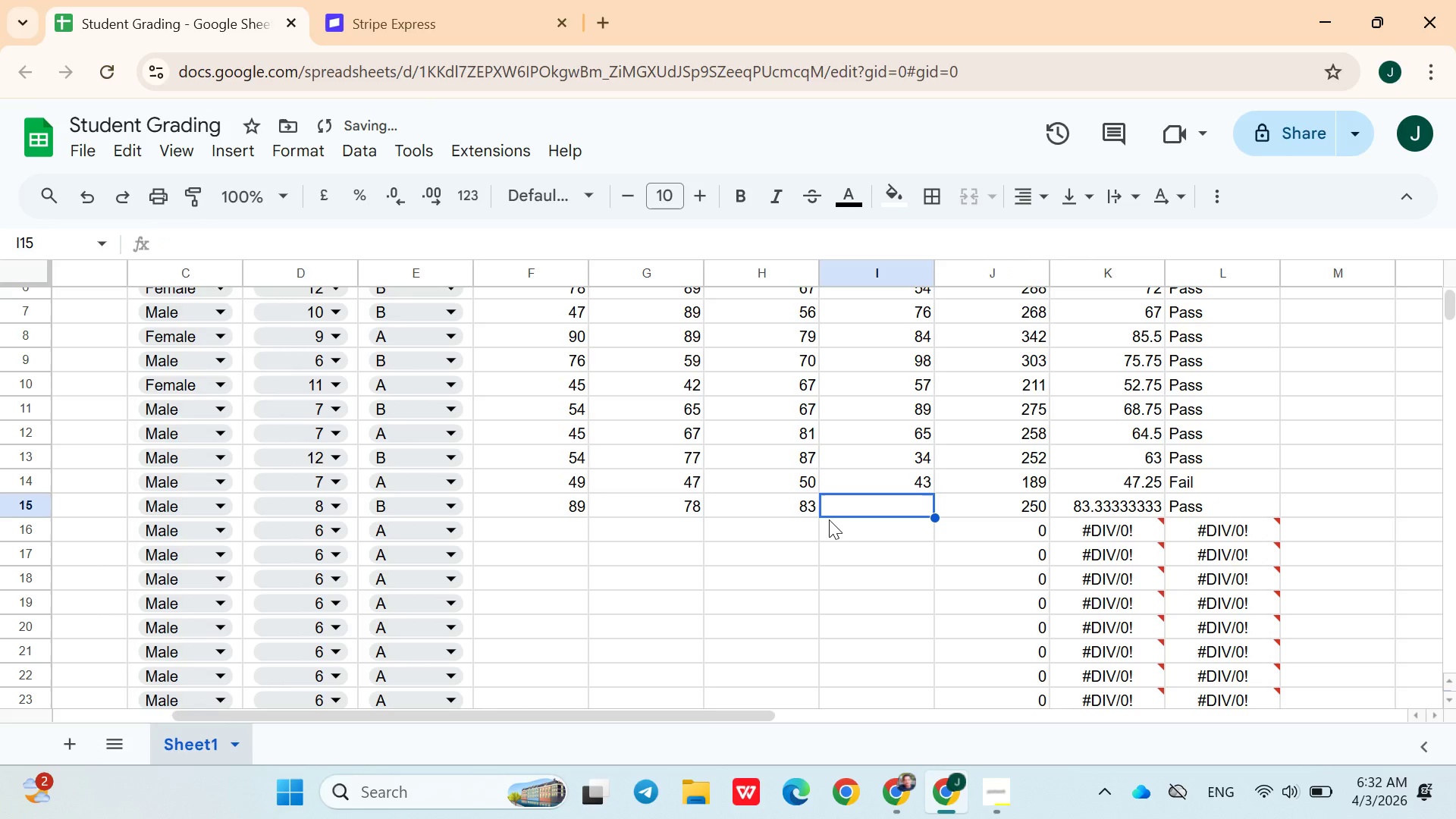 
key(ArrowRight)
 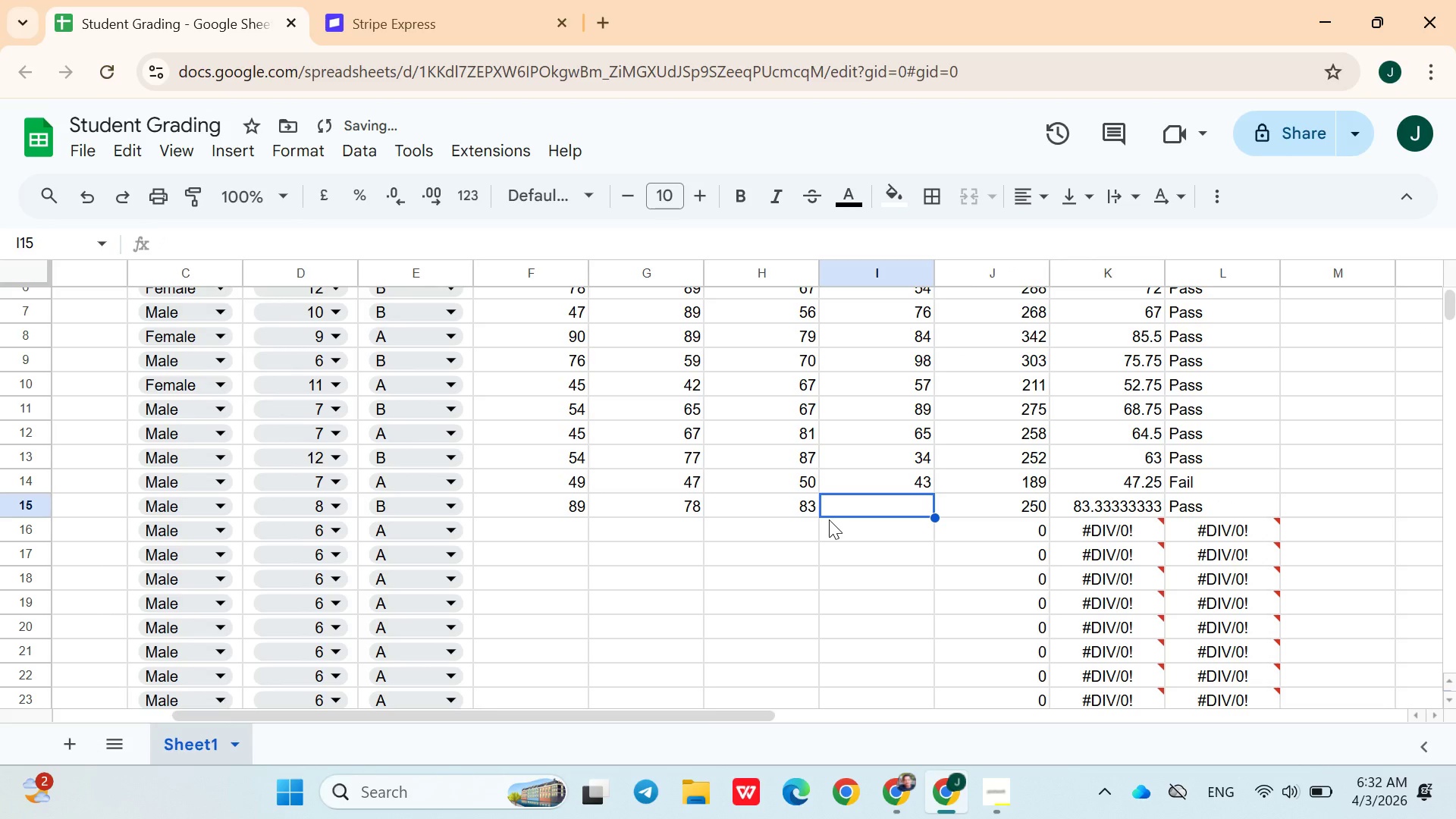 
type(90)
 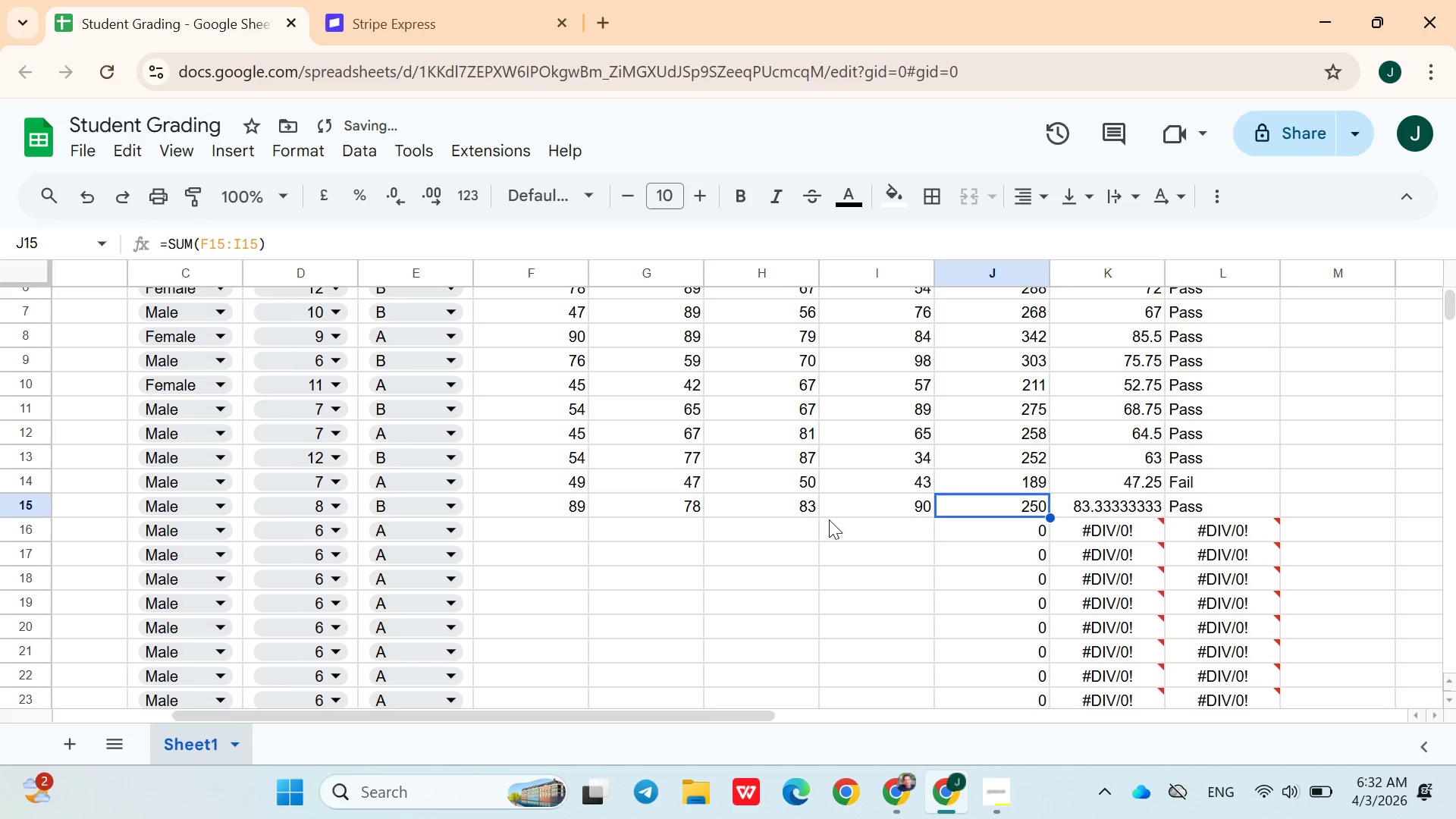 
key(ArrowRight)
 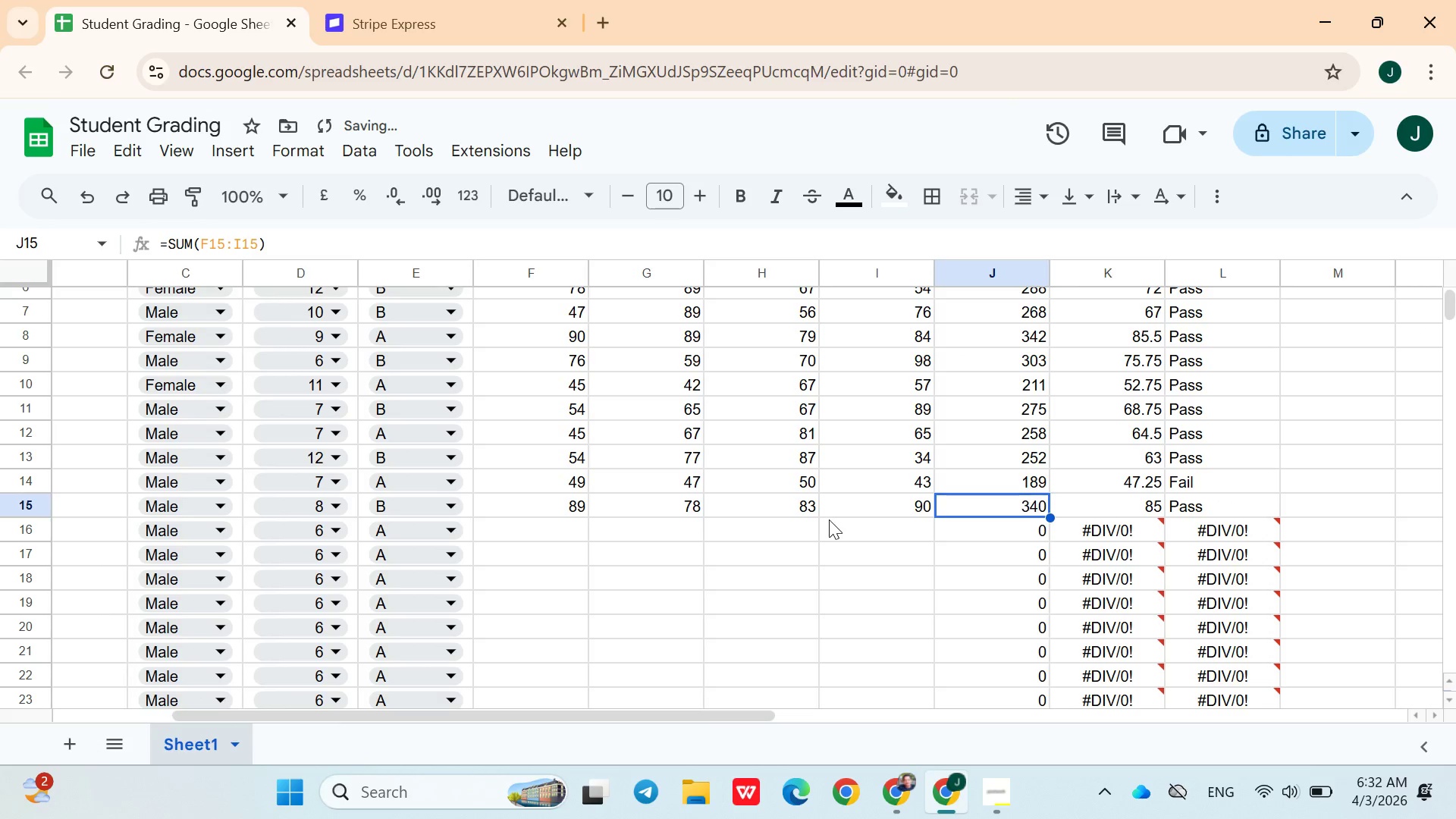 
key(ArrowDown)
 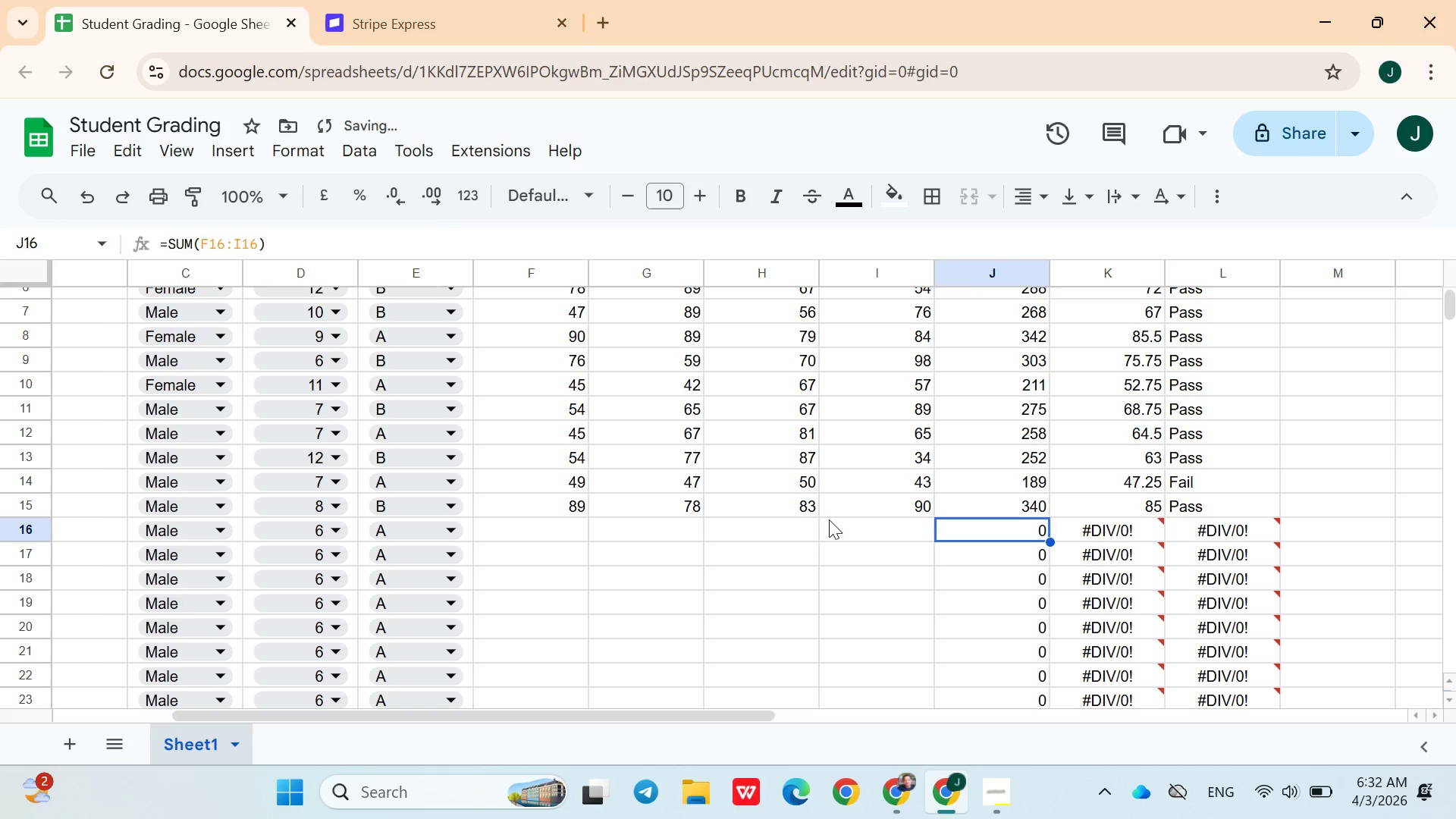 
hold_key(key=ArrowLeft, duration=0.8)
 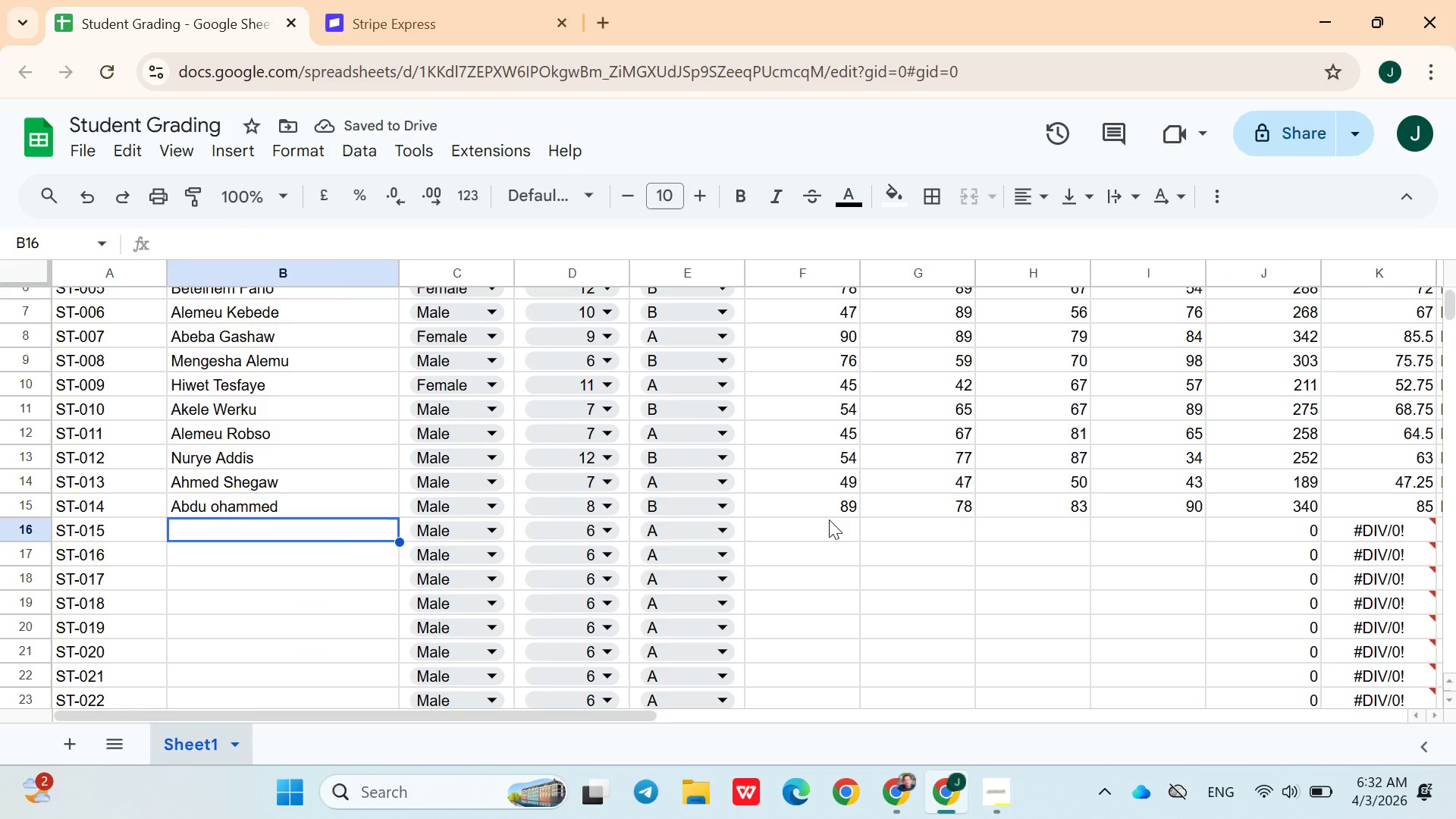 
key(ArrowRight)
 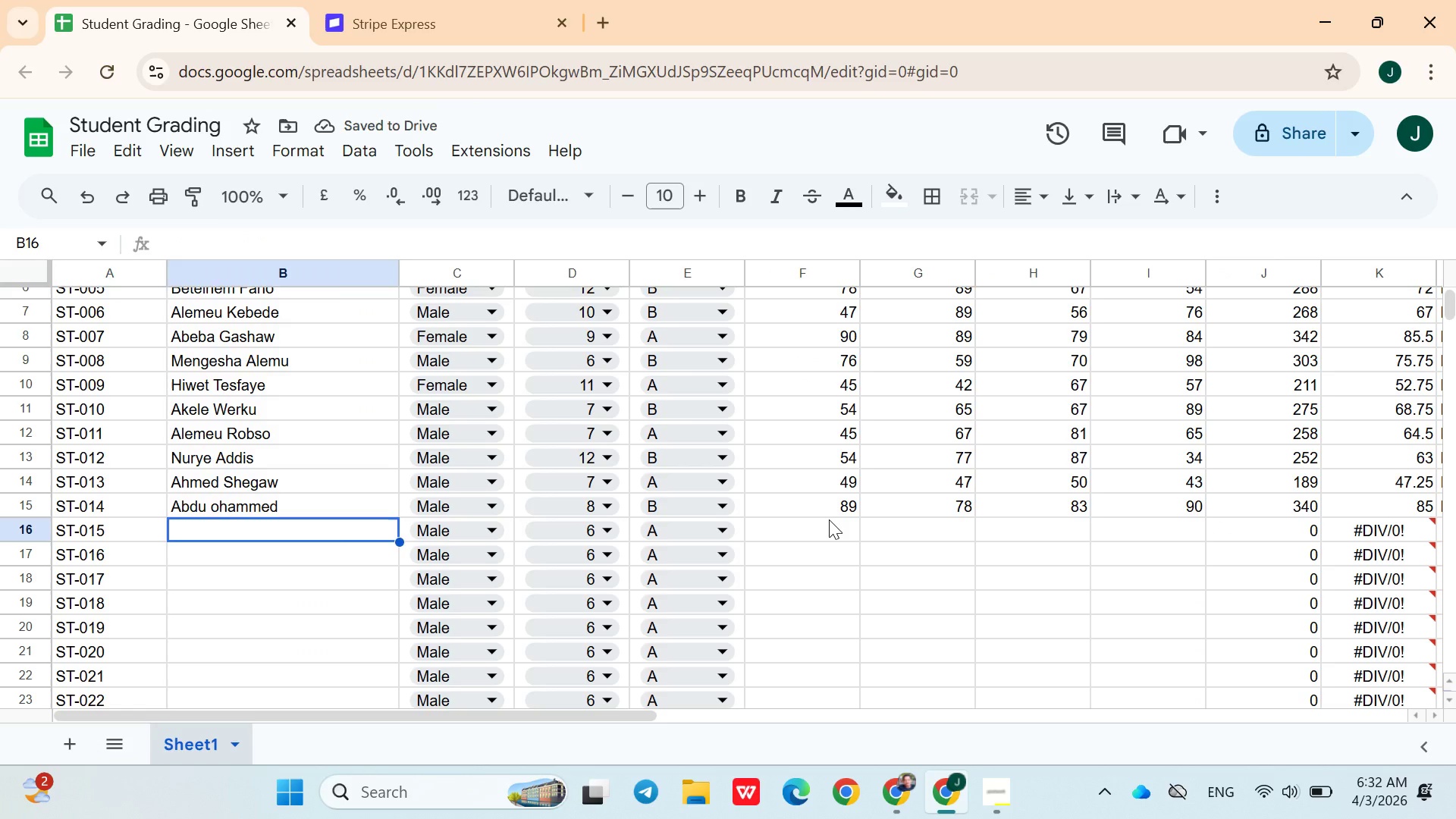 
hold_key(key=ShiftLeft, duration=1.52)
 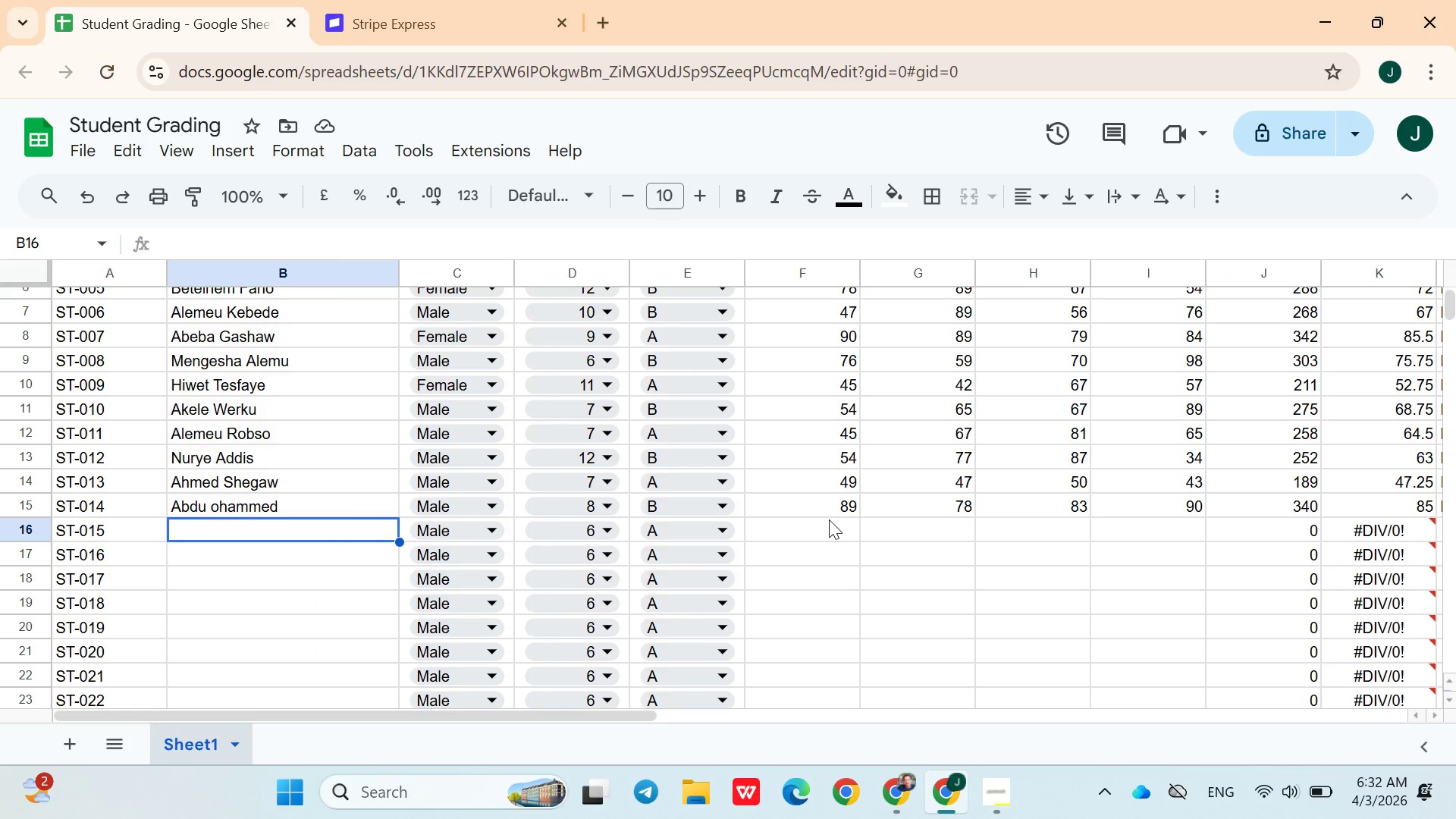 
type(Bekele Damo)
key(Backspace)
type(a)
 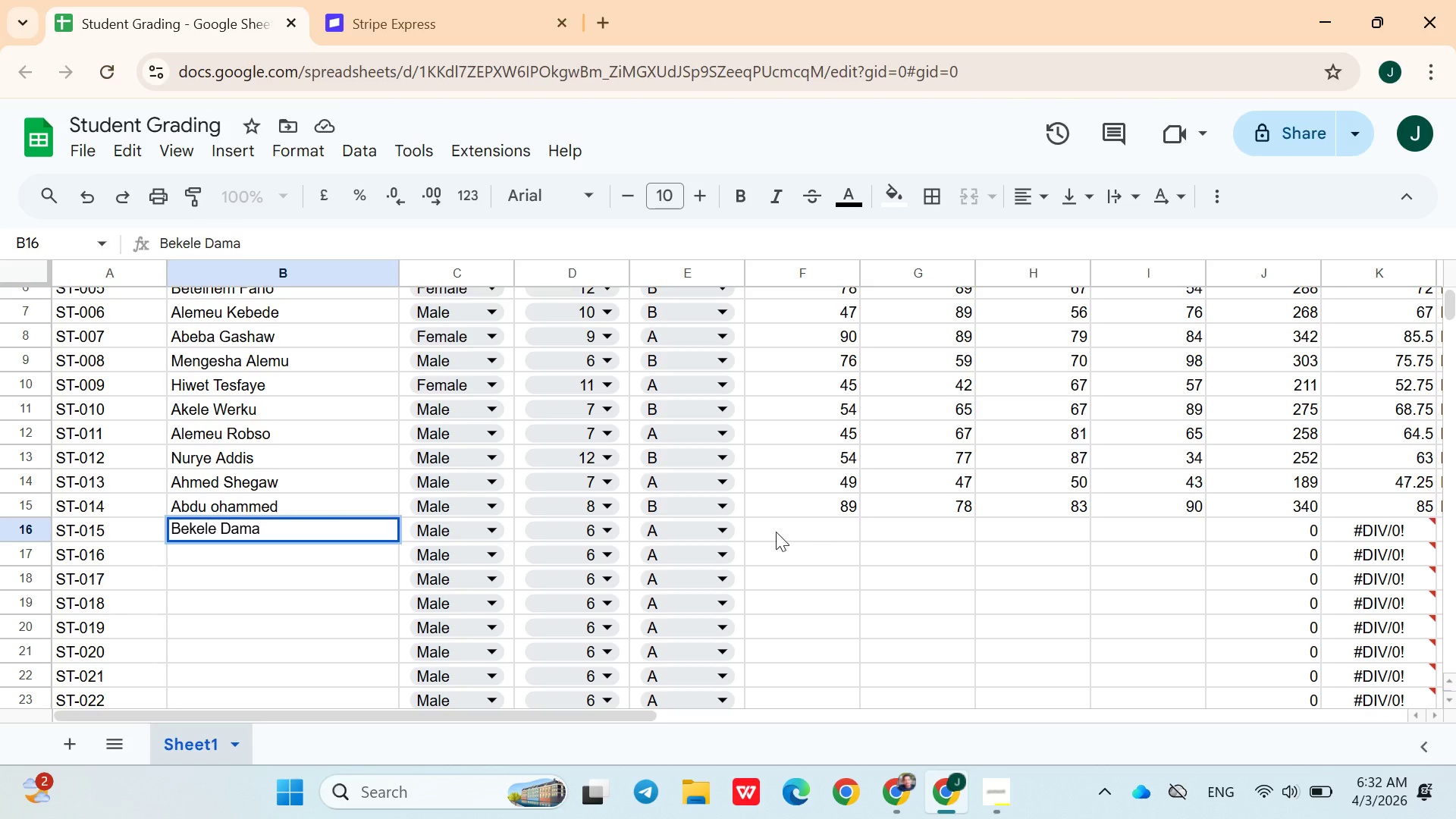 
left_click([617, 526])
 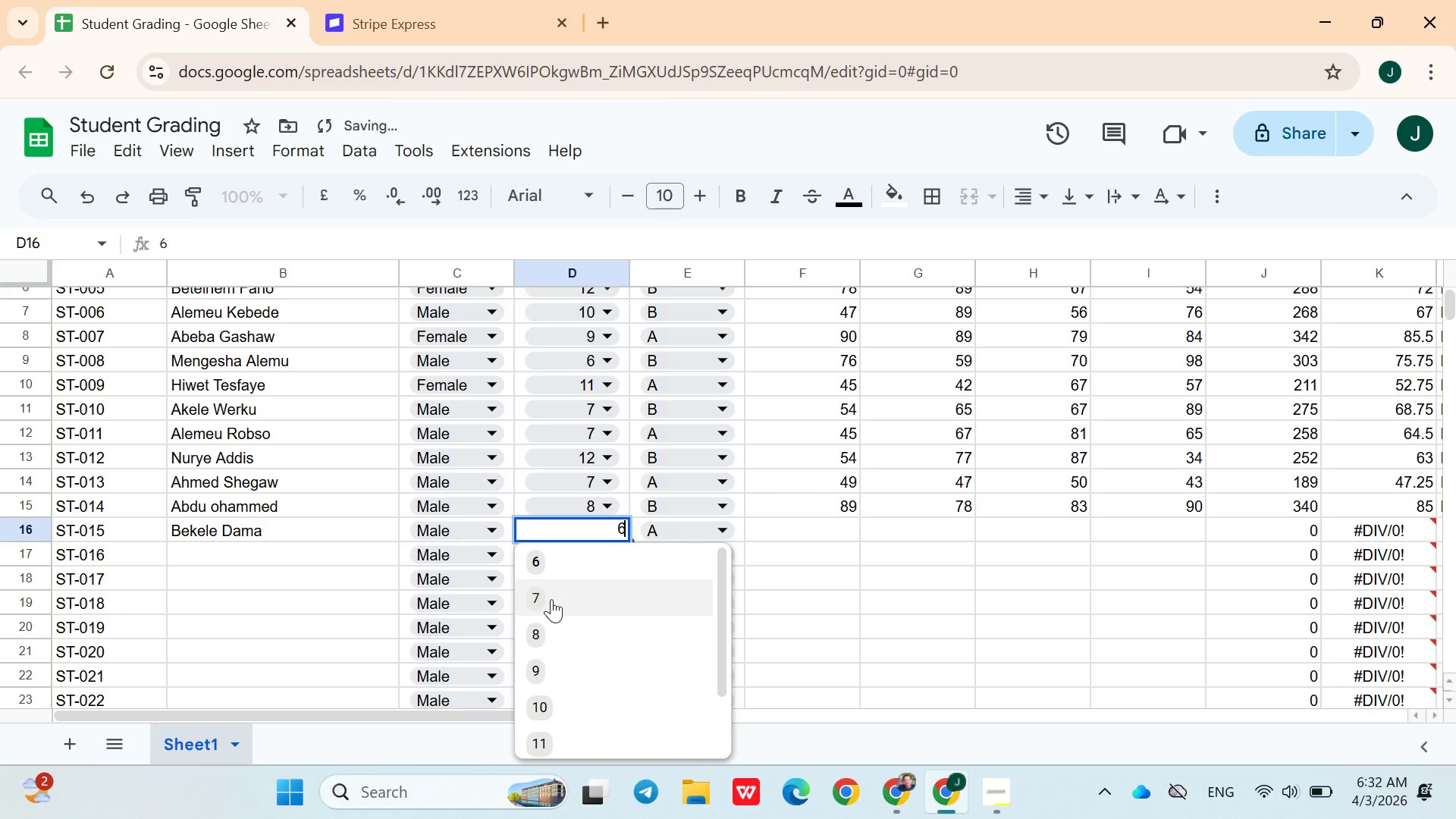 
left_click_drag(start_coordinate=[551, 588], to_coordinate=[592, 583])
 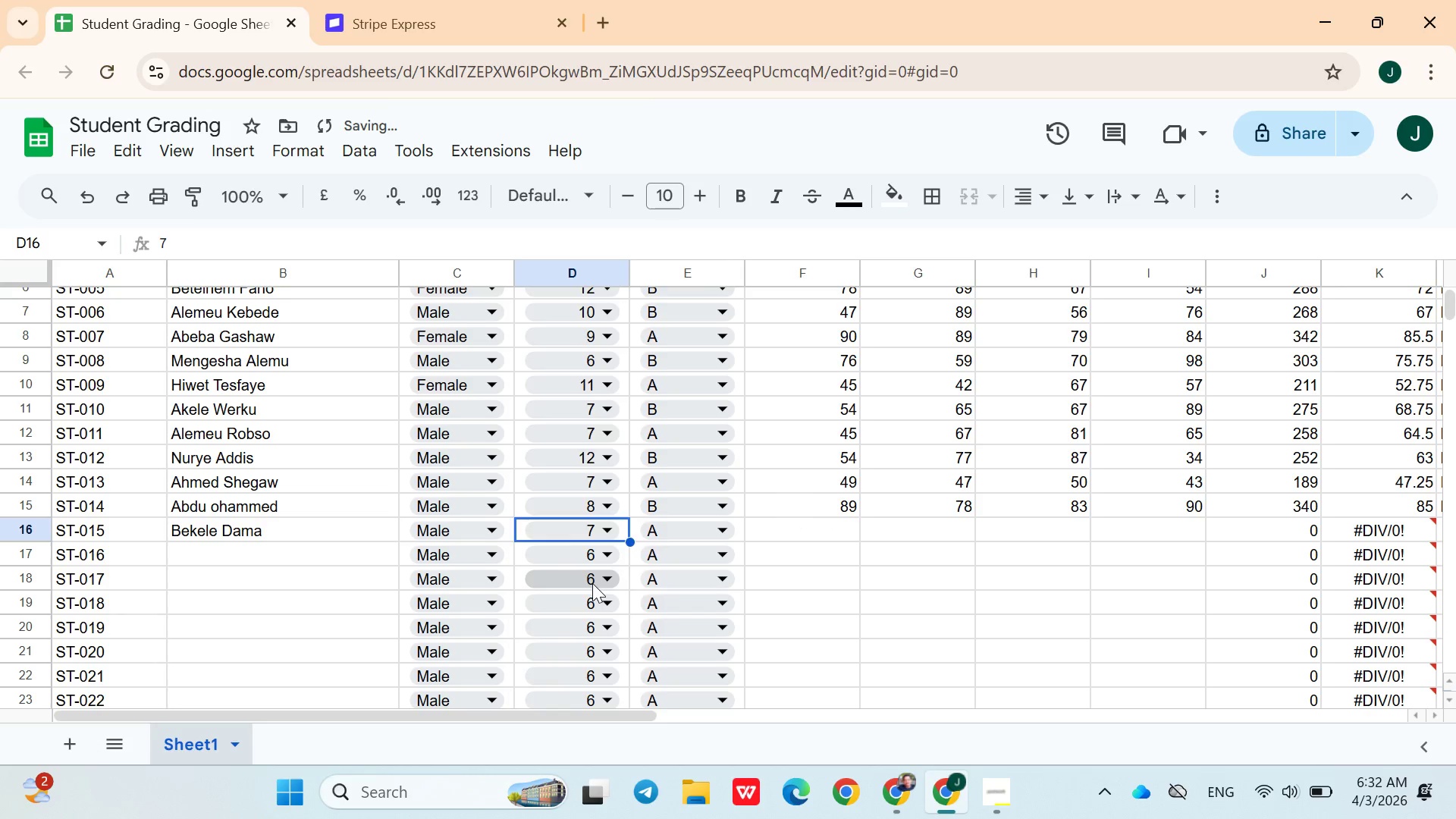 
left_click([592, 583])
 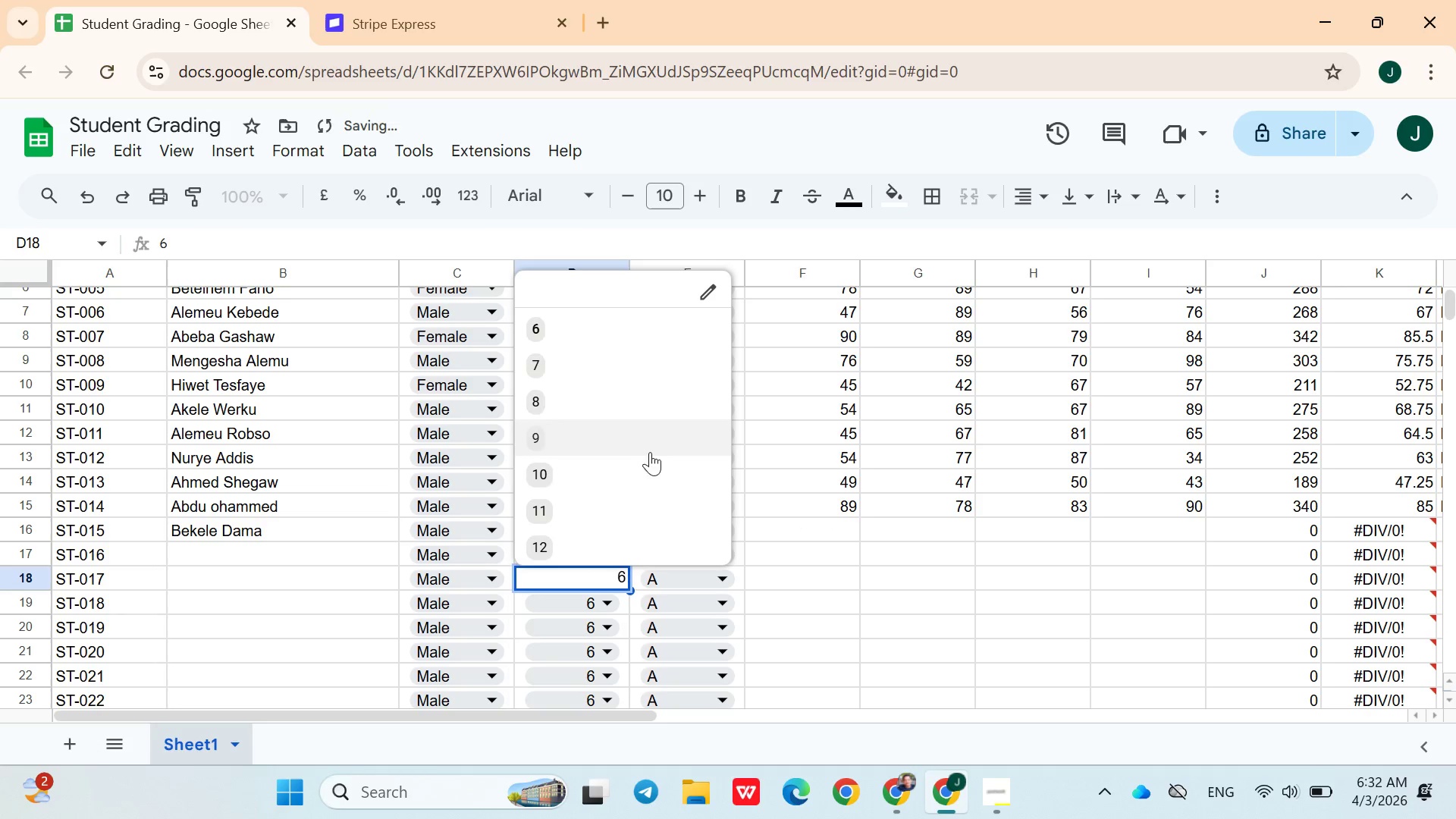 
left_click([832, 610])
 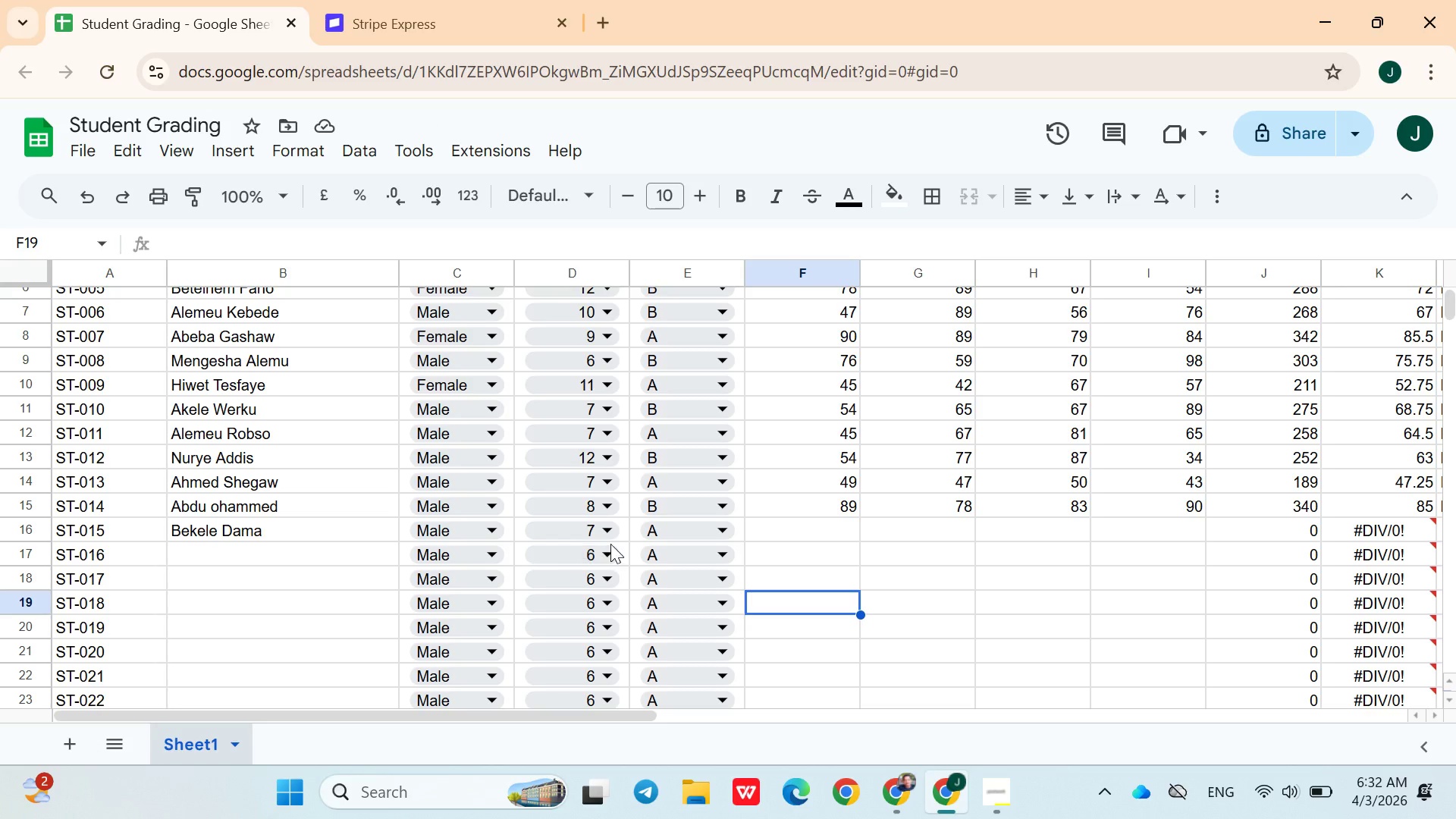 
left_click([688, 529])
 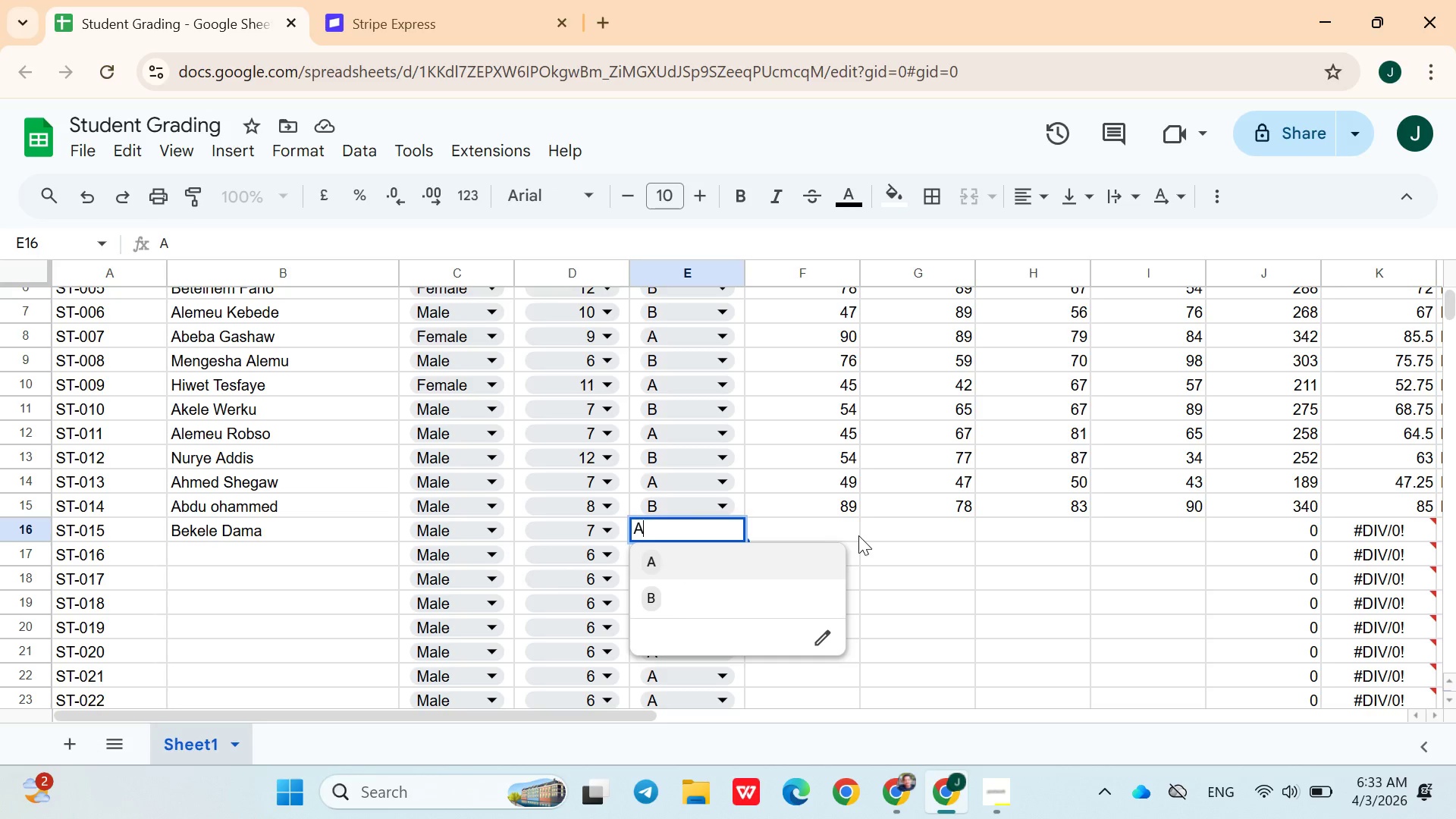 
left_click([844, 529])
 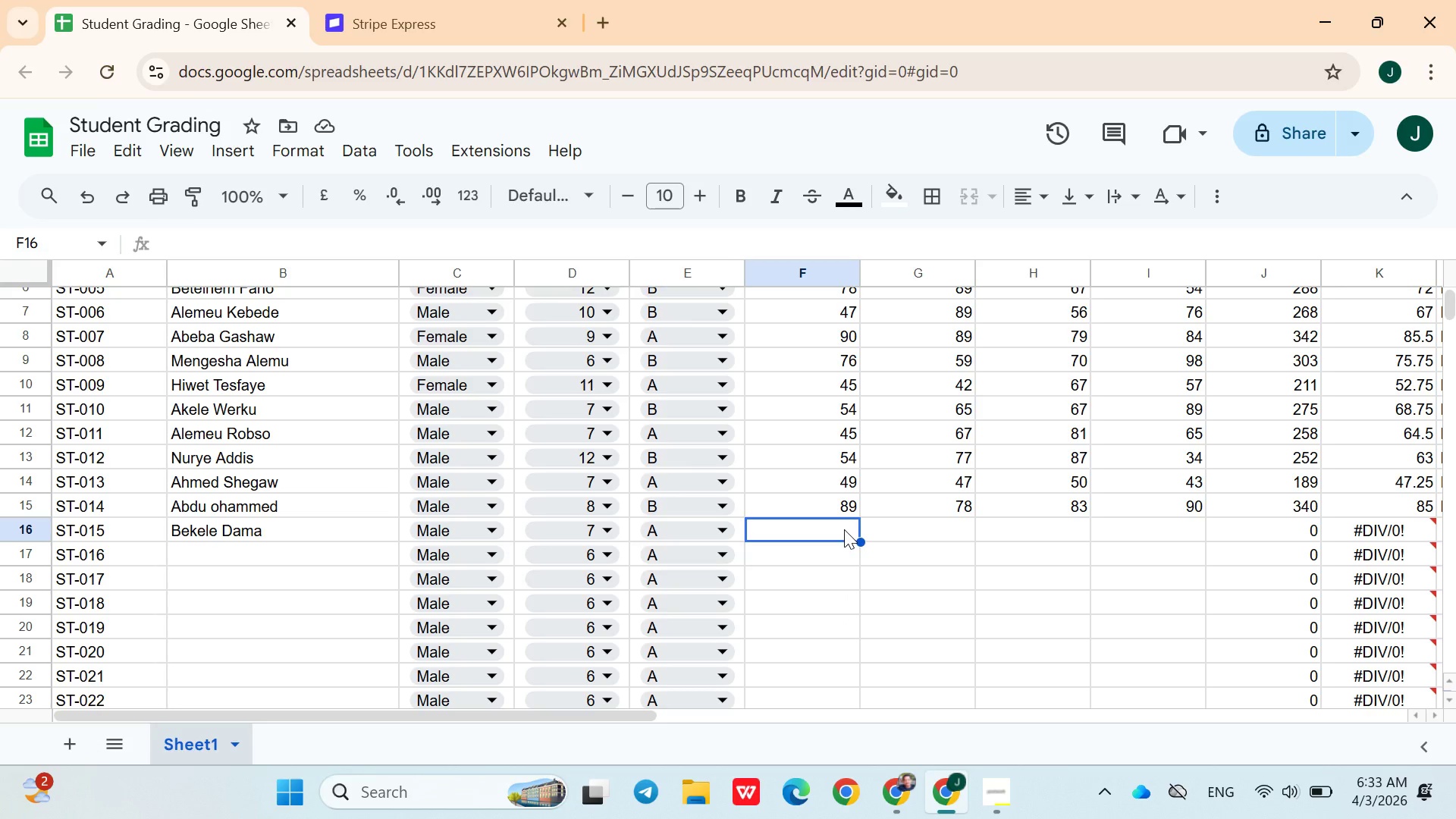 
type(67)
 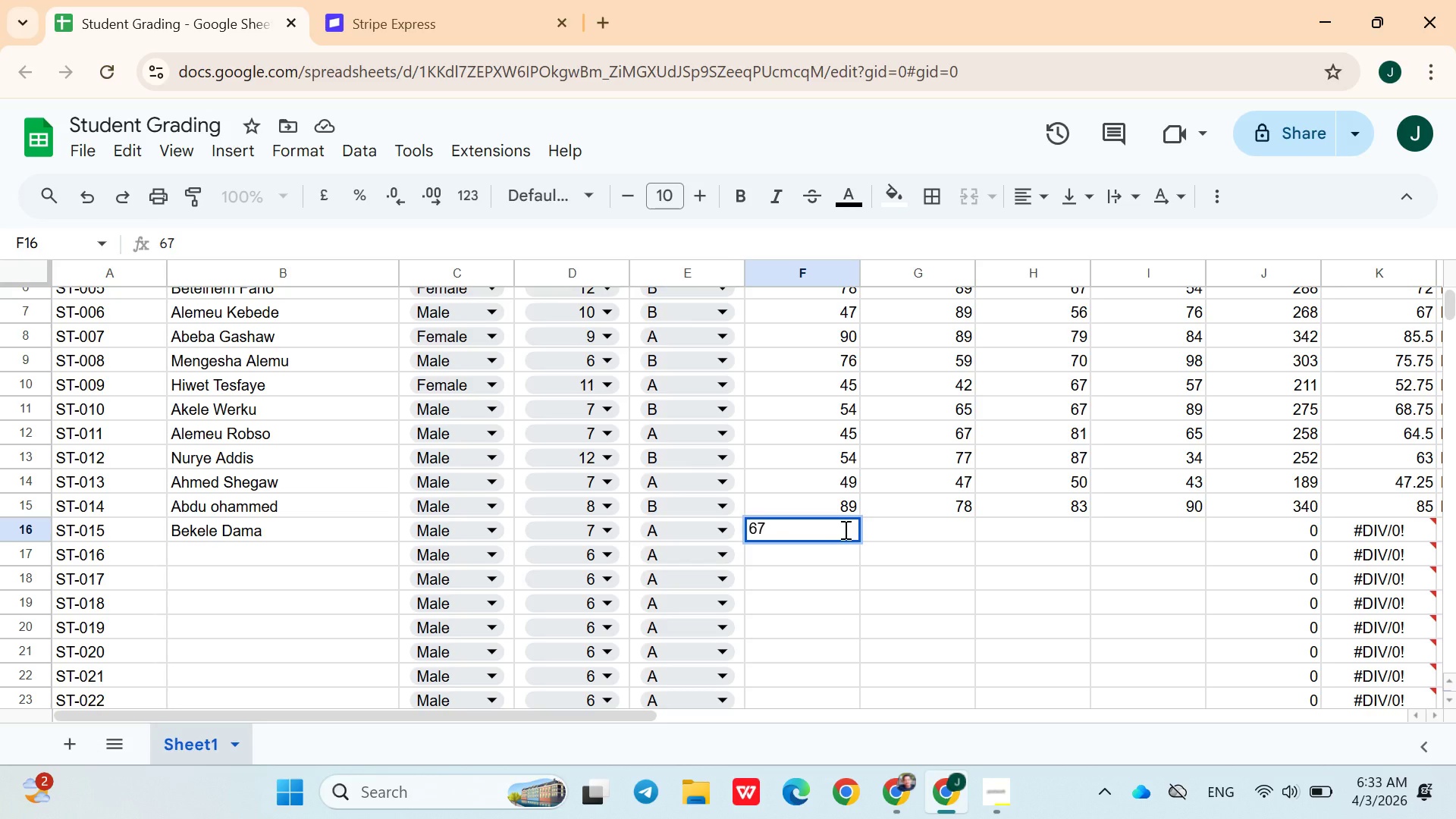 
key(ArrowRight)
 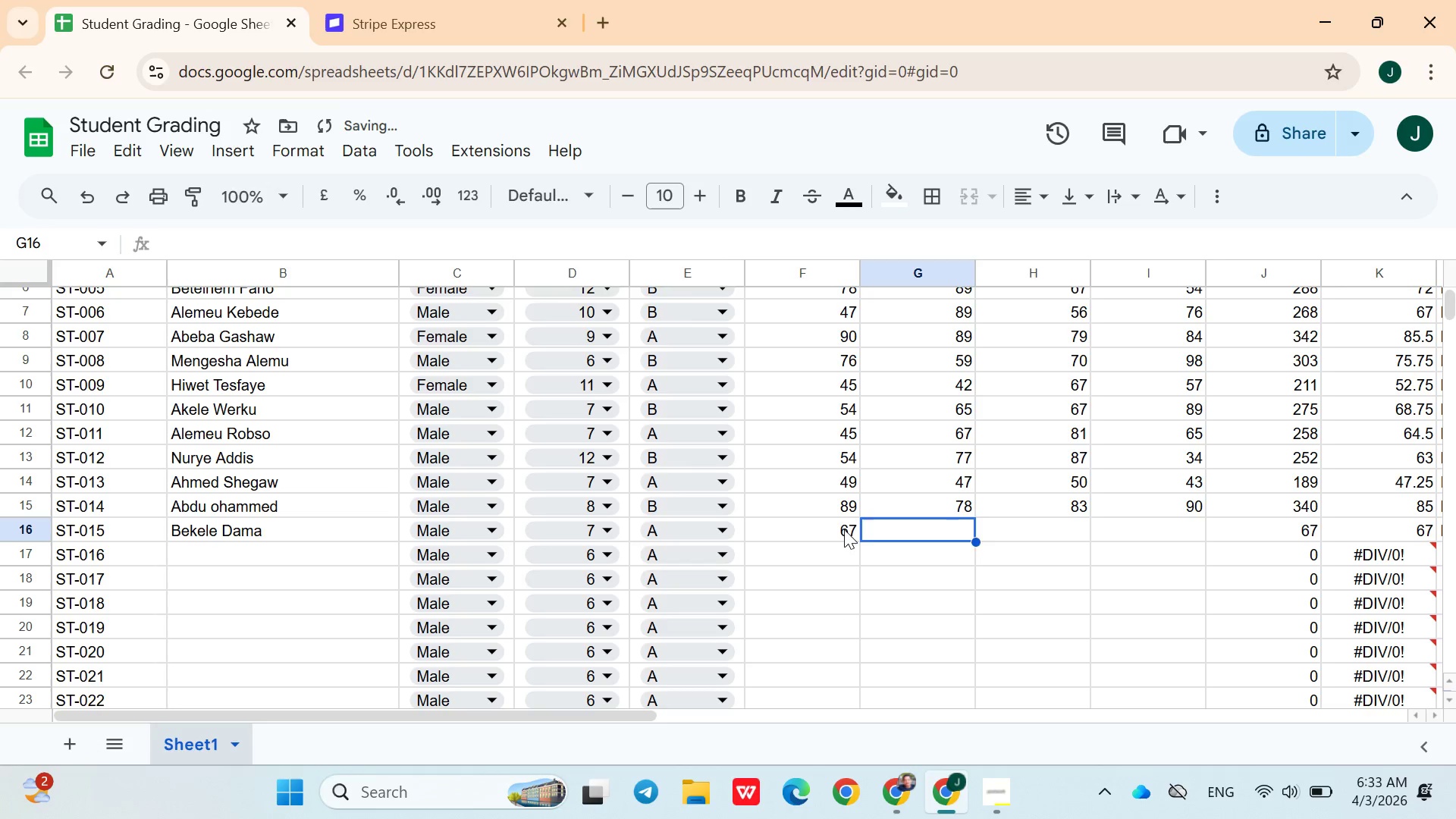 
type(75)
 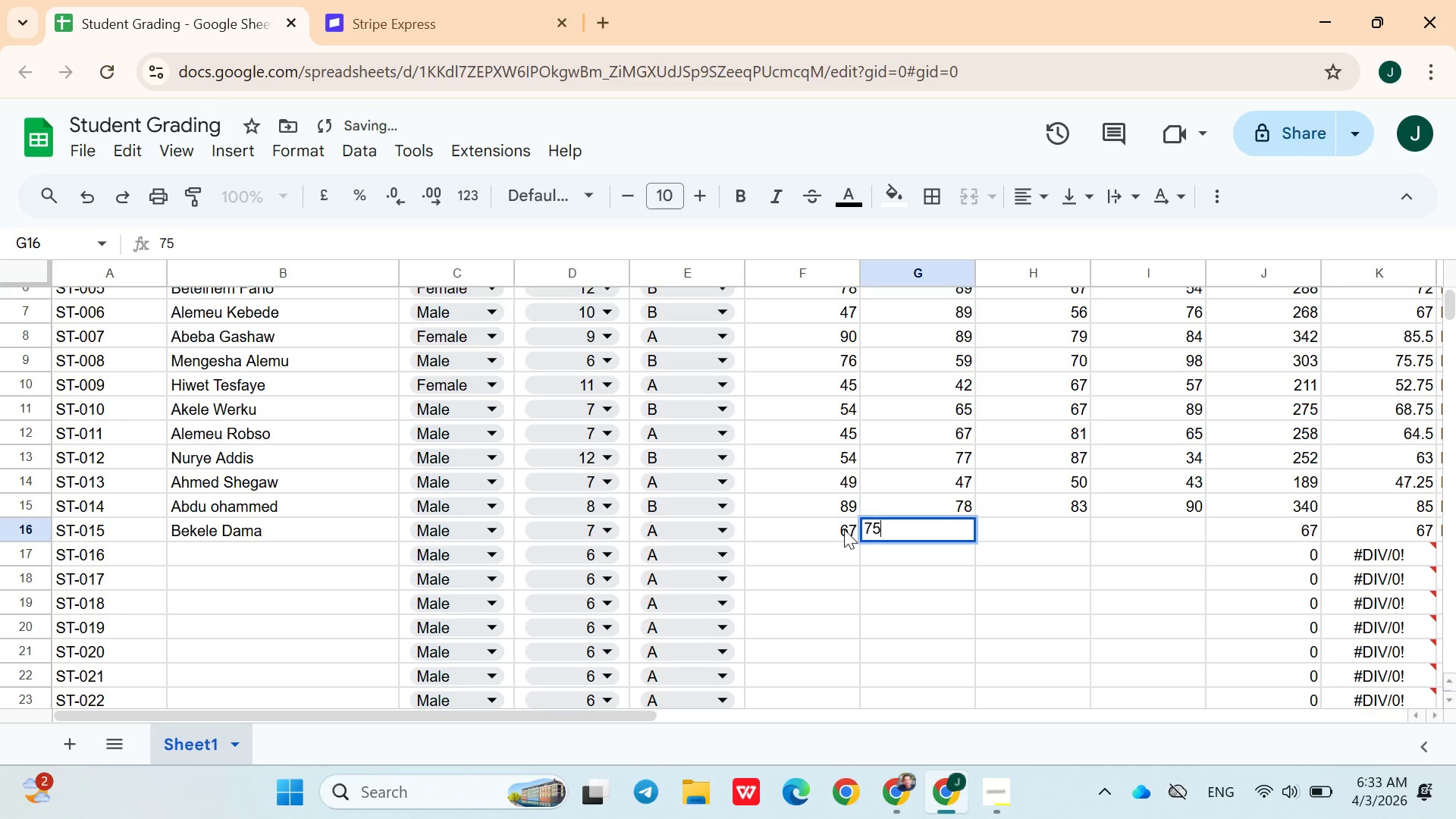 
key(ArrowRight)
 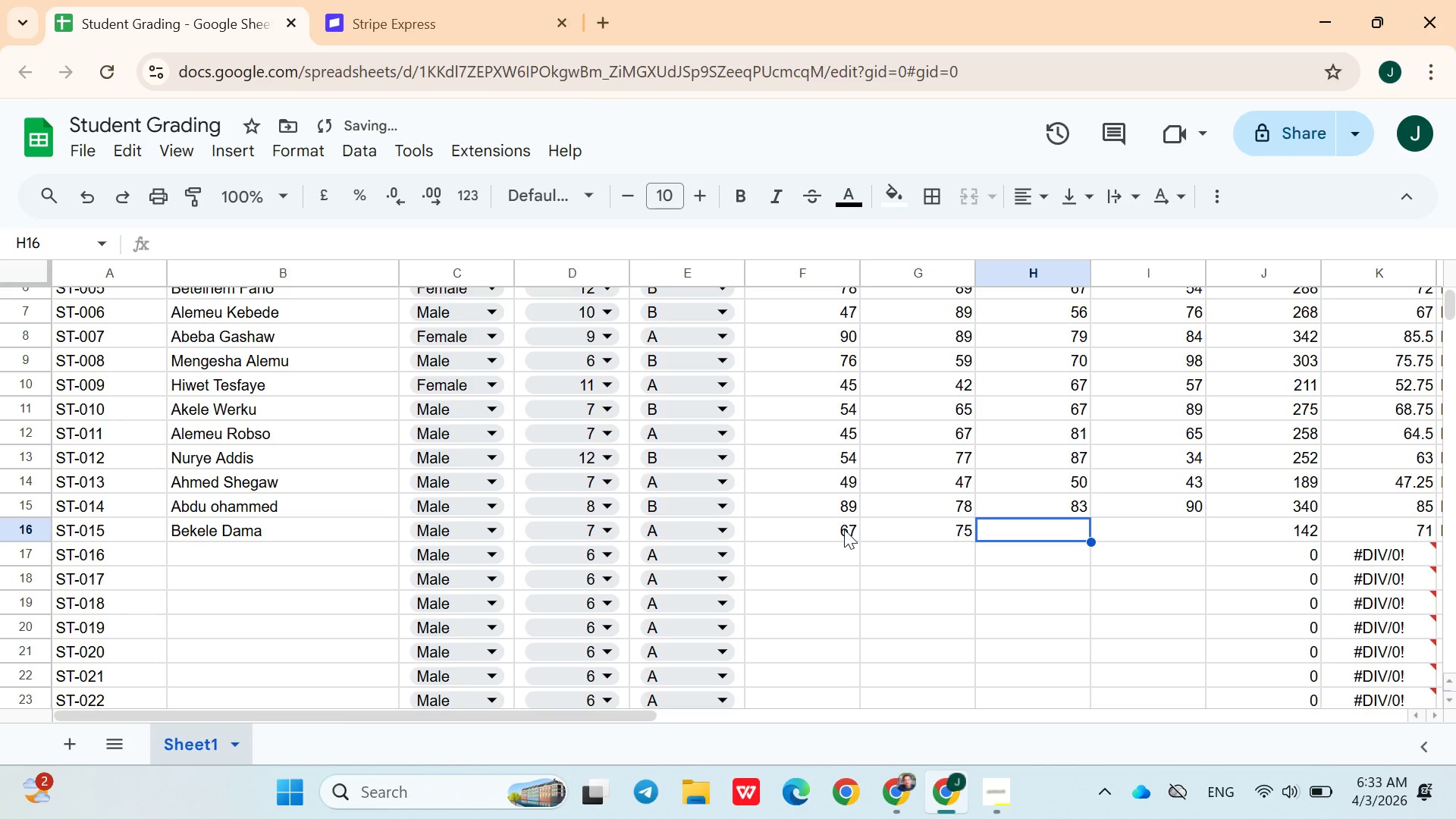 
type(45)
 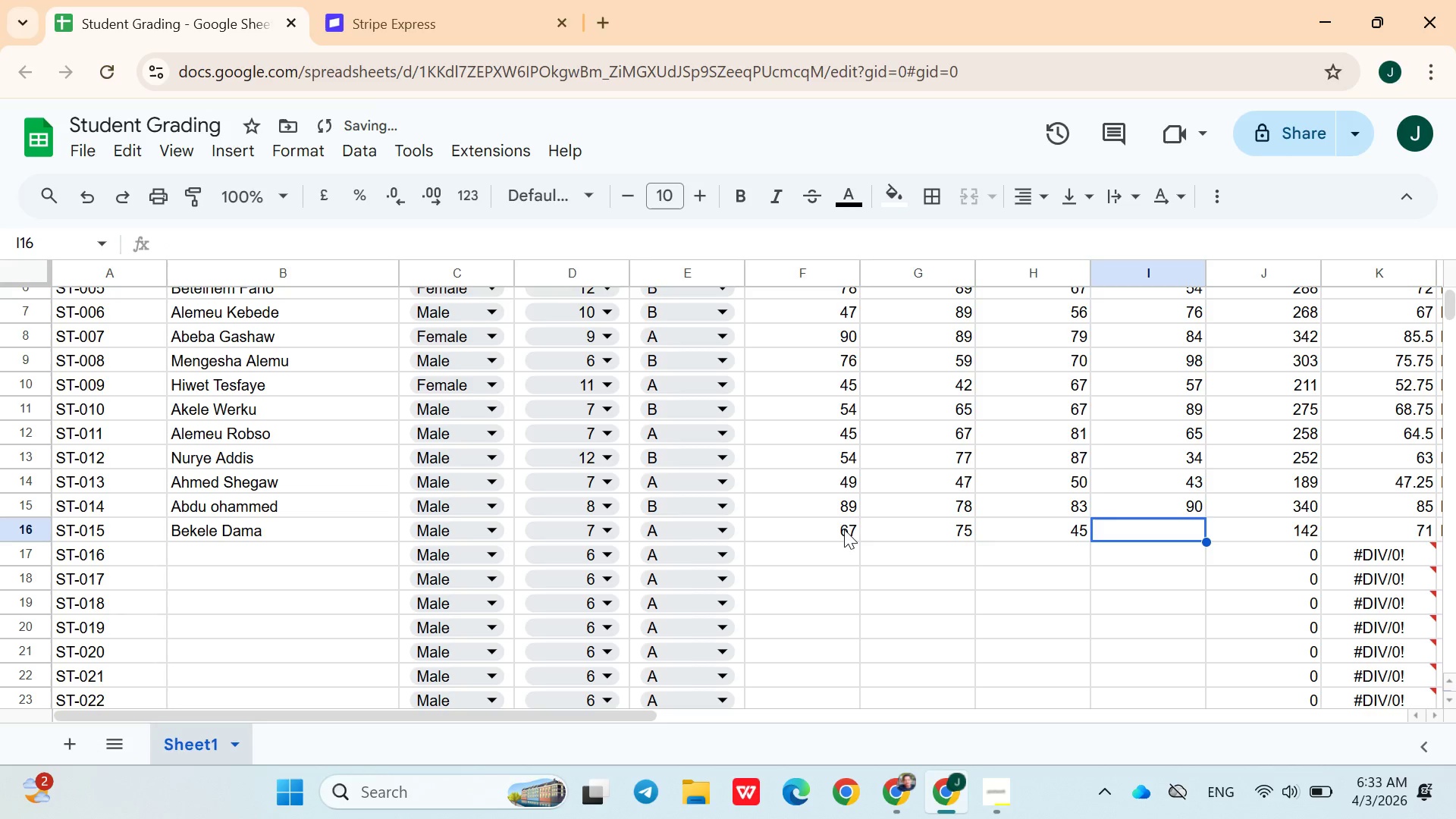 
key(ArrowRight)
 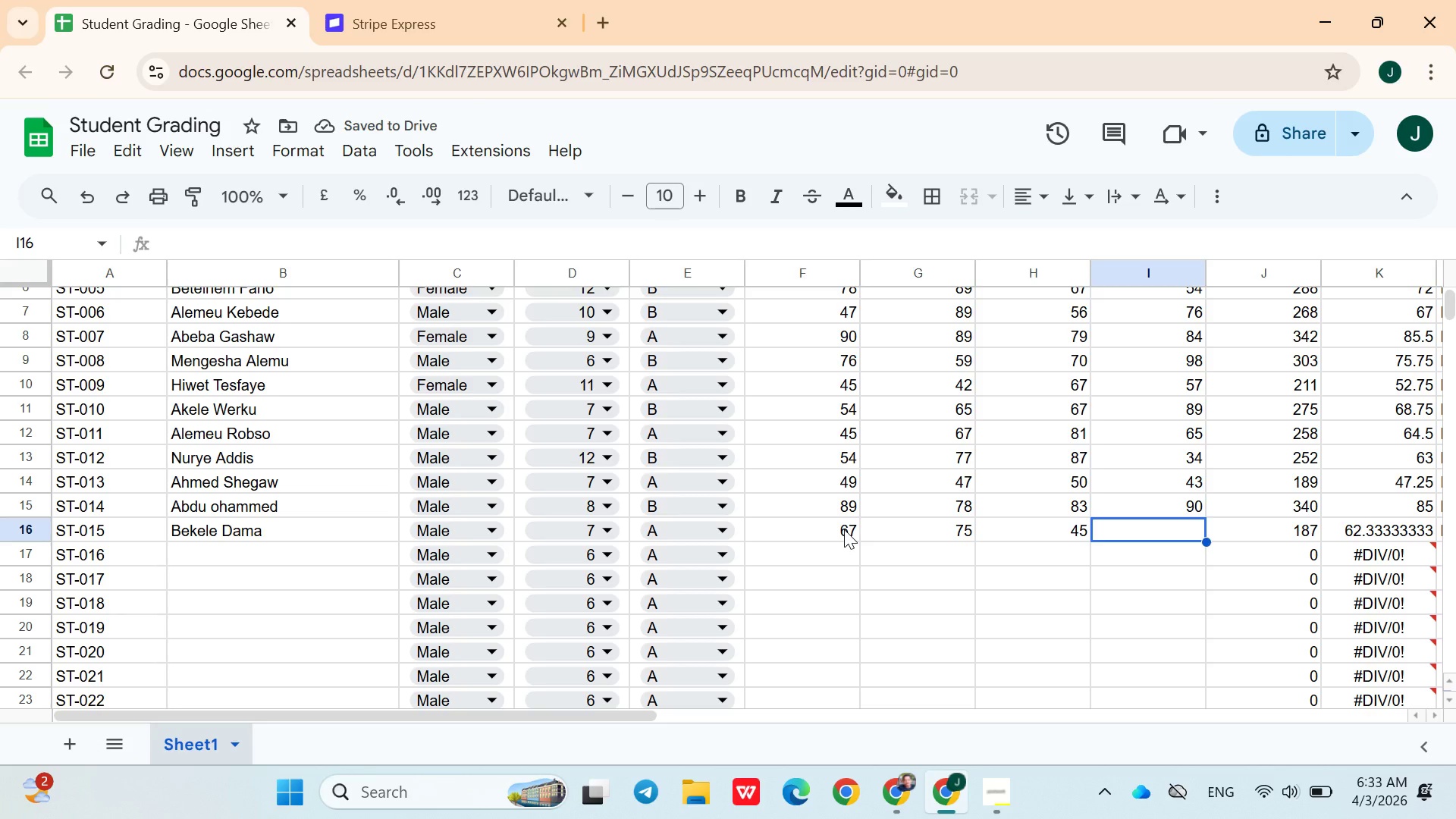 
type(81)
 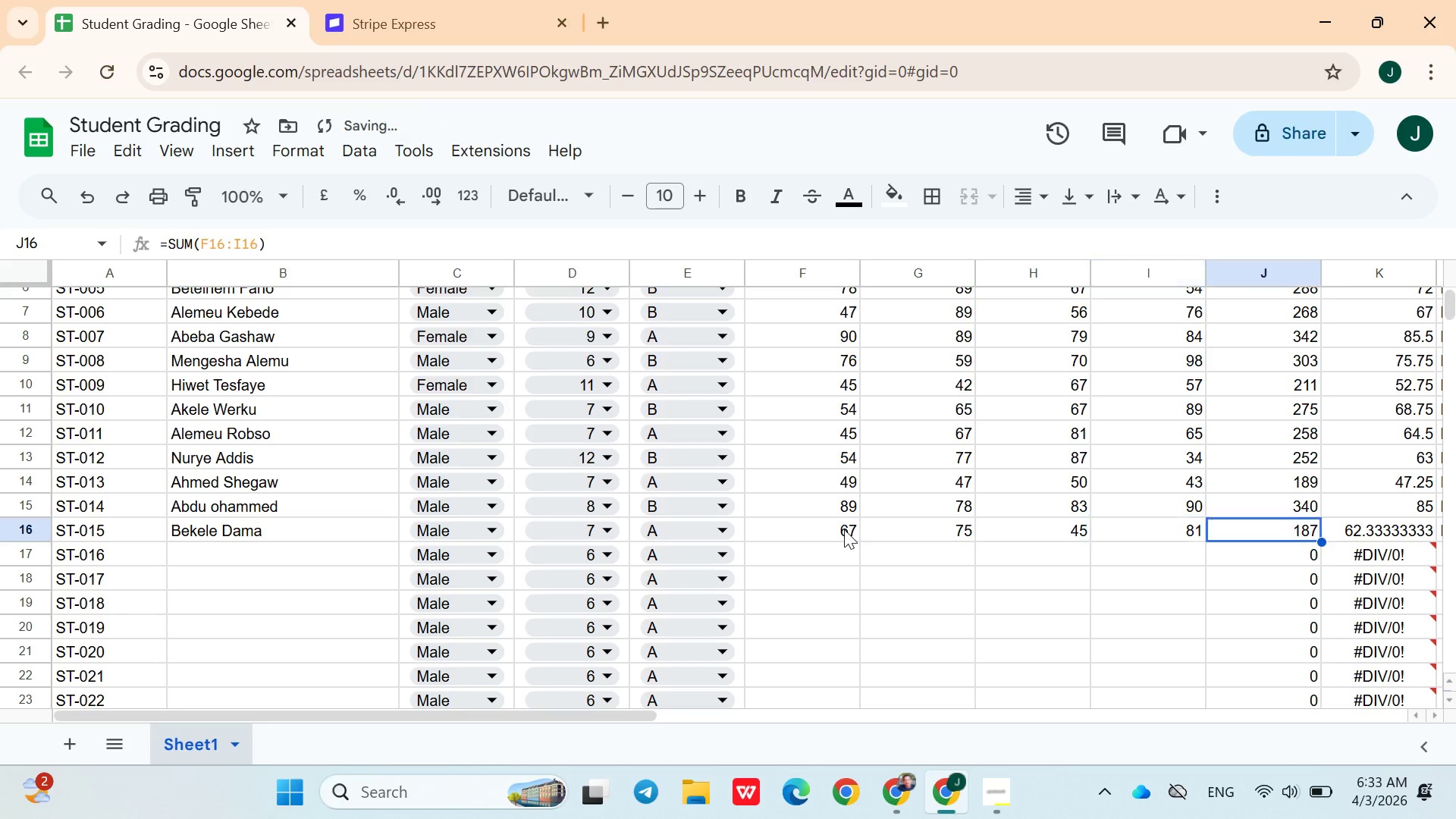 
key(ArrowRight)
 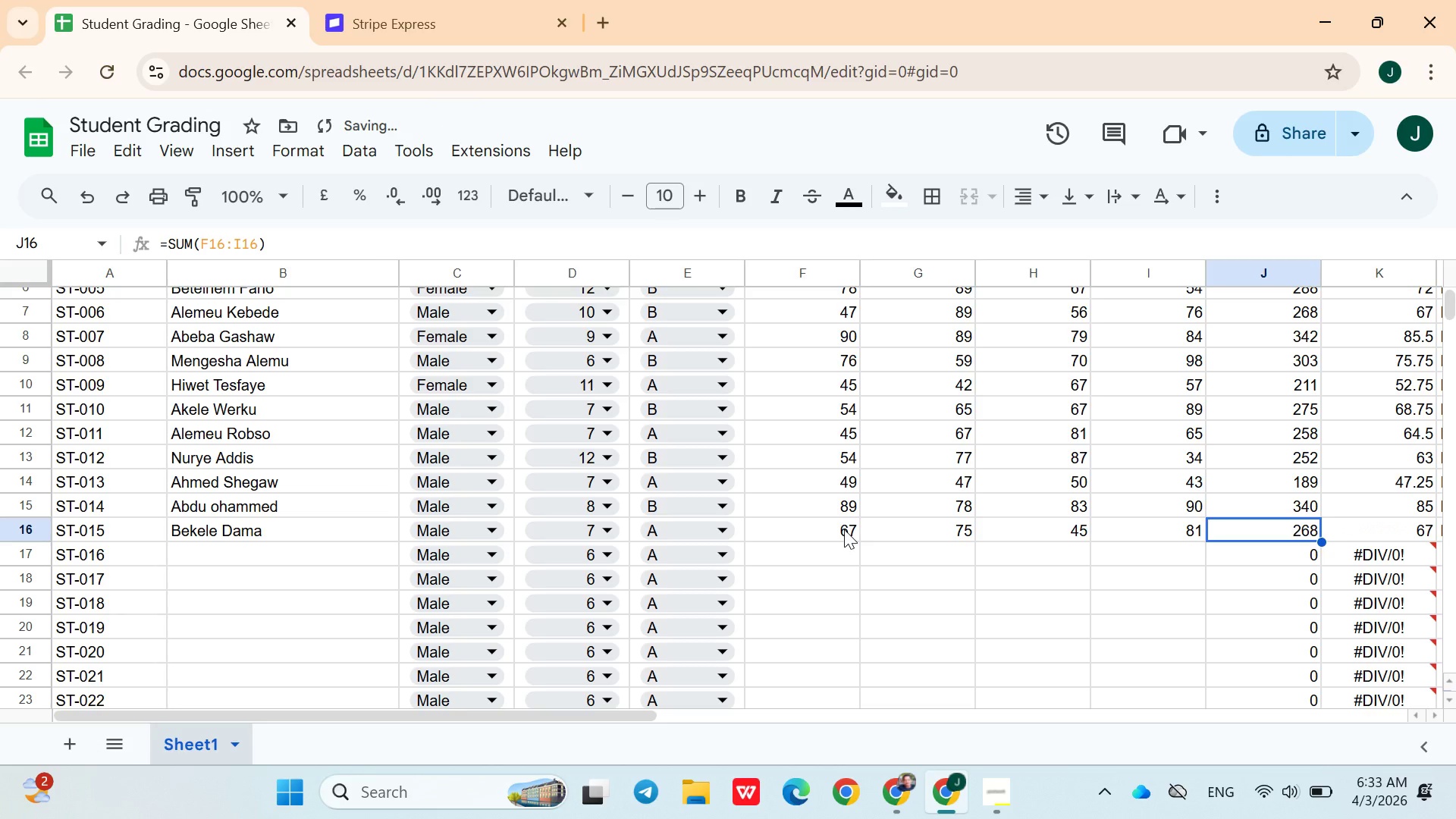 
key(ArrowDown)
 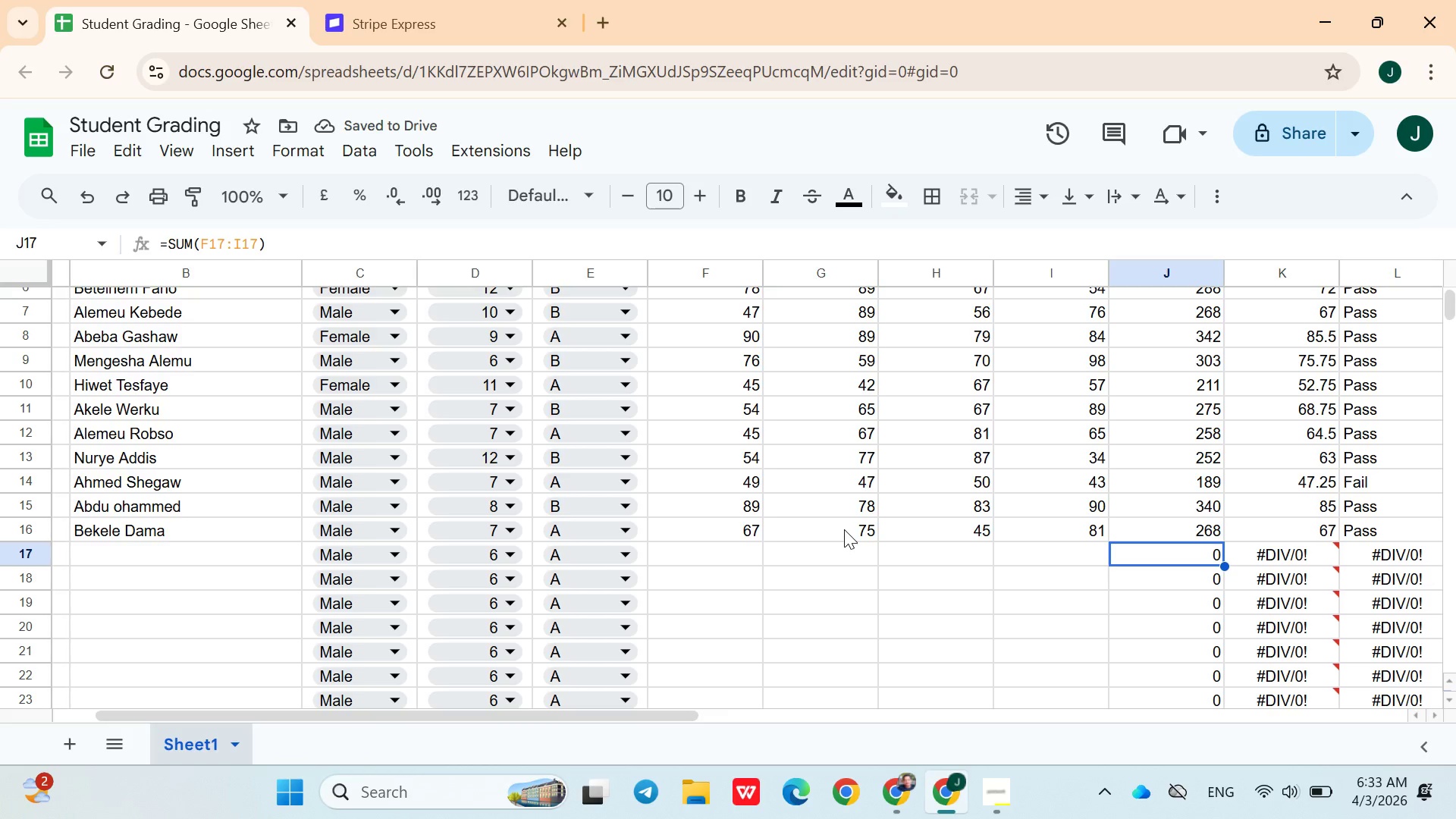 
hold_key(key=ArrowLeft, duration=0.92)
 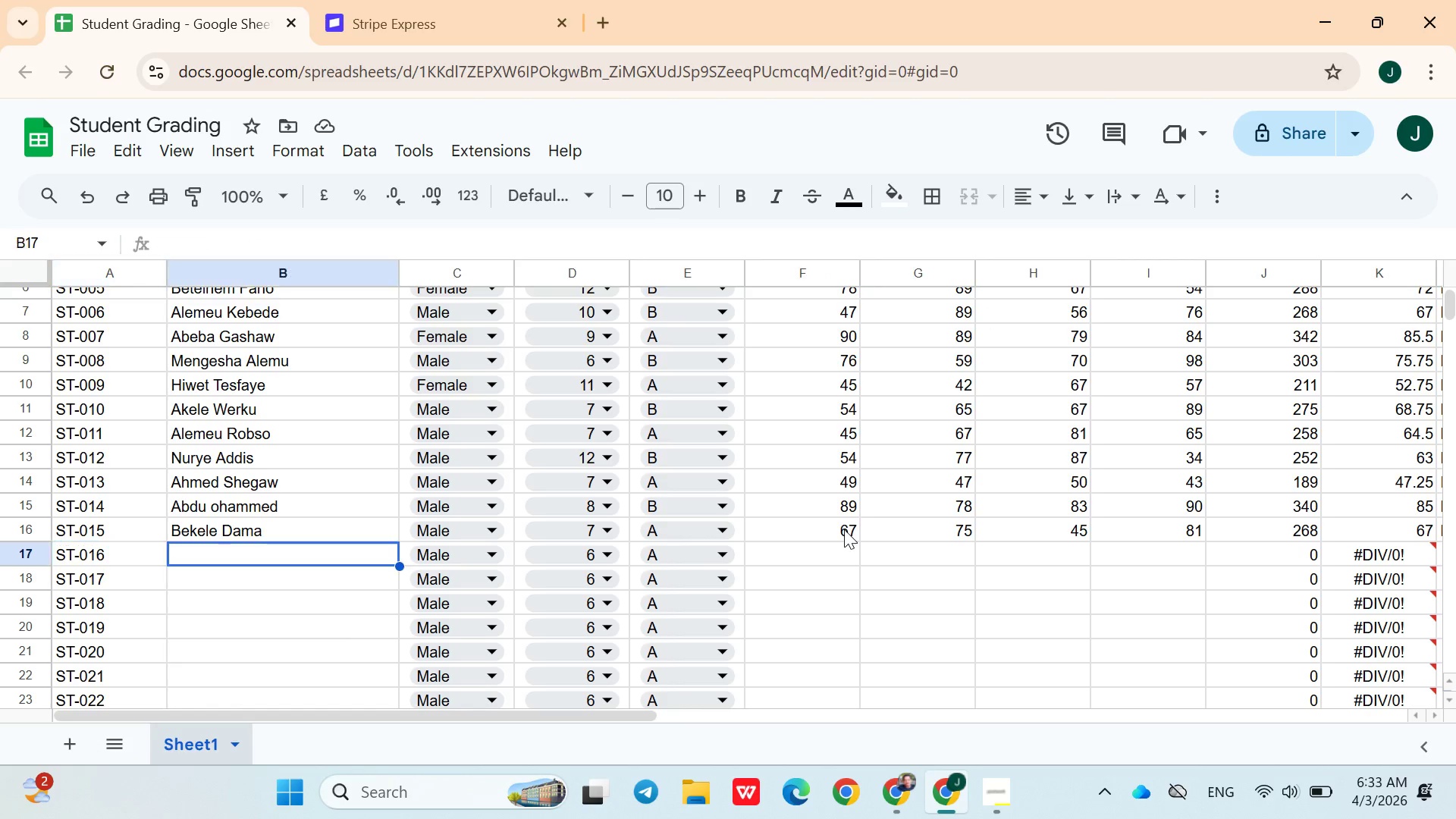 
key(ArrowRight)
 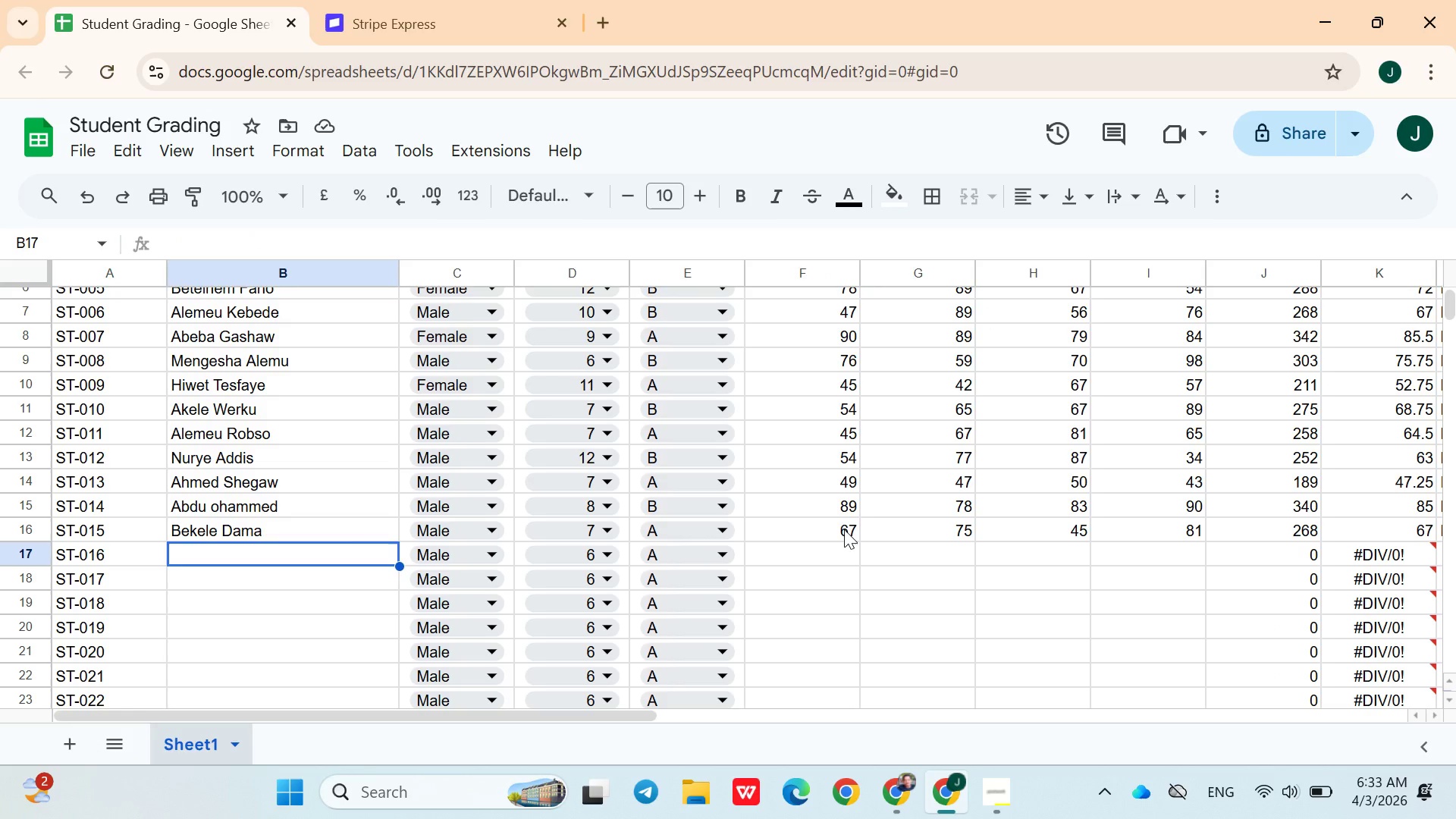 
wait(5.05)
 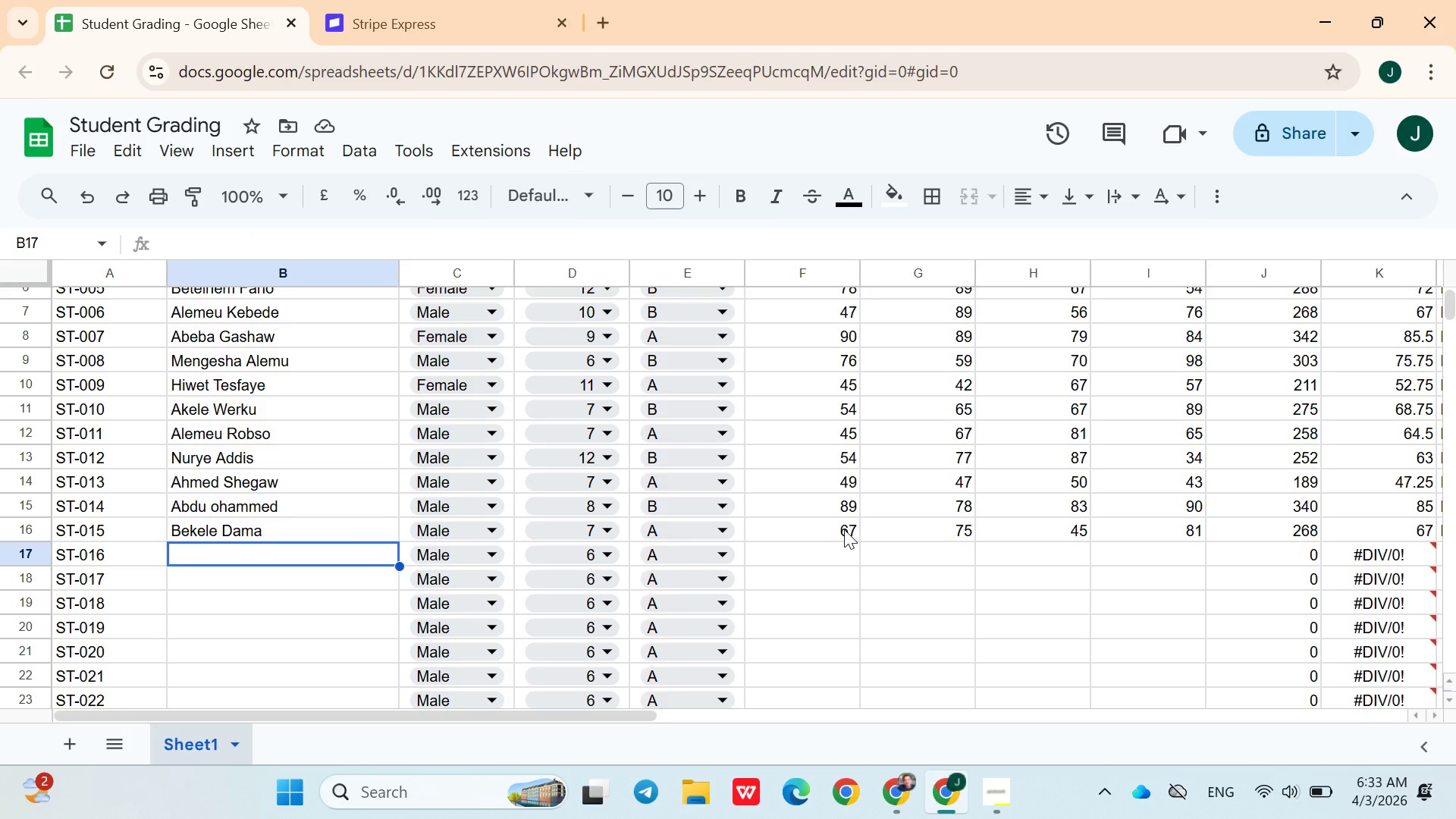 
type(Yeabsra Mulugeta)
 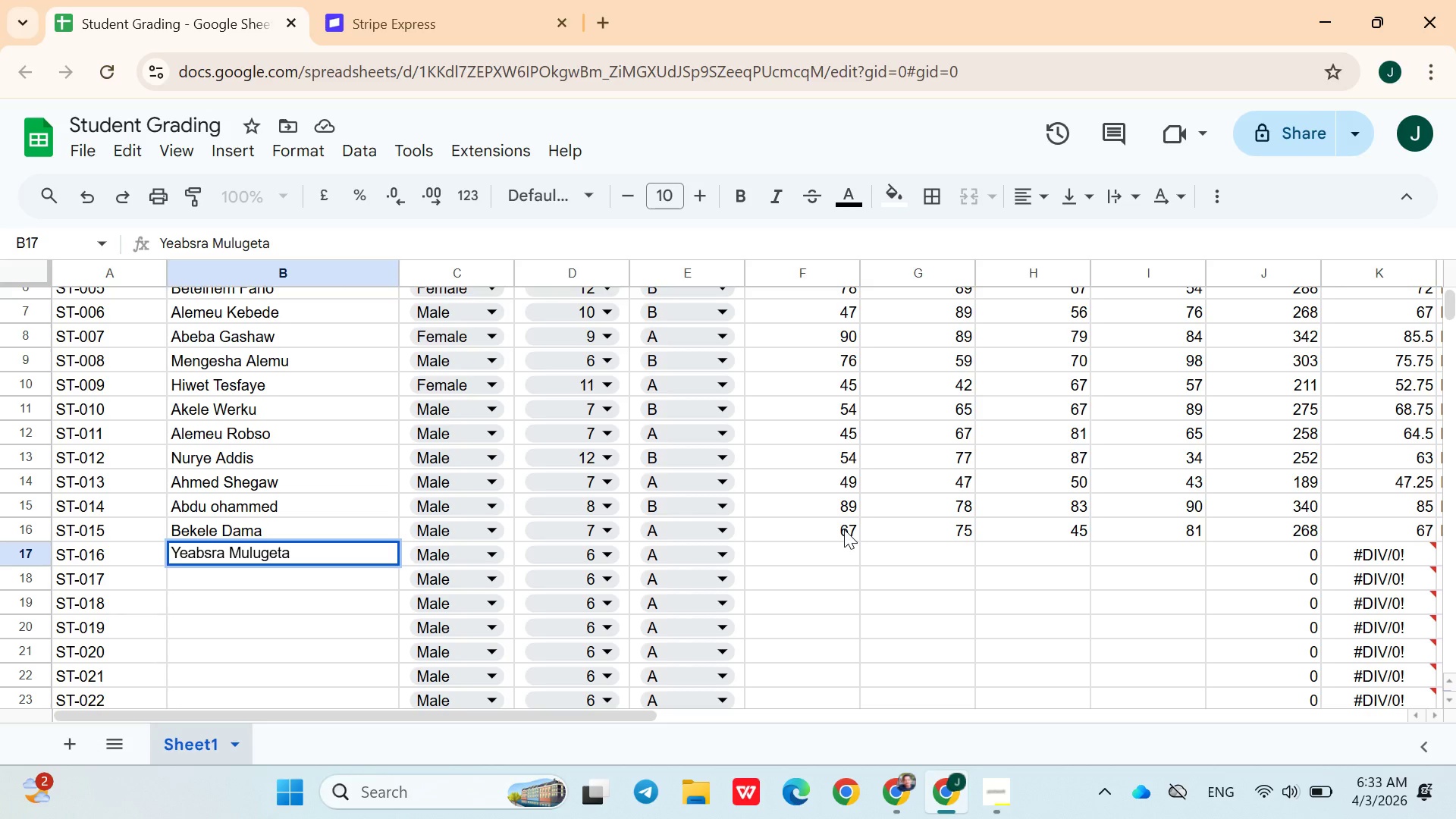 
left_click([480, 551])
 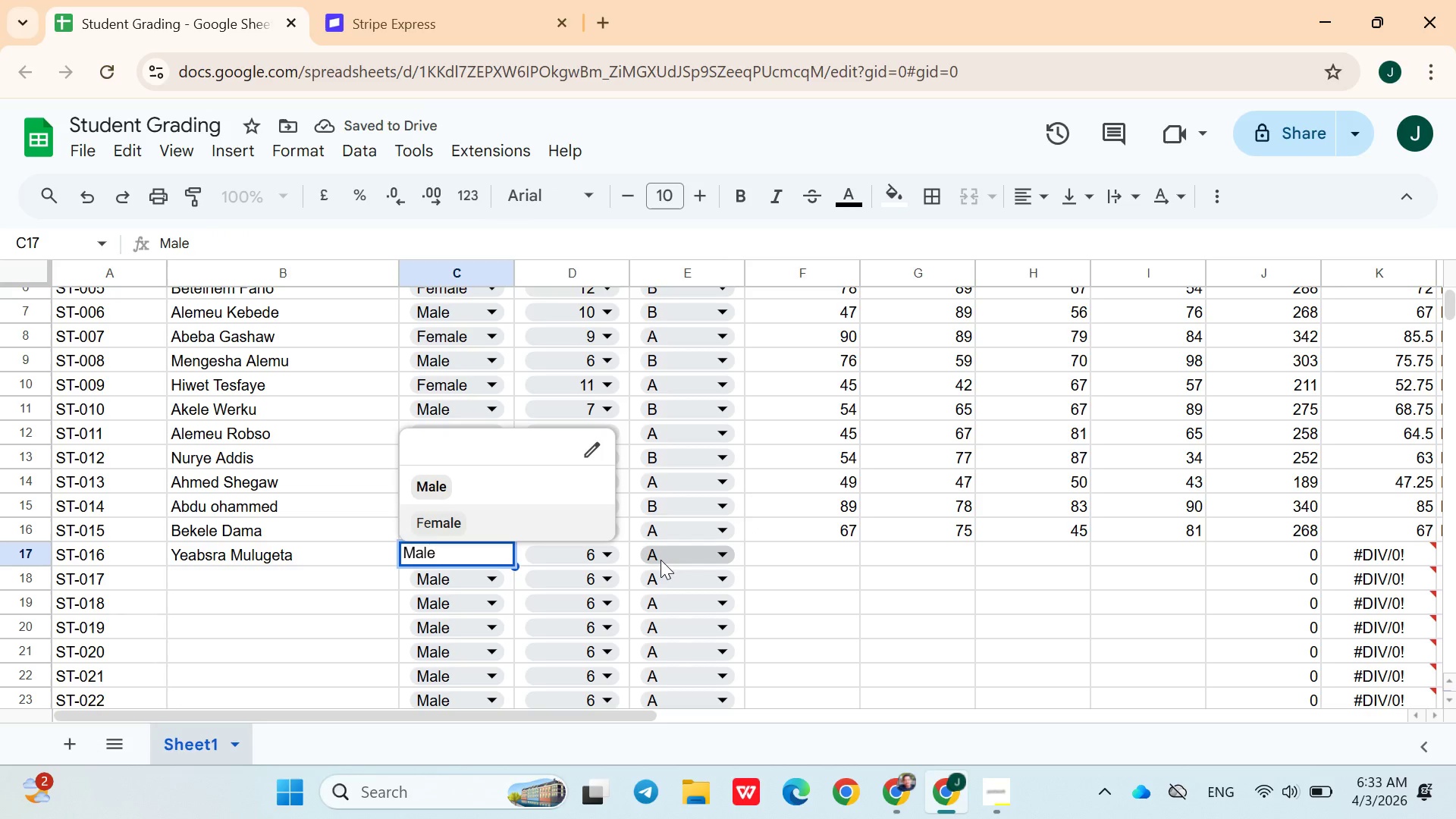 
left_click([657, 558])
 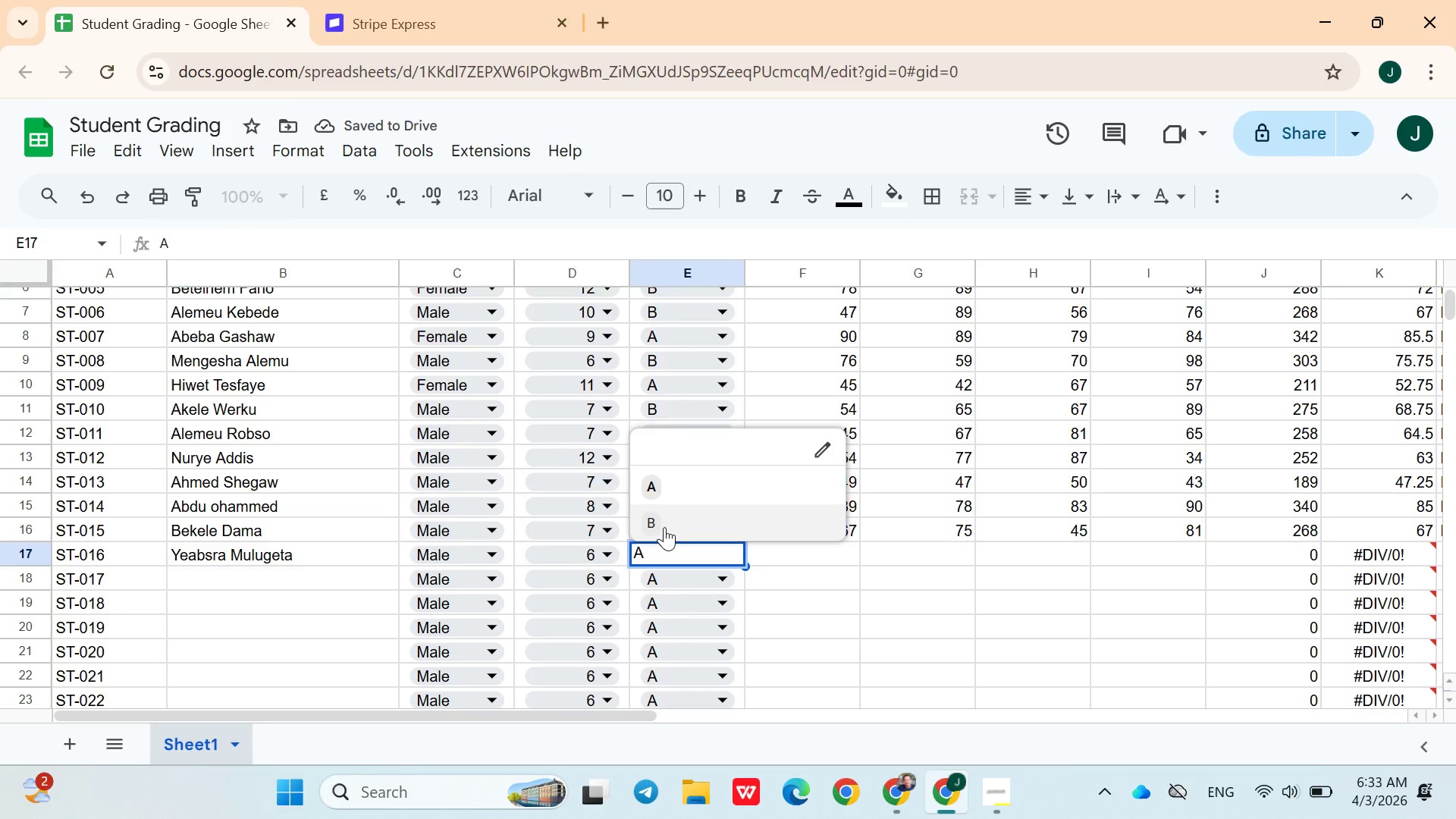 
left_click([664, 527])
 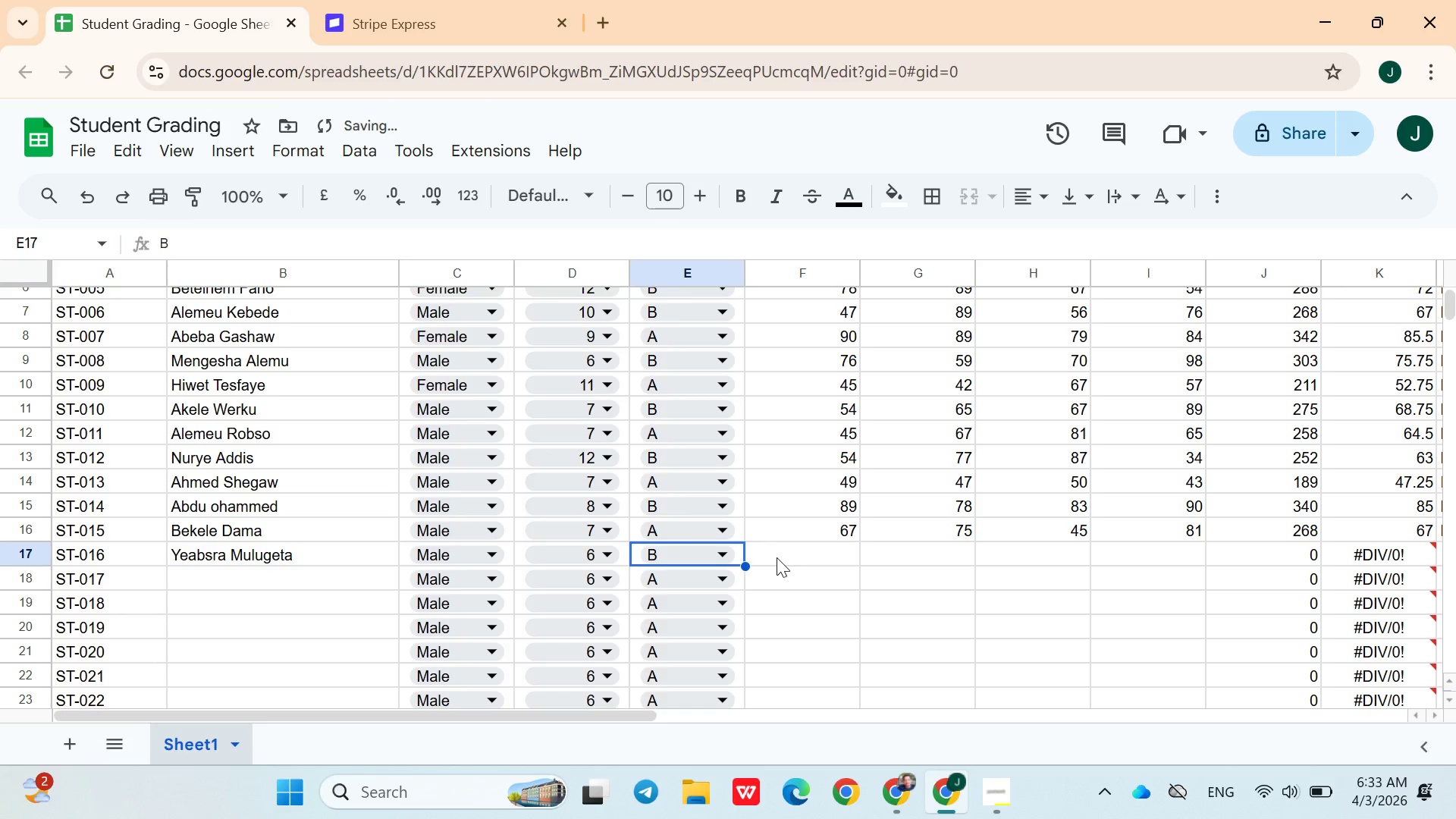 
left_click([777, 557])
 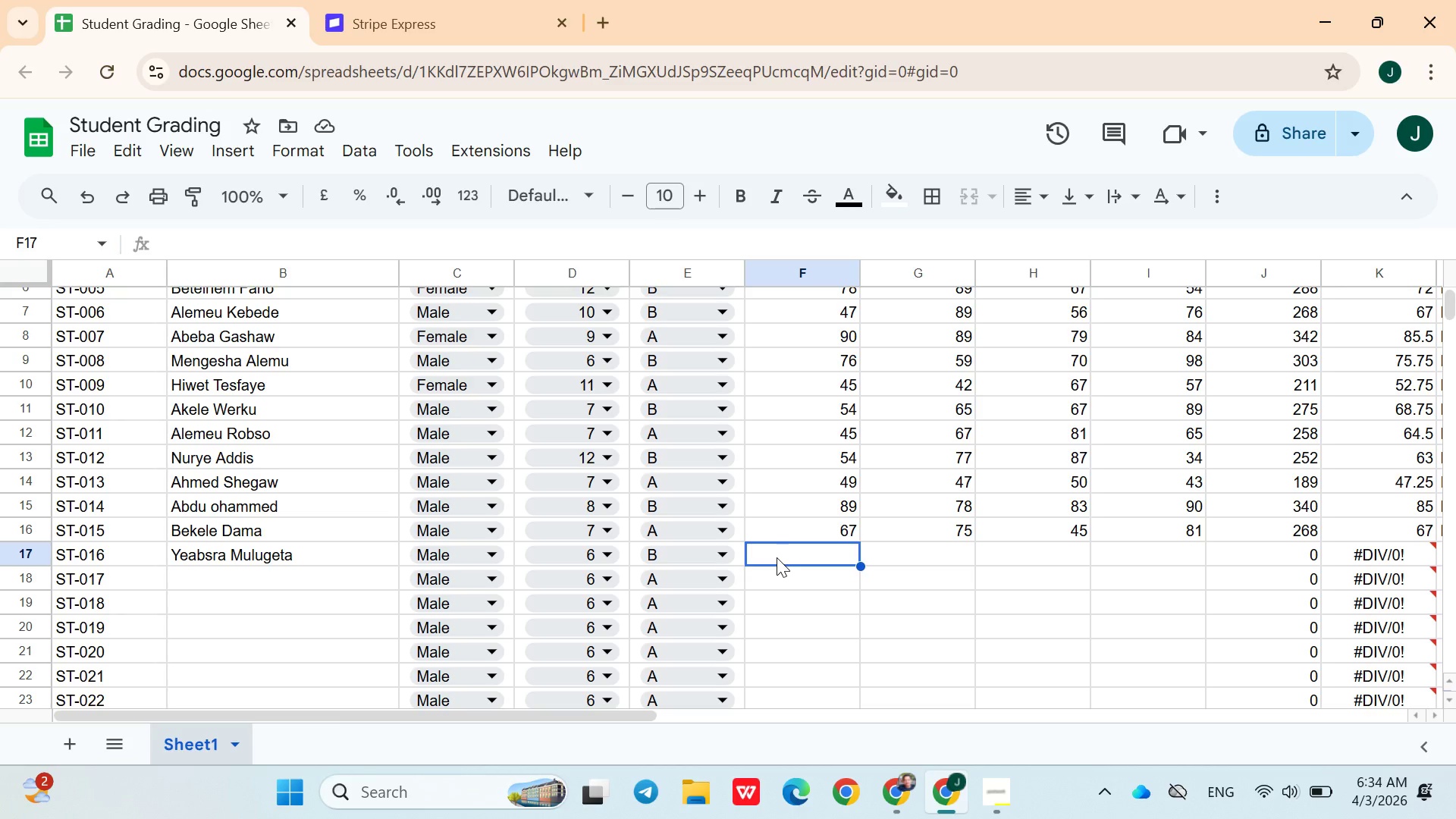 
wait(28.11)
 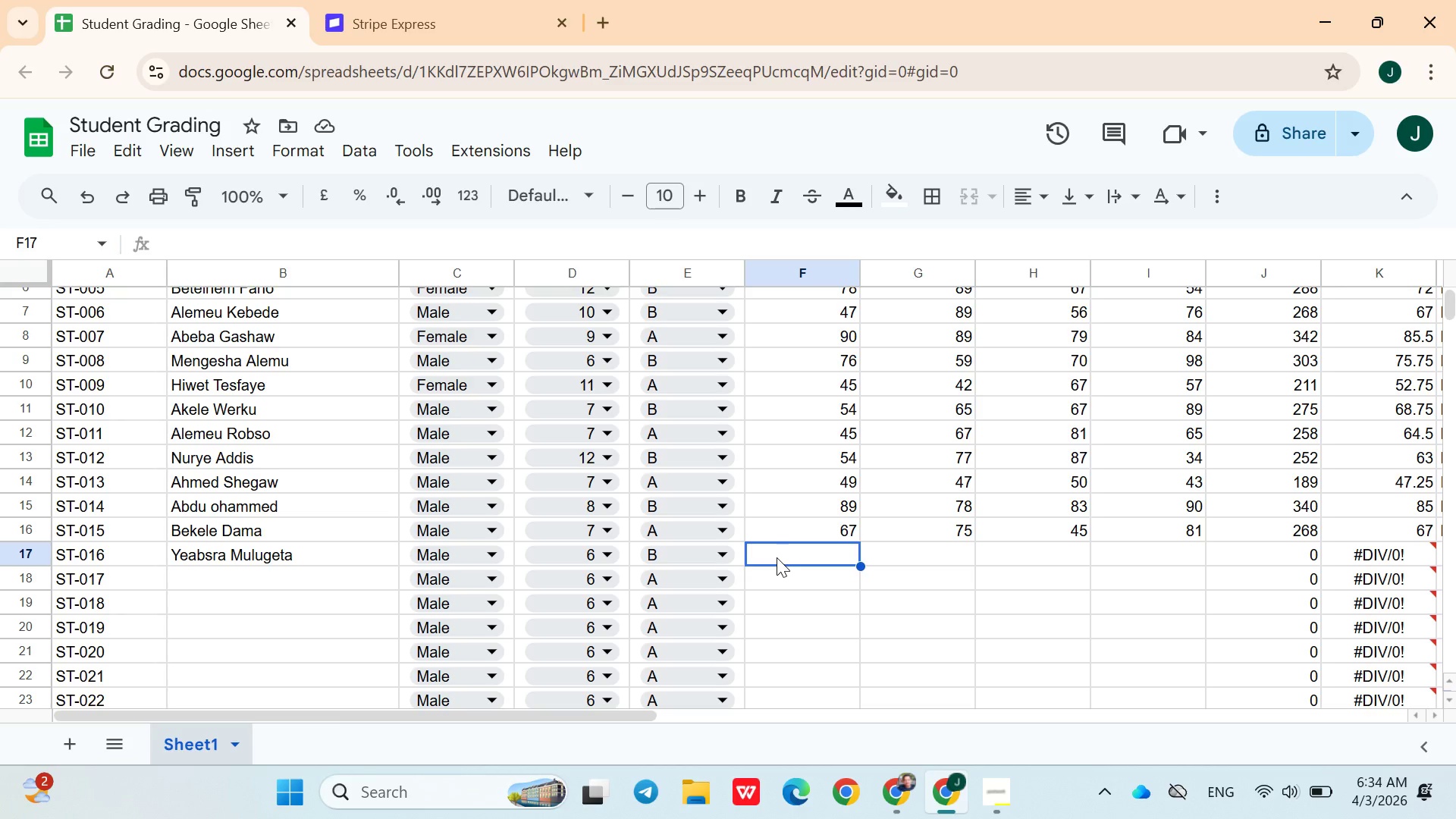 
left_click([892, 555])
 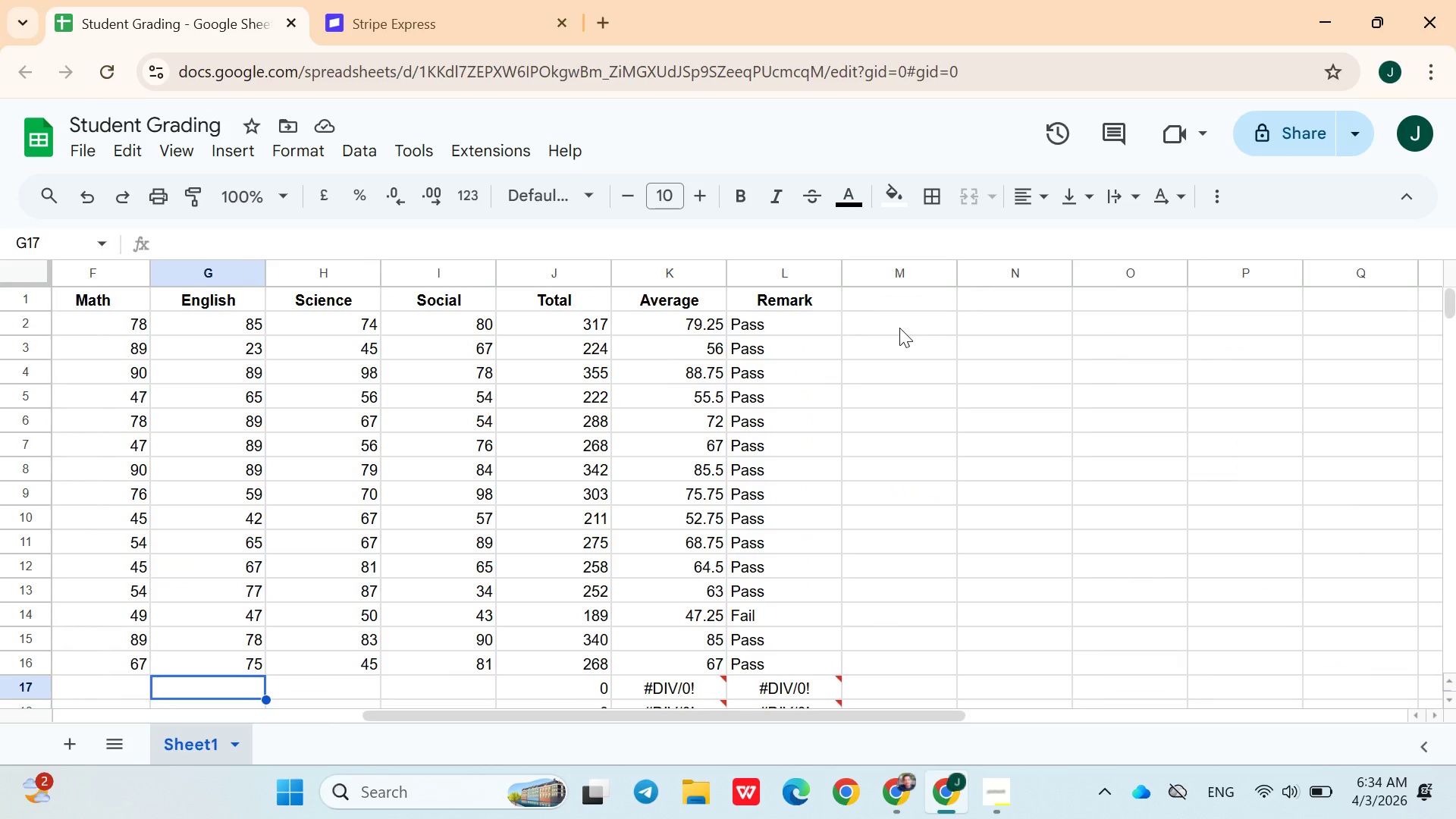 
left_click([899, 307])
 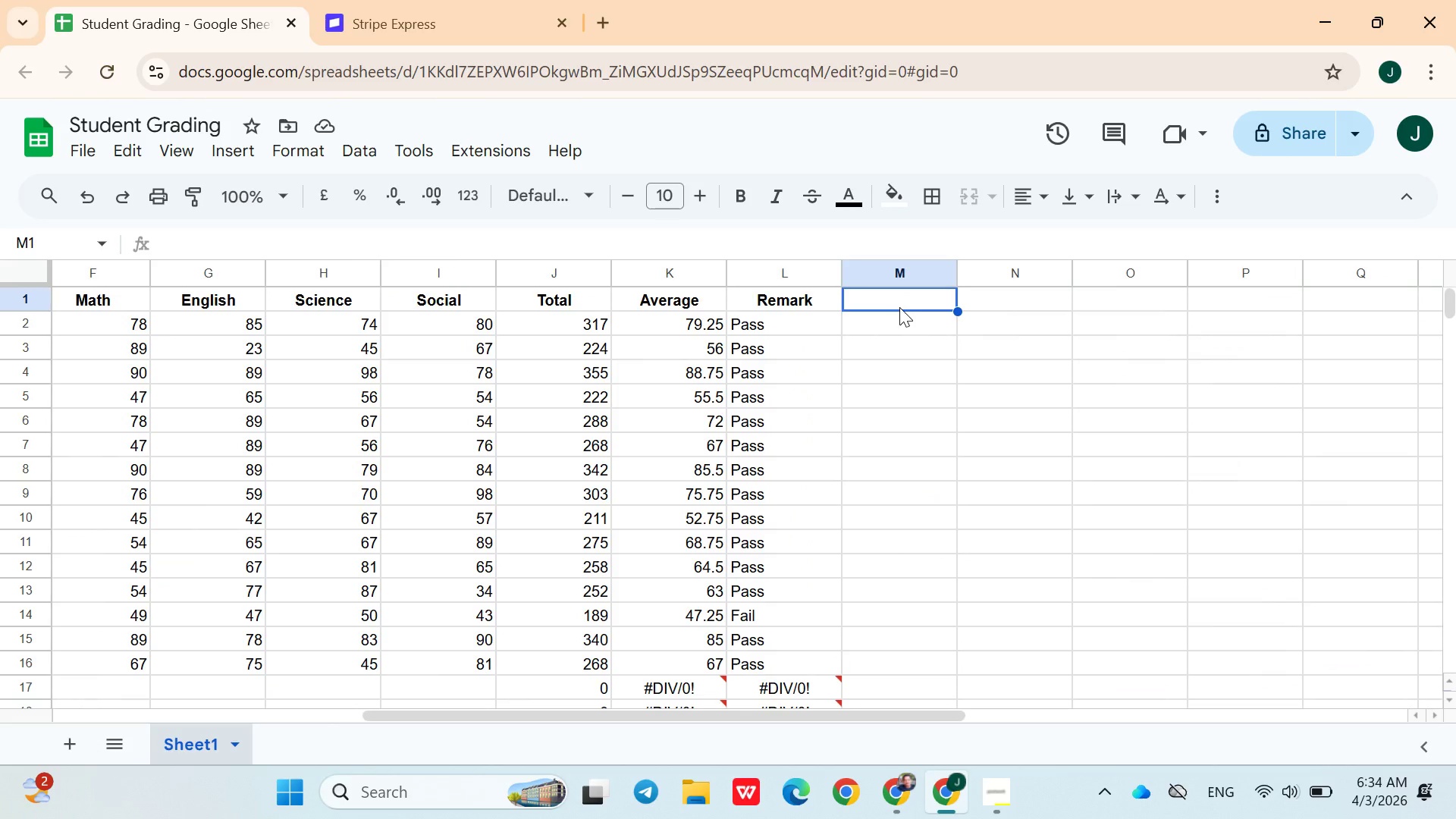 
wait(10.58)
 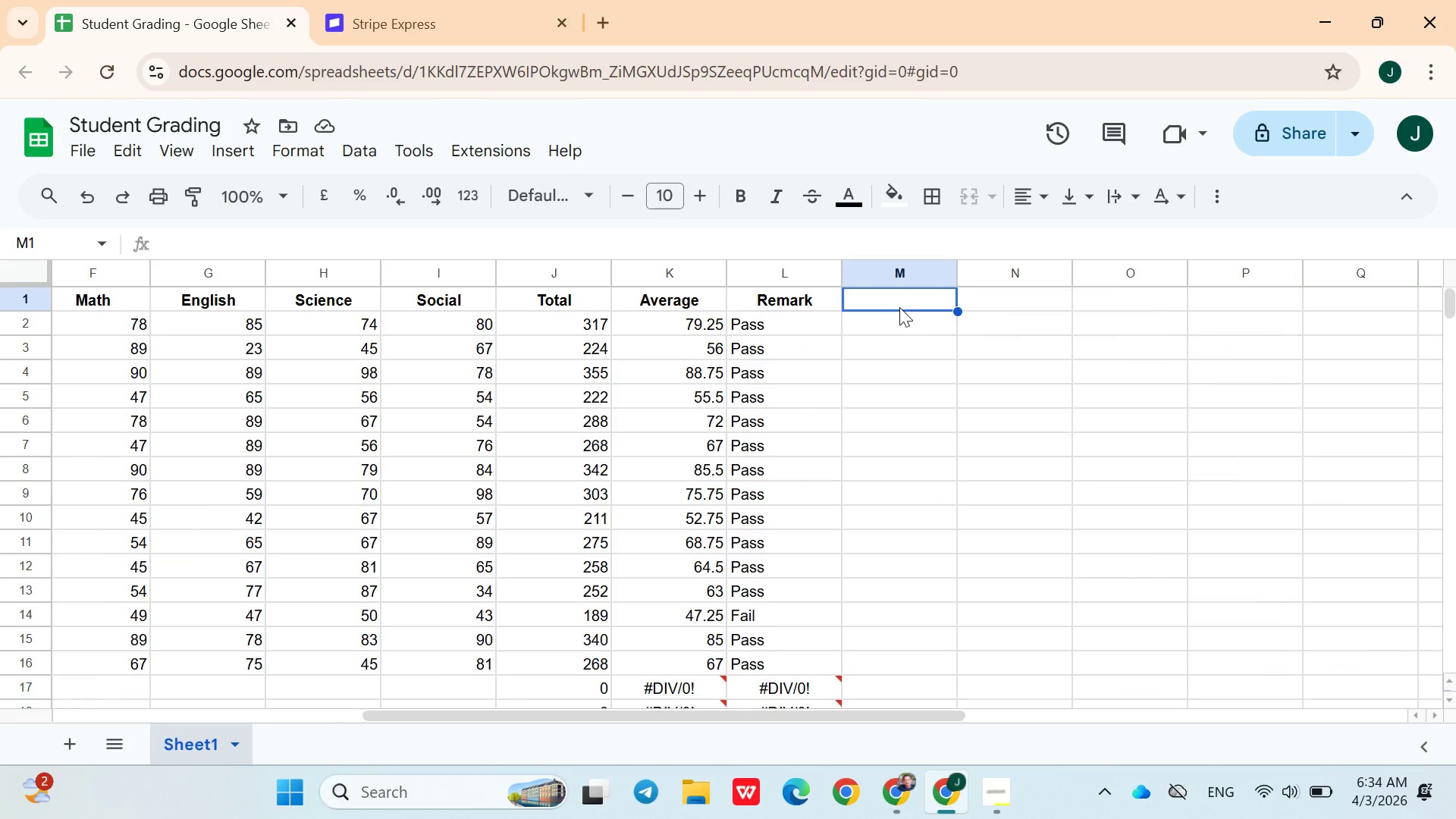 
left_click([240, 146])
 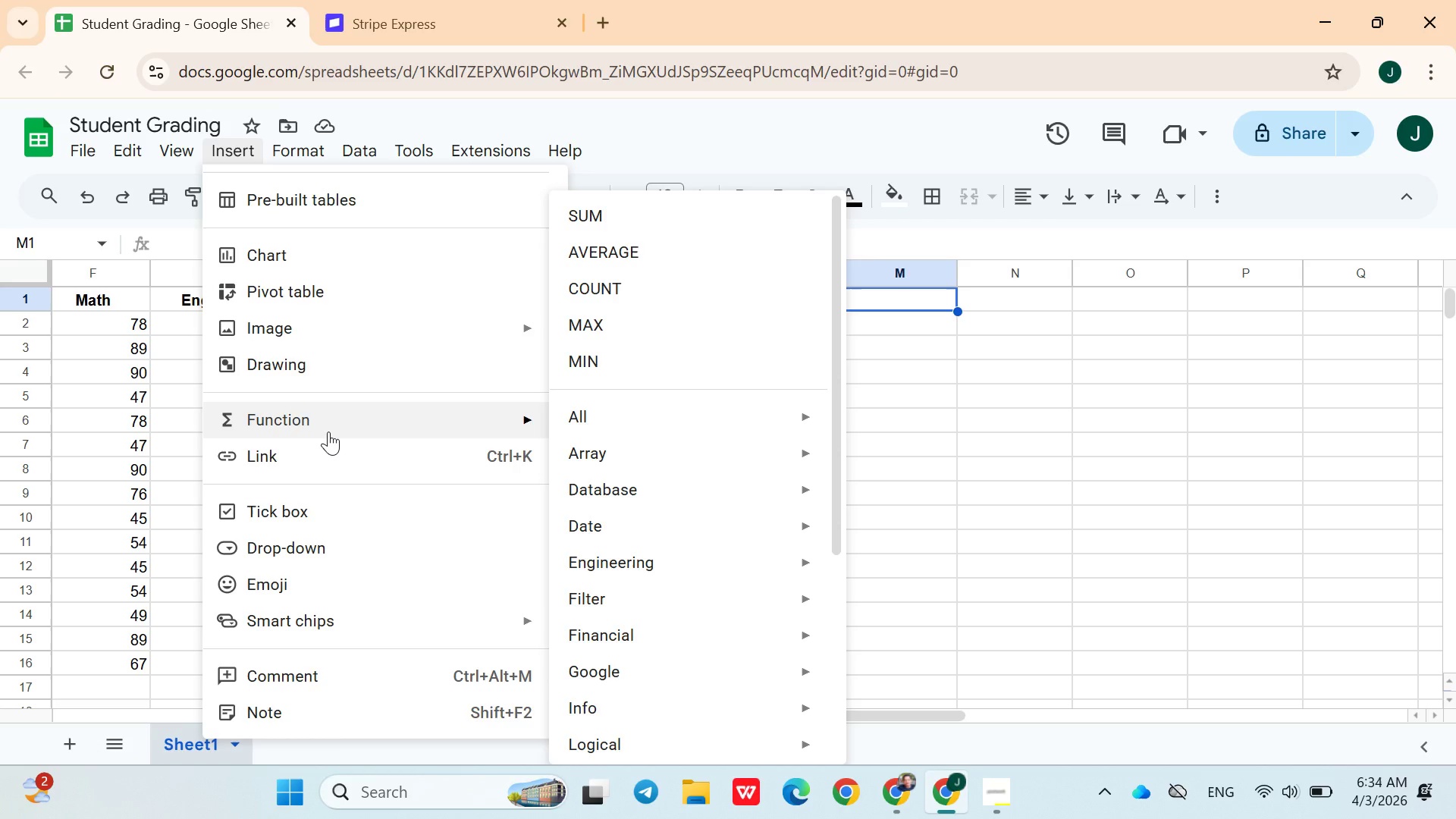 
wait(41.38)
 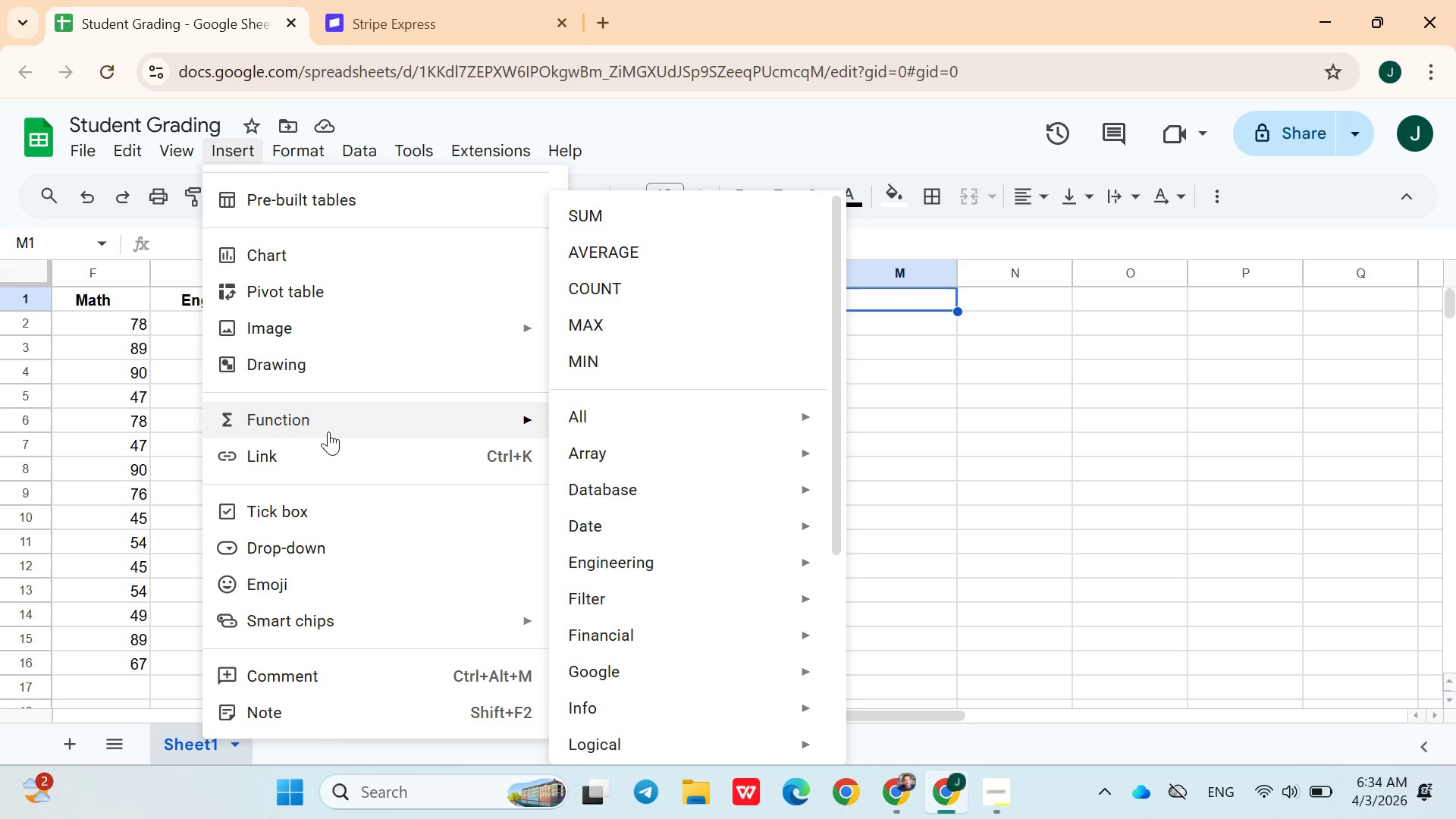 
mouse_move([728, 507])
 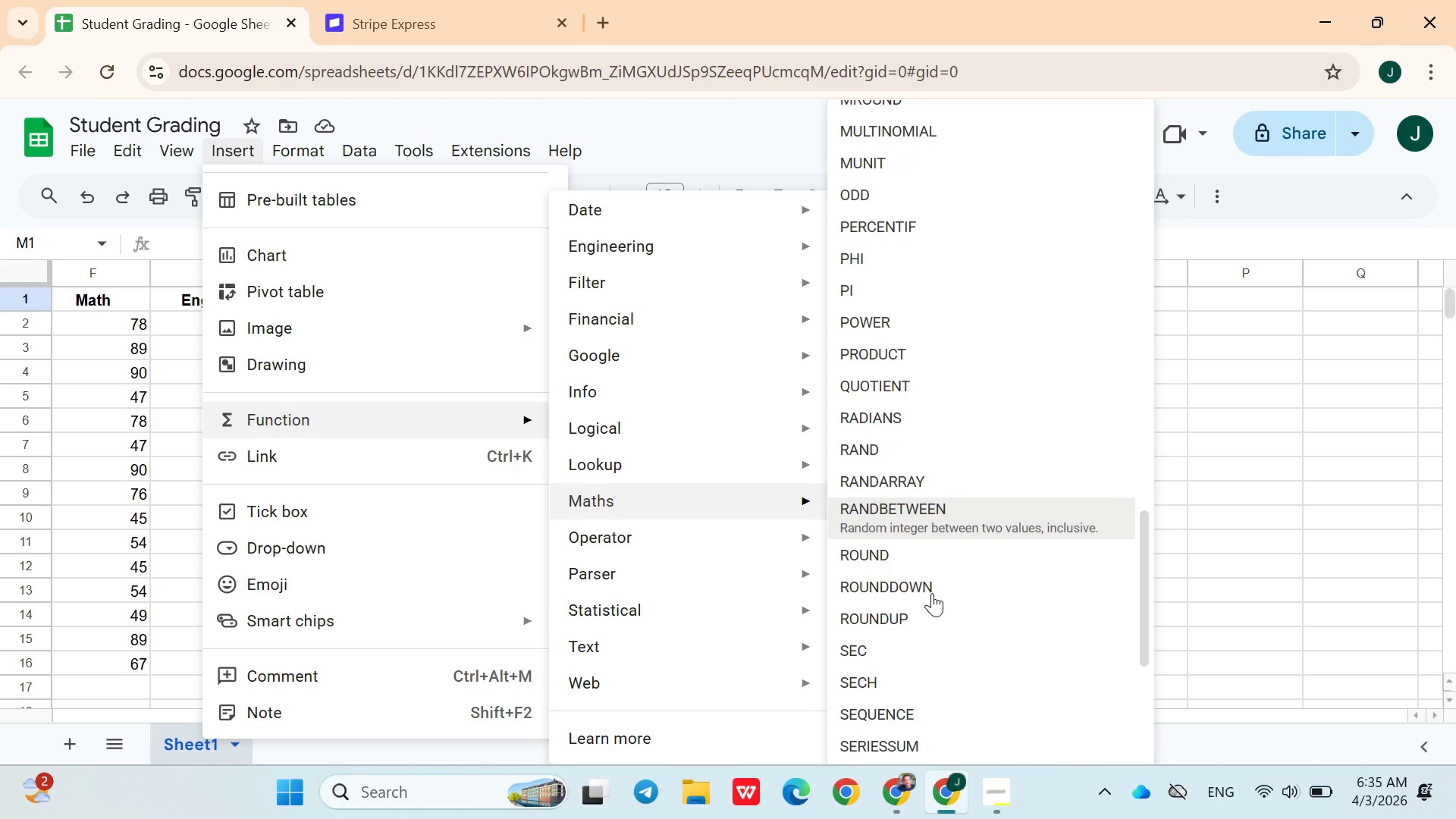 
wait(18.17)
 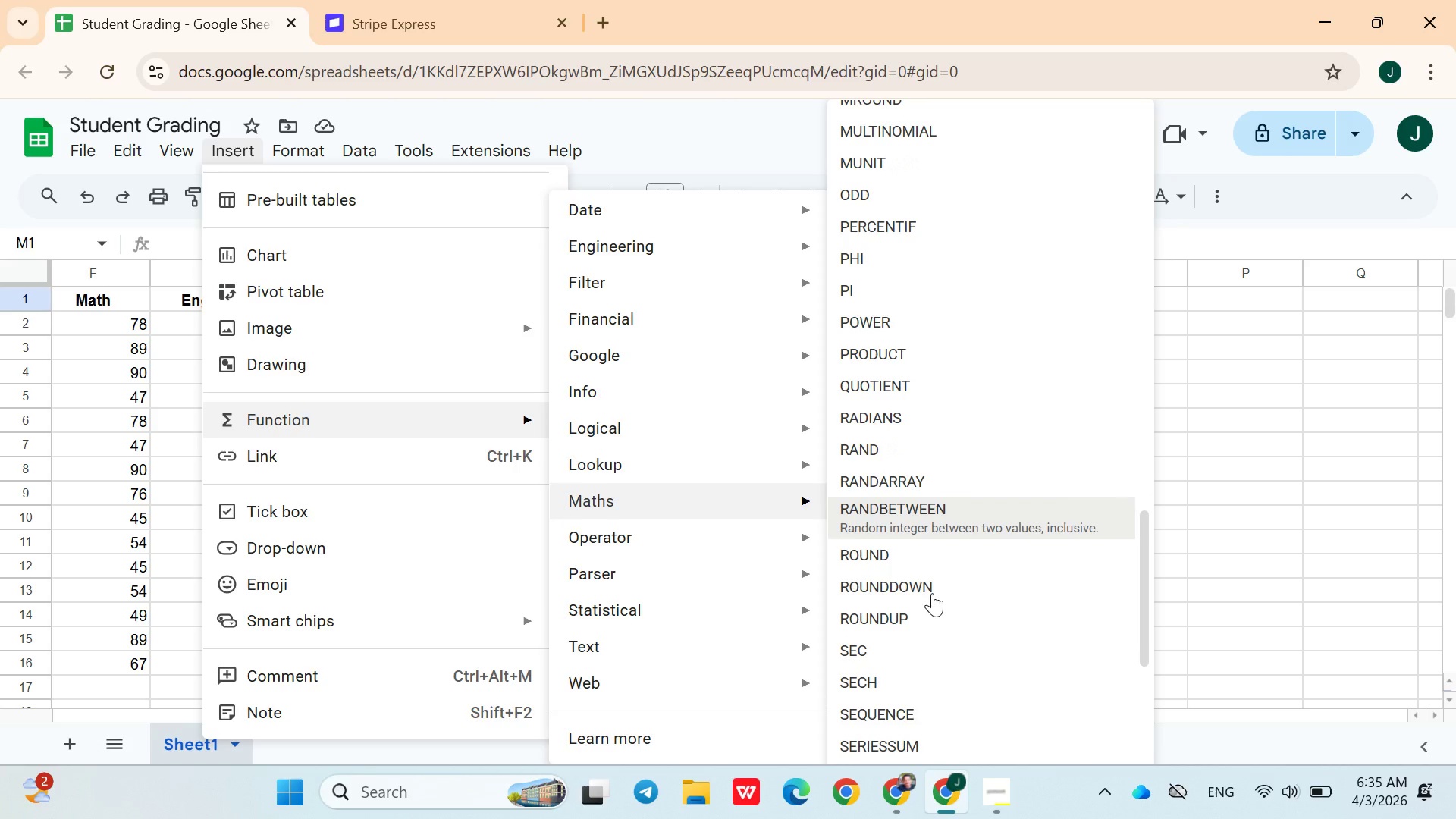 
left_click([1268, 435])
 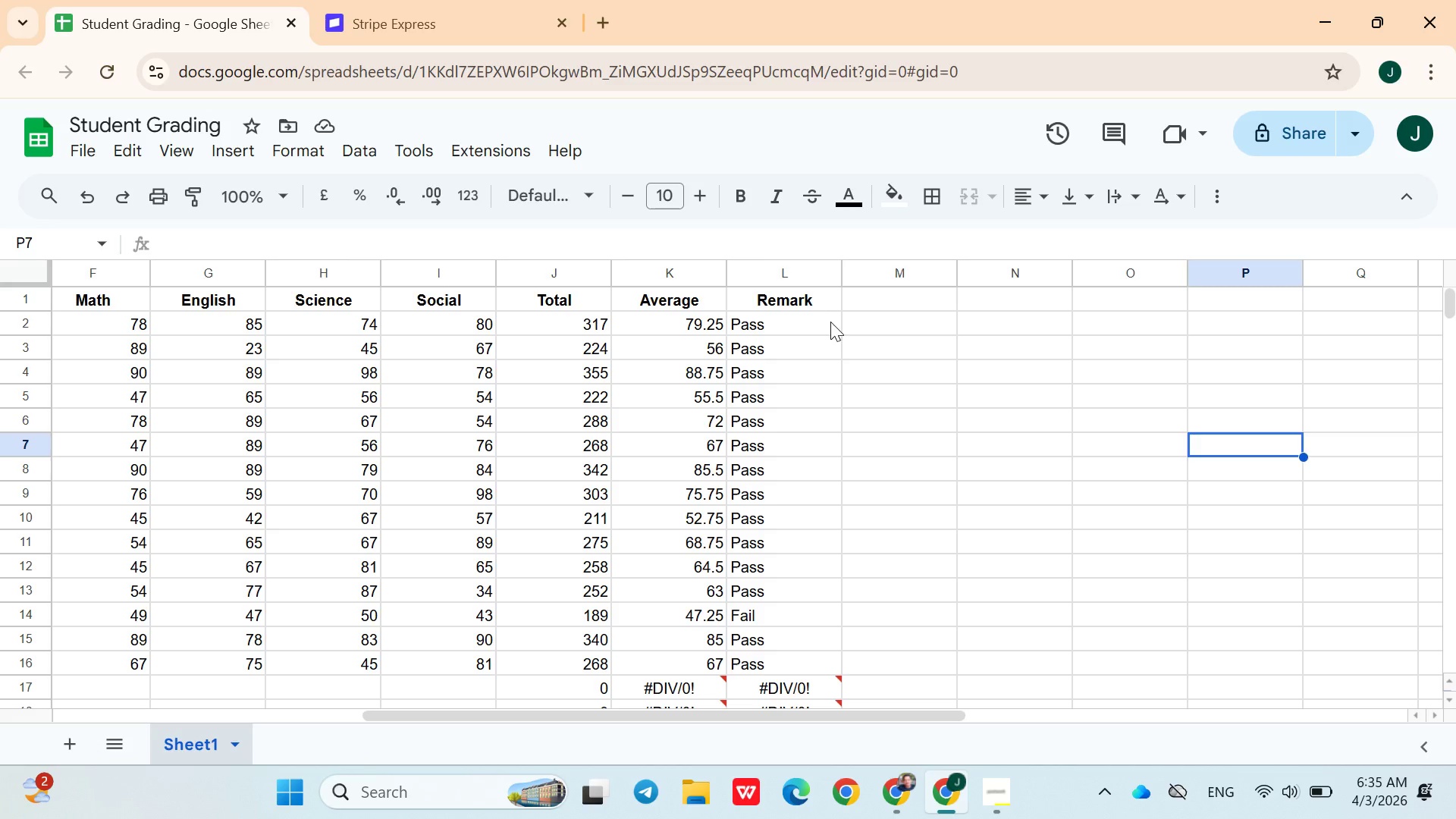 
left_click([865, 301])
 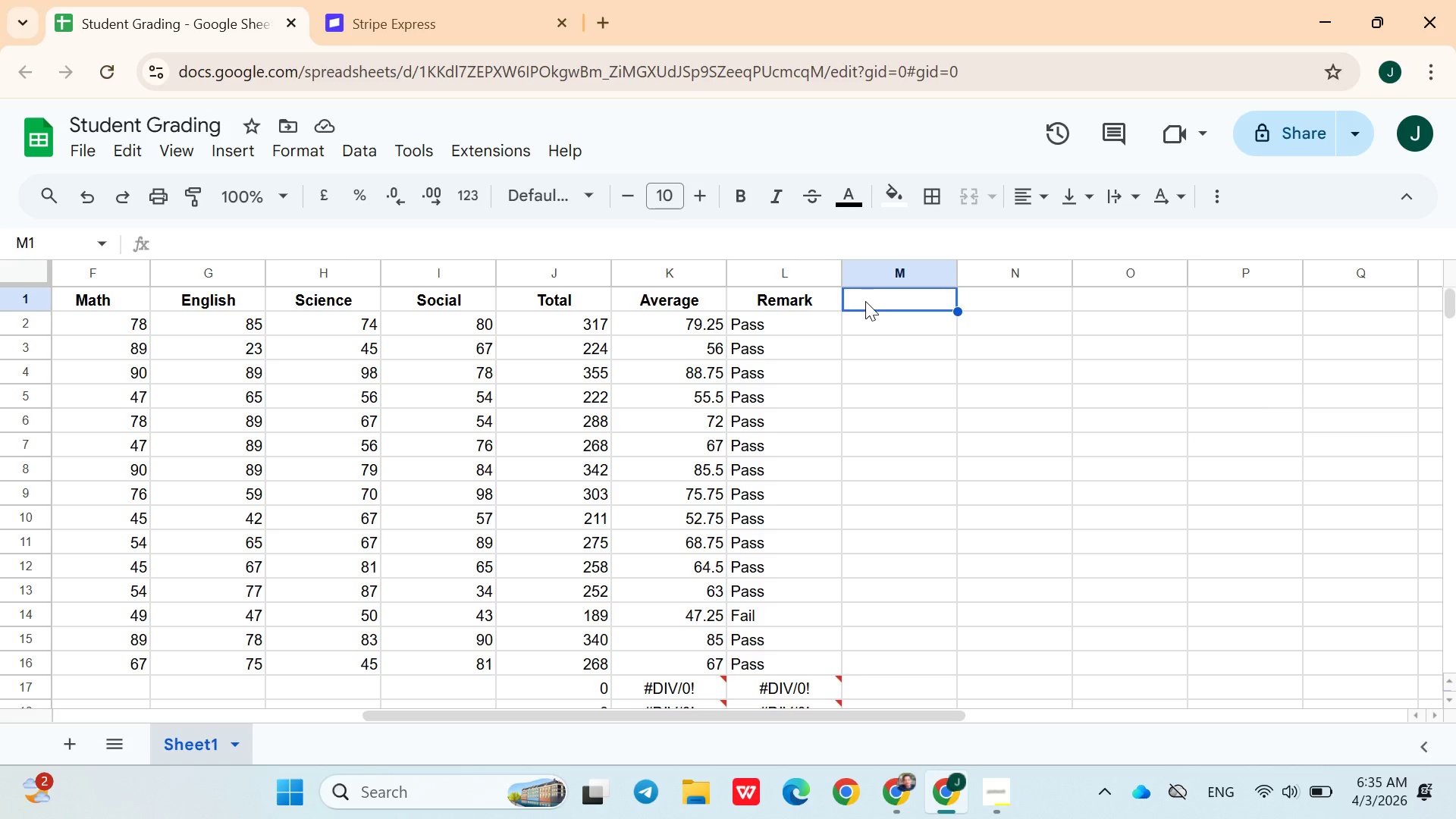 
type(Rank)
 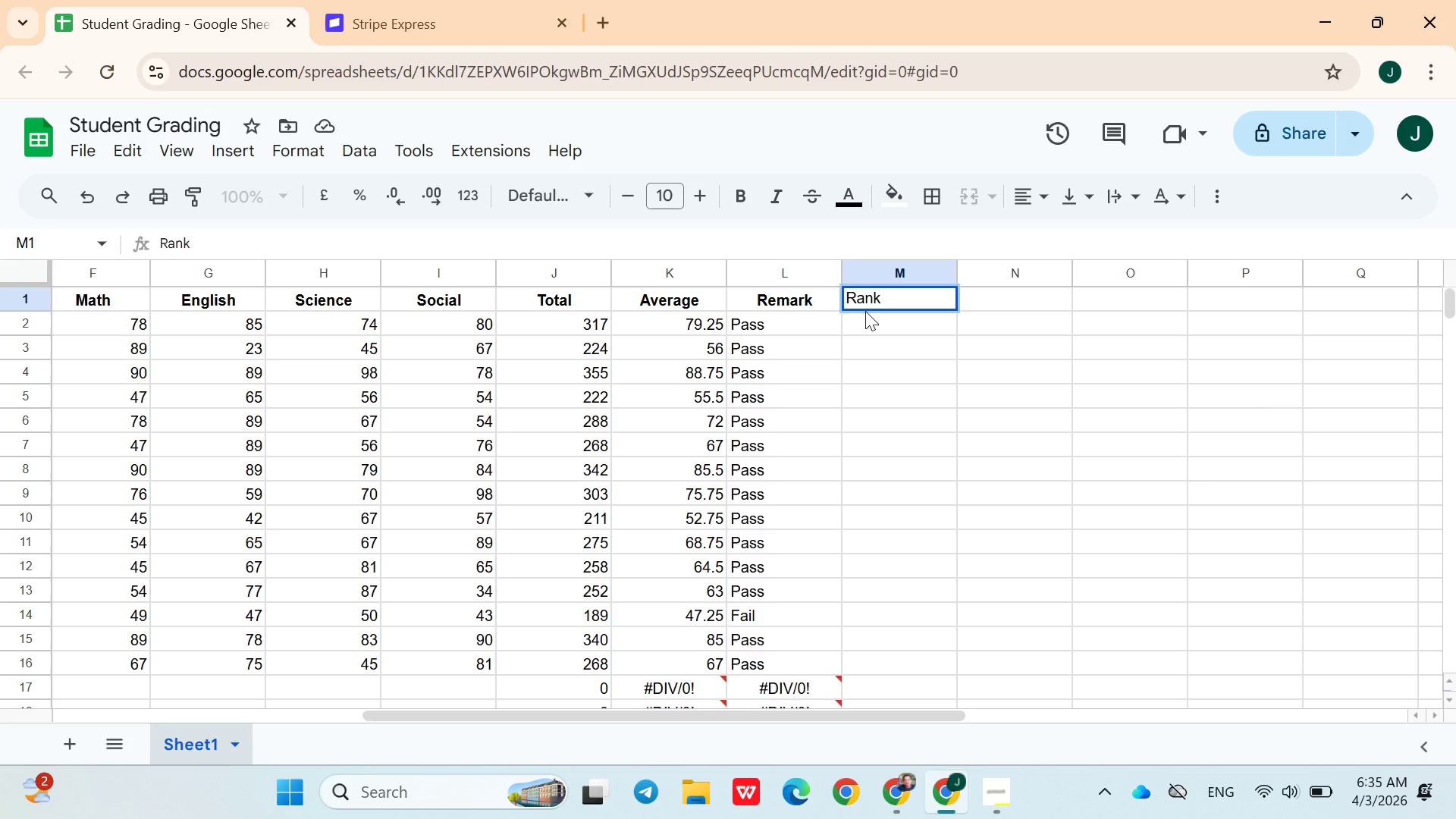 
left_click([867, 315])
 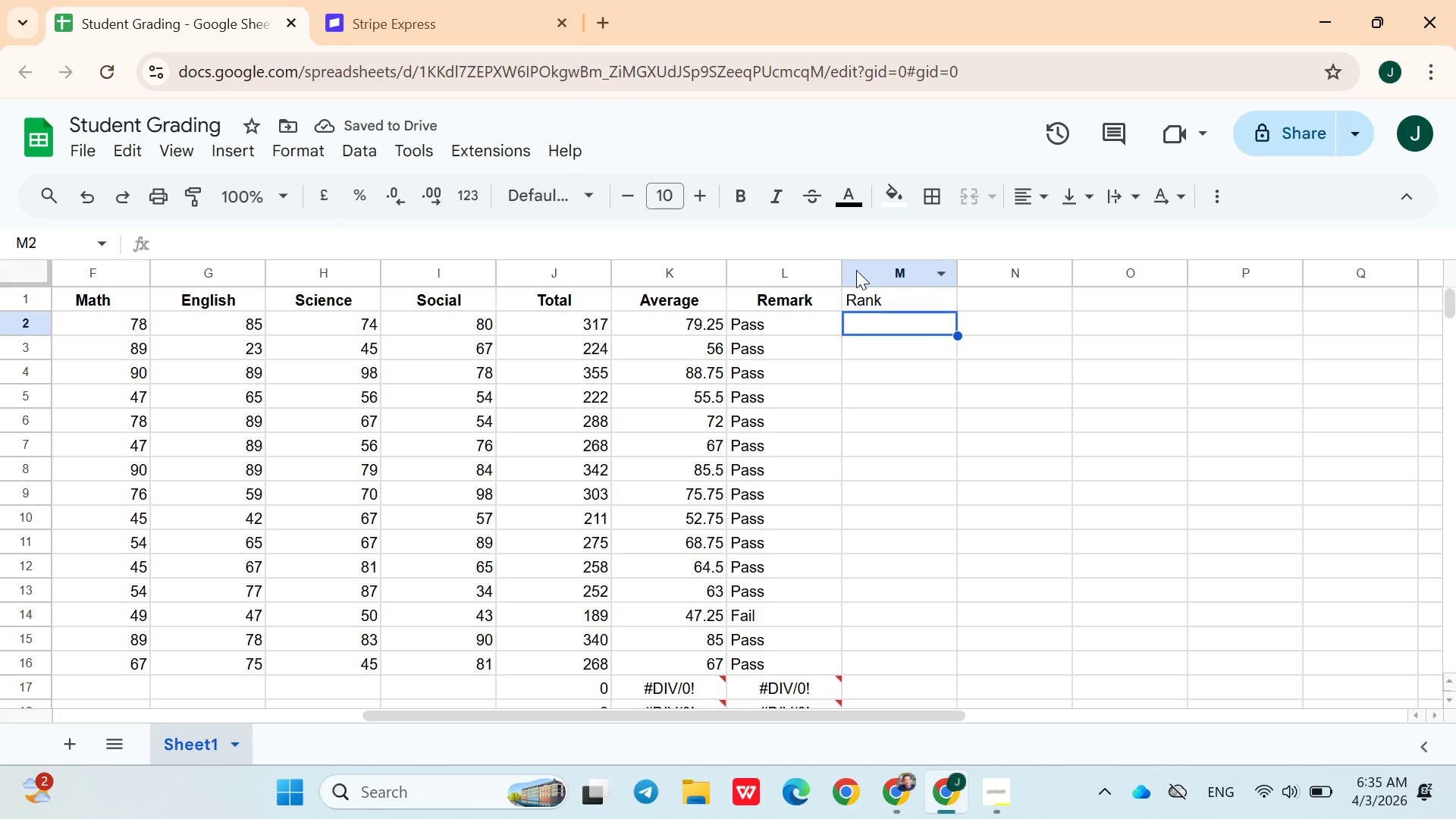 
wait(5.09)
 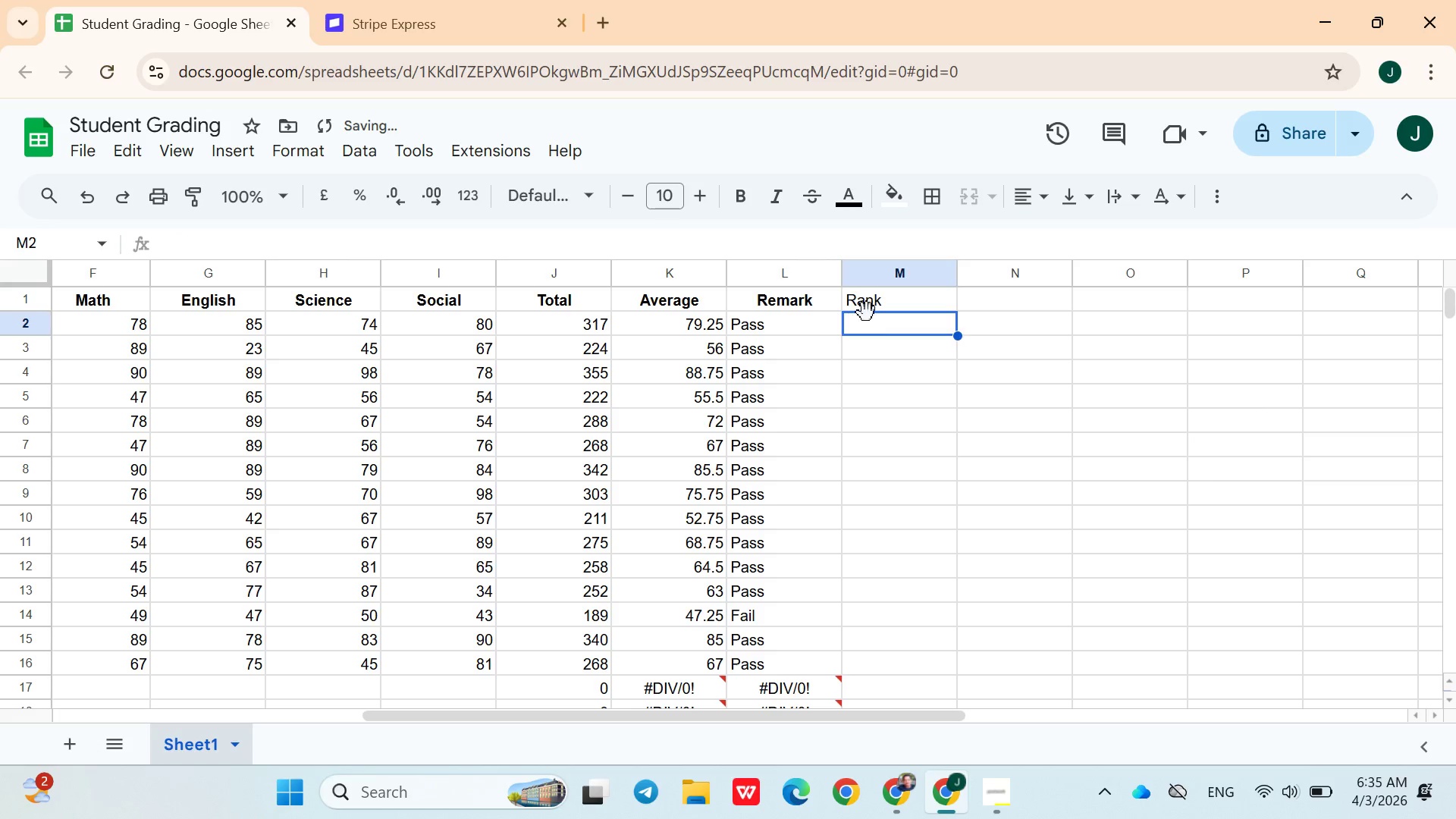 
type(=RANK)
 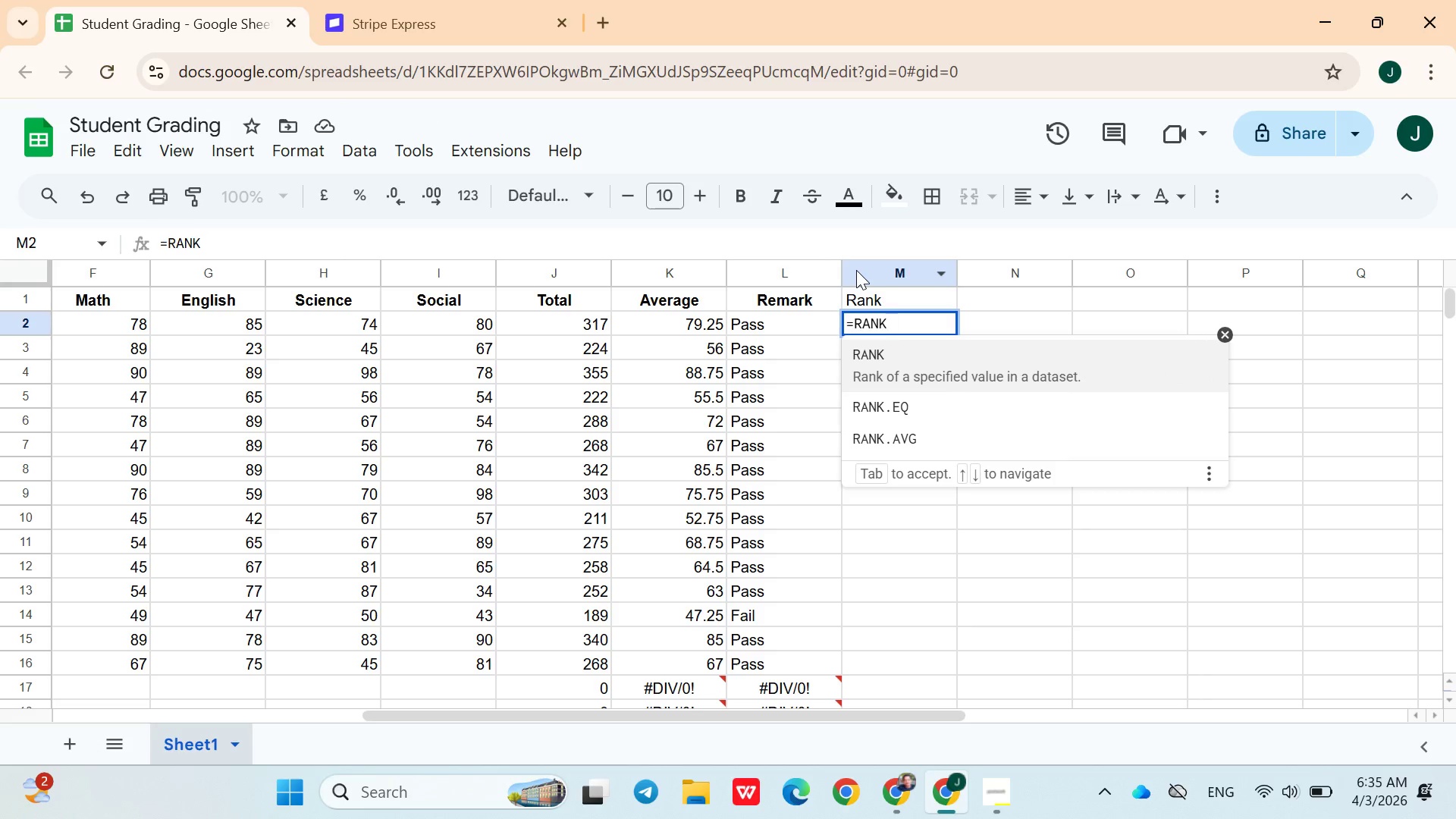 
left_click([893, 400])
 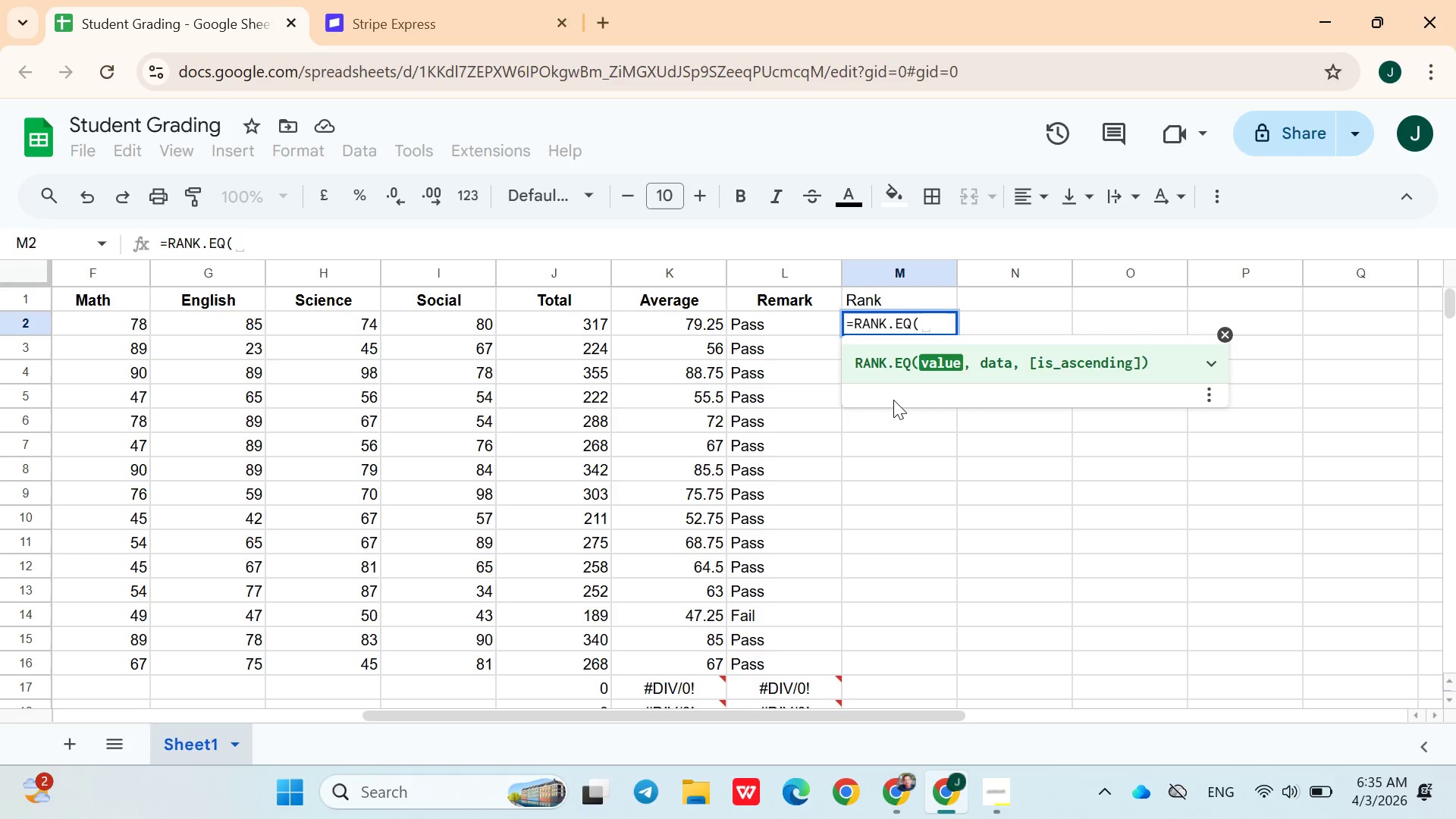 
type(K2)
 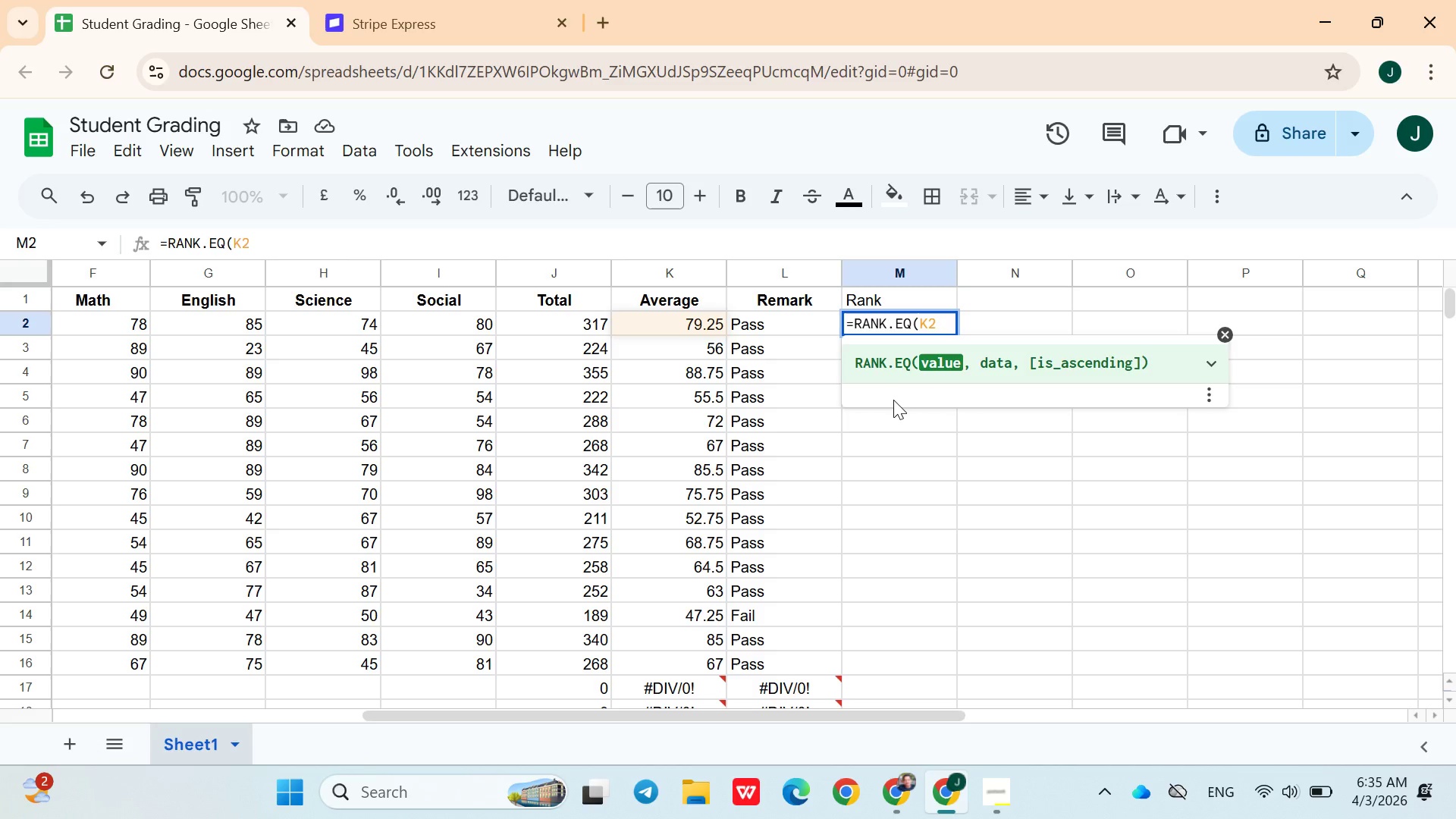 
wait(6.92)
 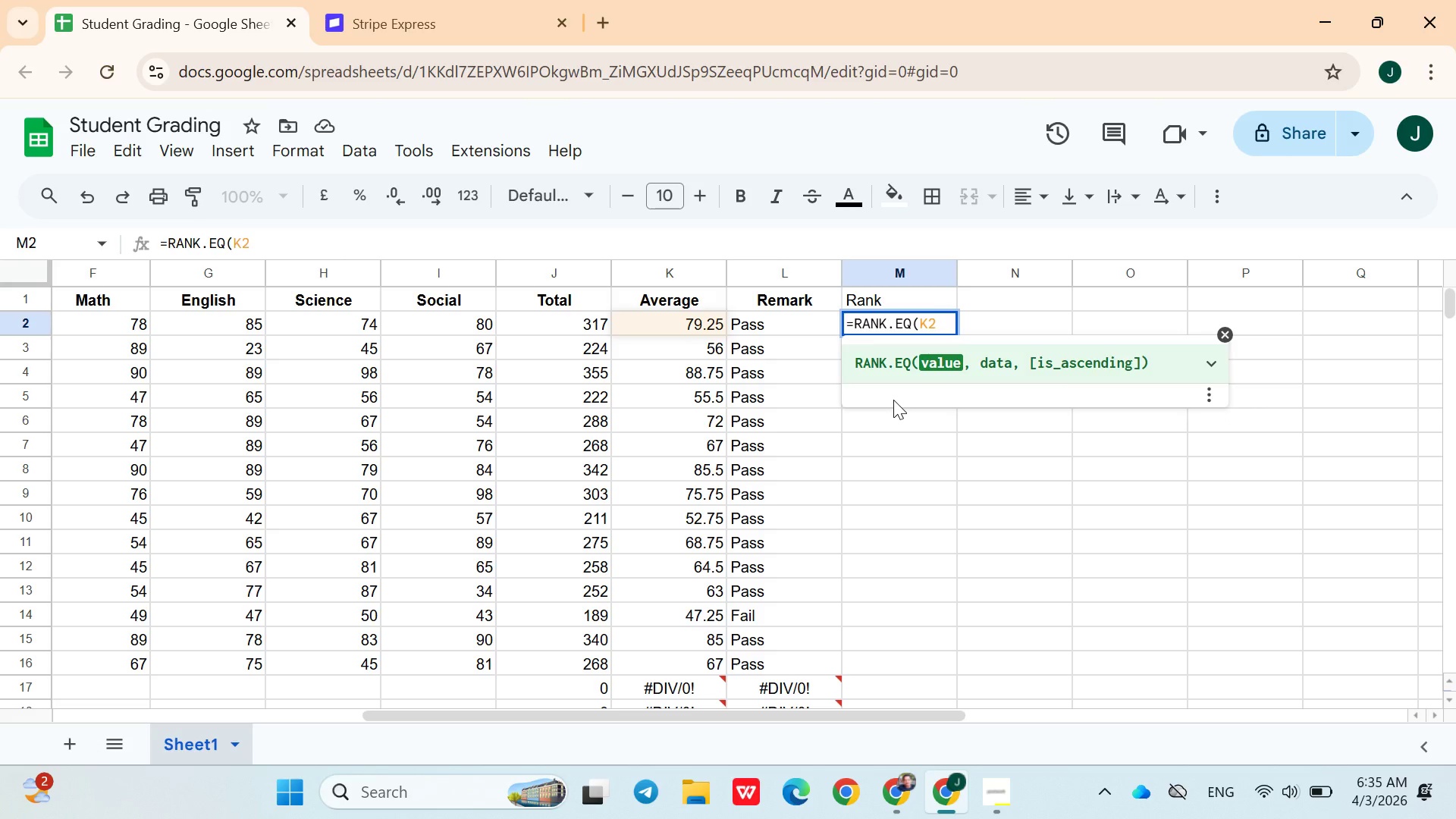 
type(,$k$2)
 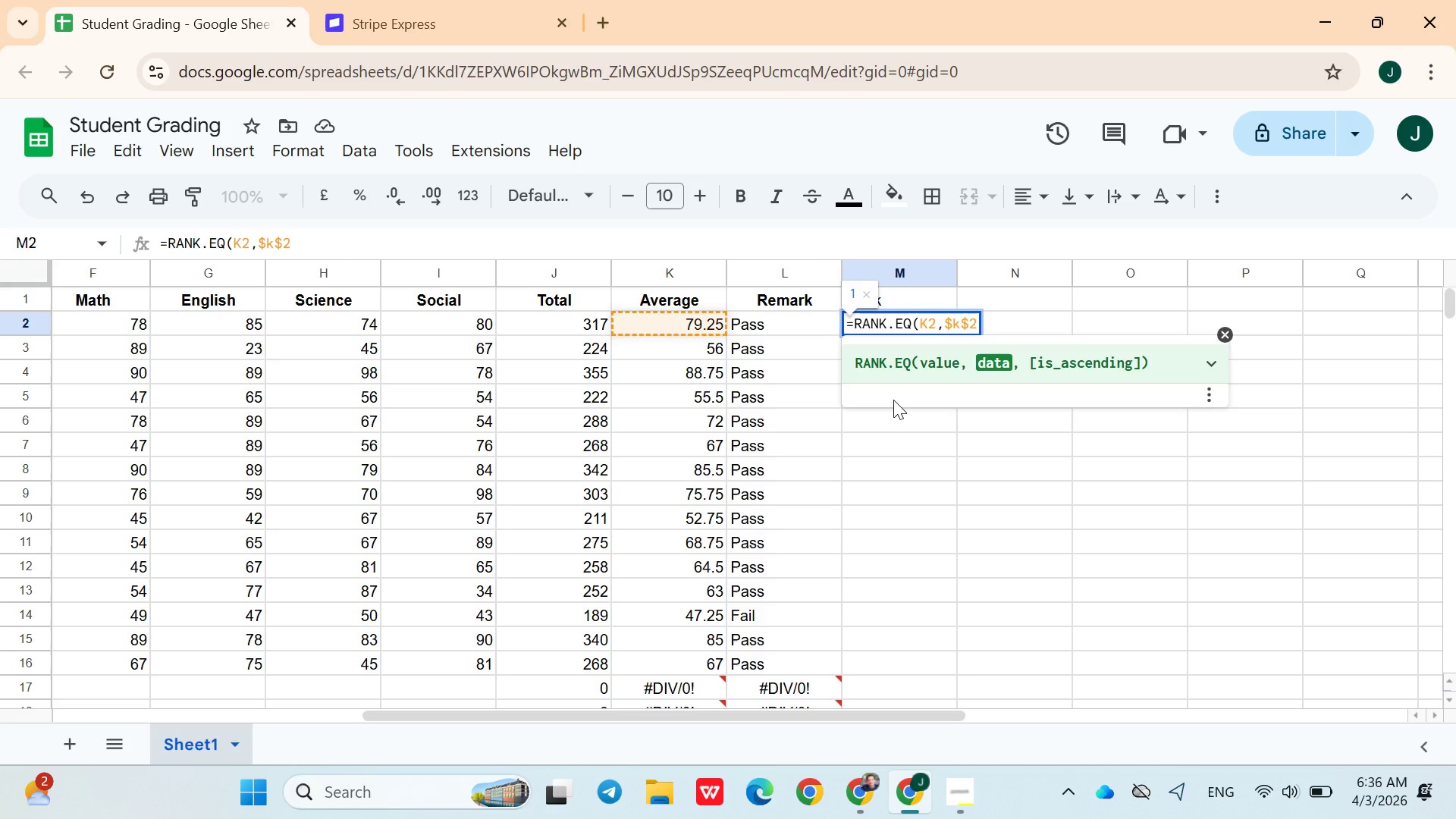 
wait(8.19)
 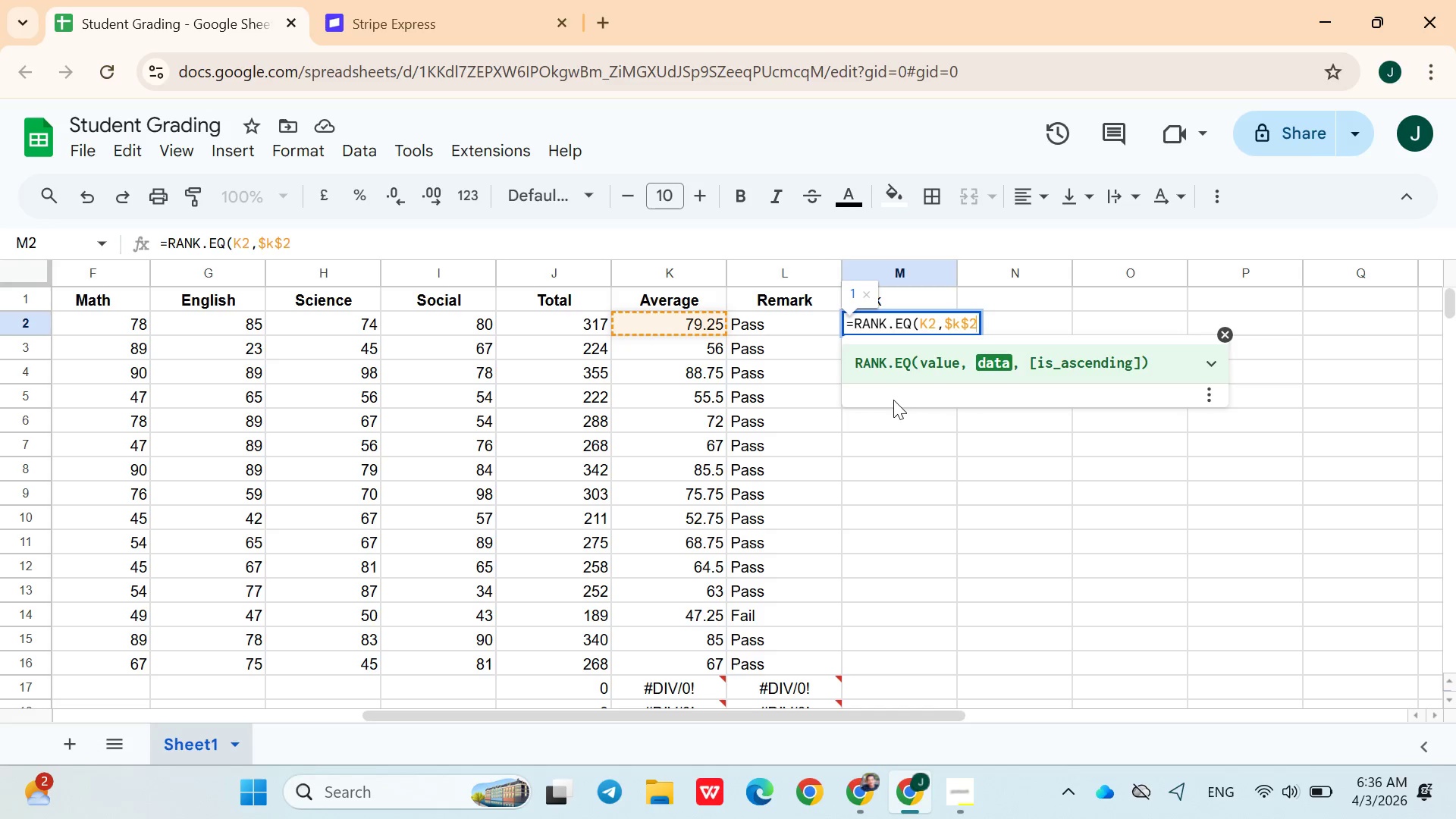 
key(Shift+Semicolon)
 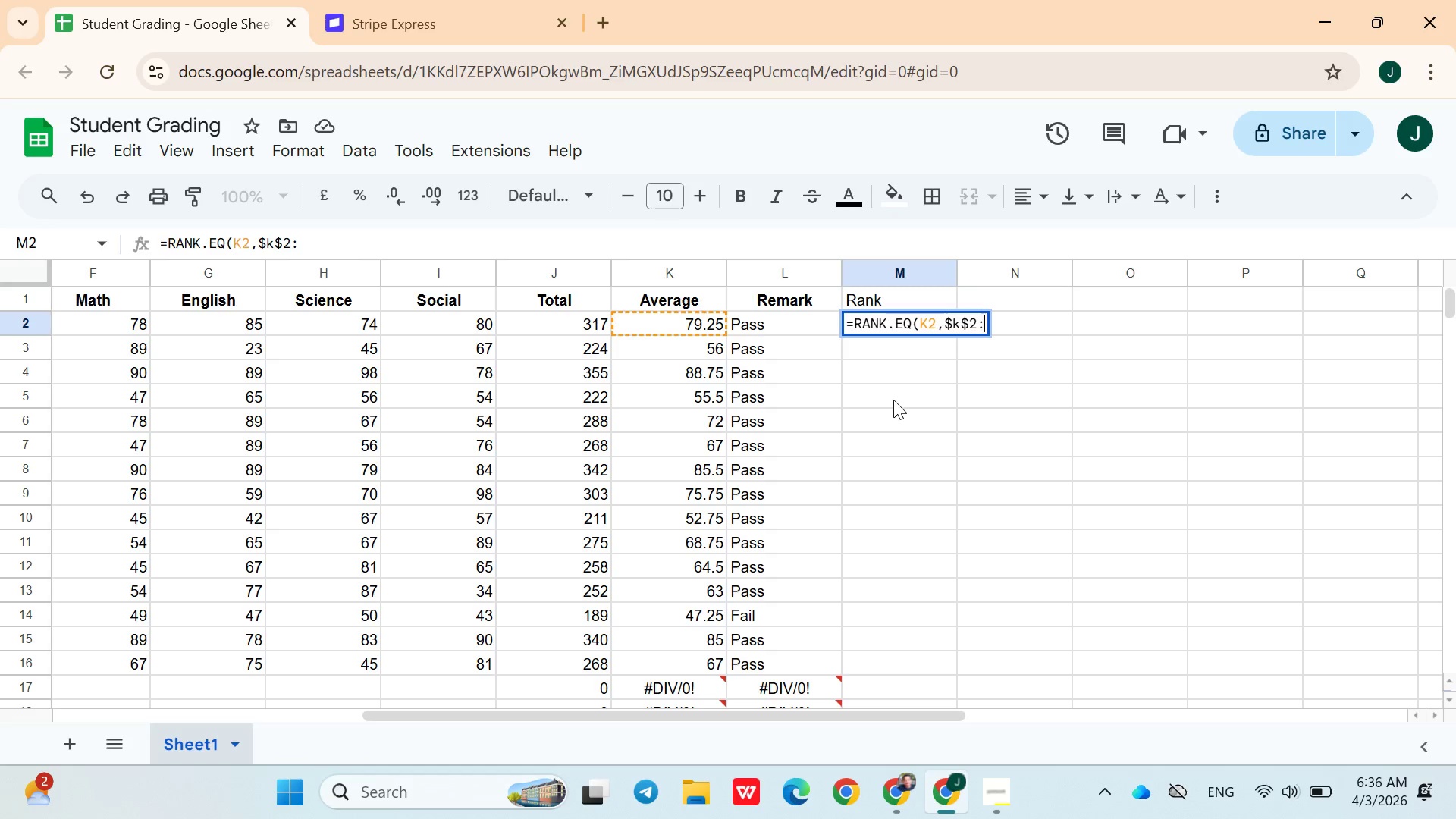 
key(Shift+4)
 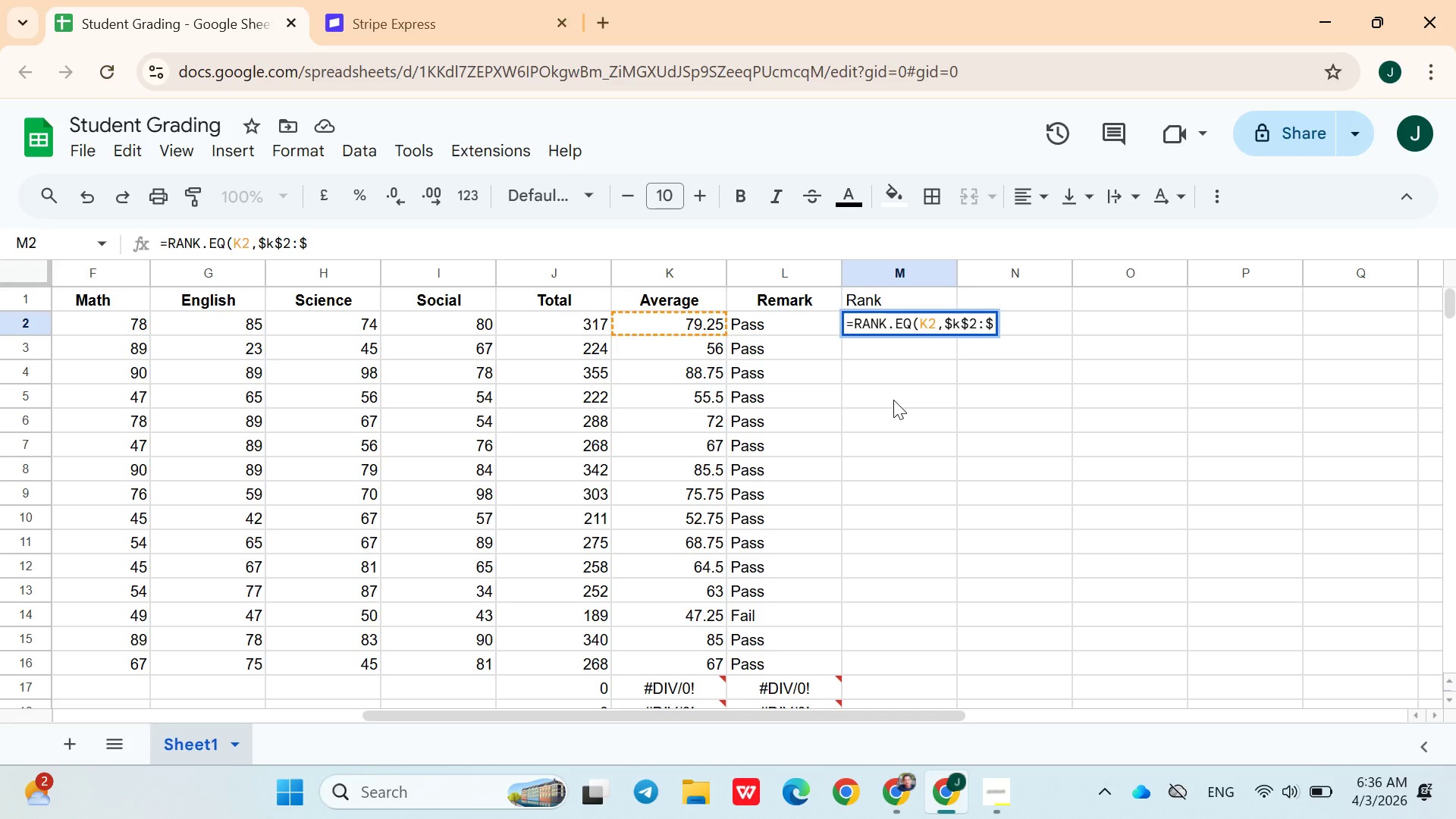 
hold_key(key=ShiftRight, duration=1.51)
 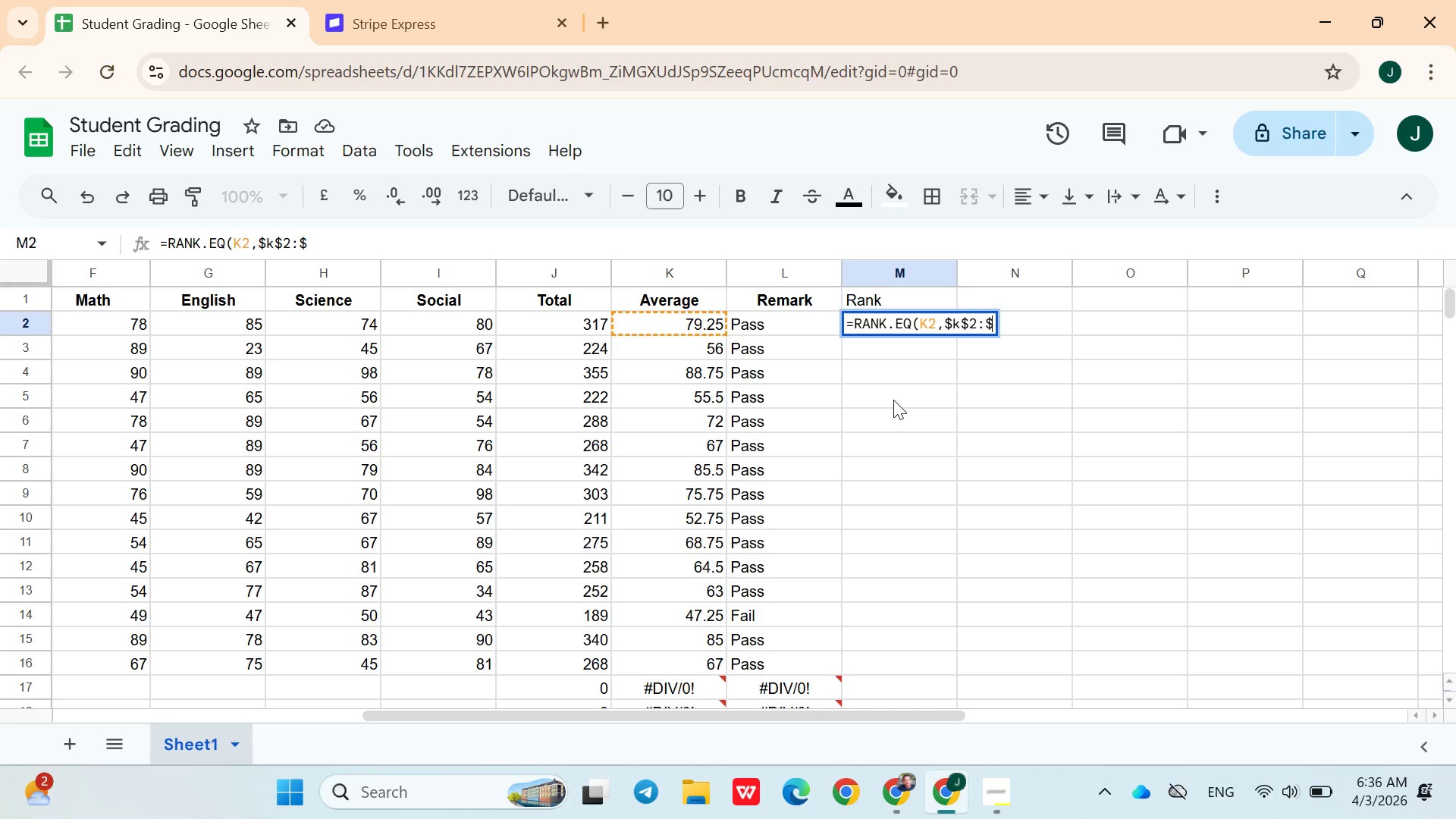 
hold_key(key=ShiftRight, duration=1.52)
 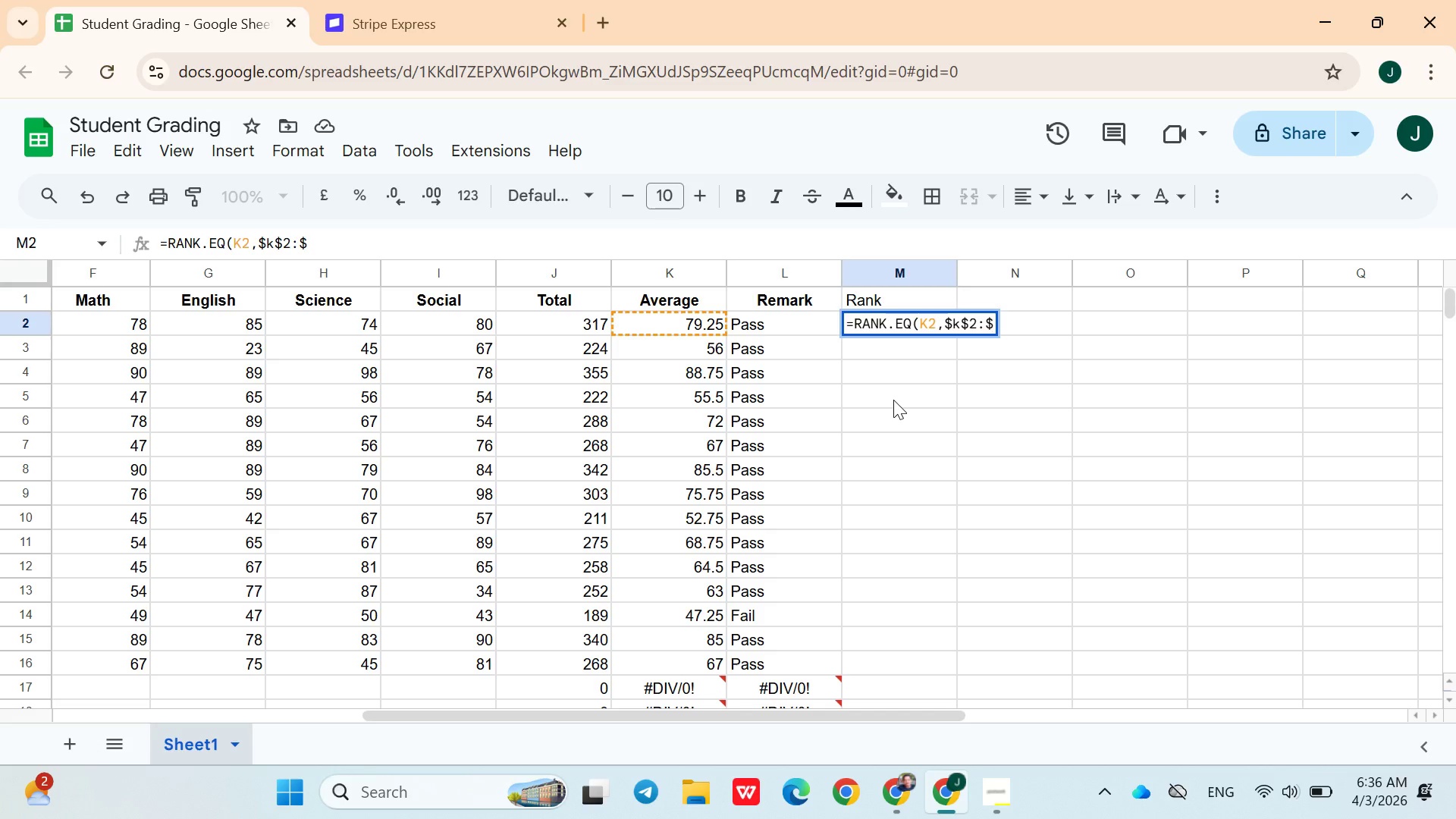 
key(Shift+K)
 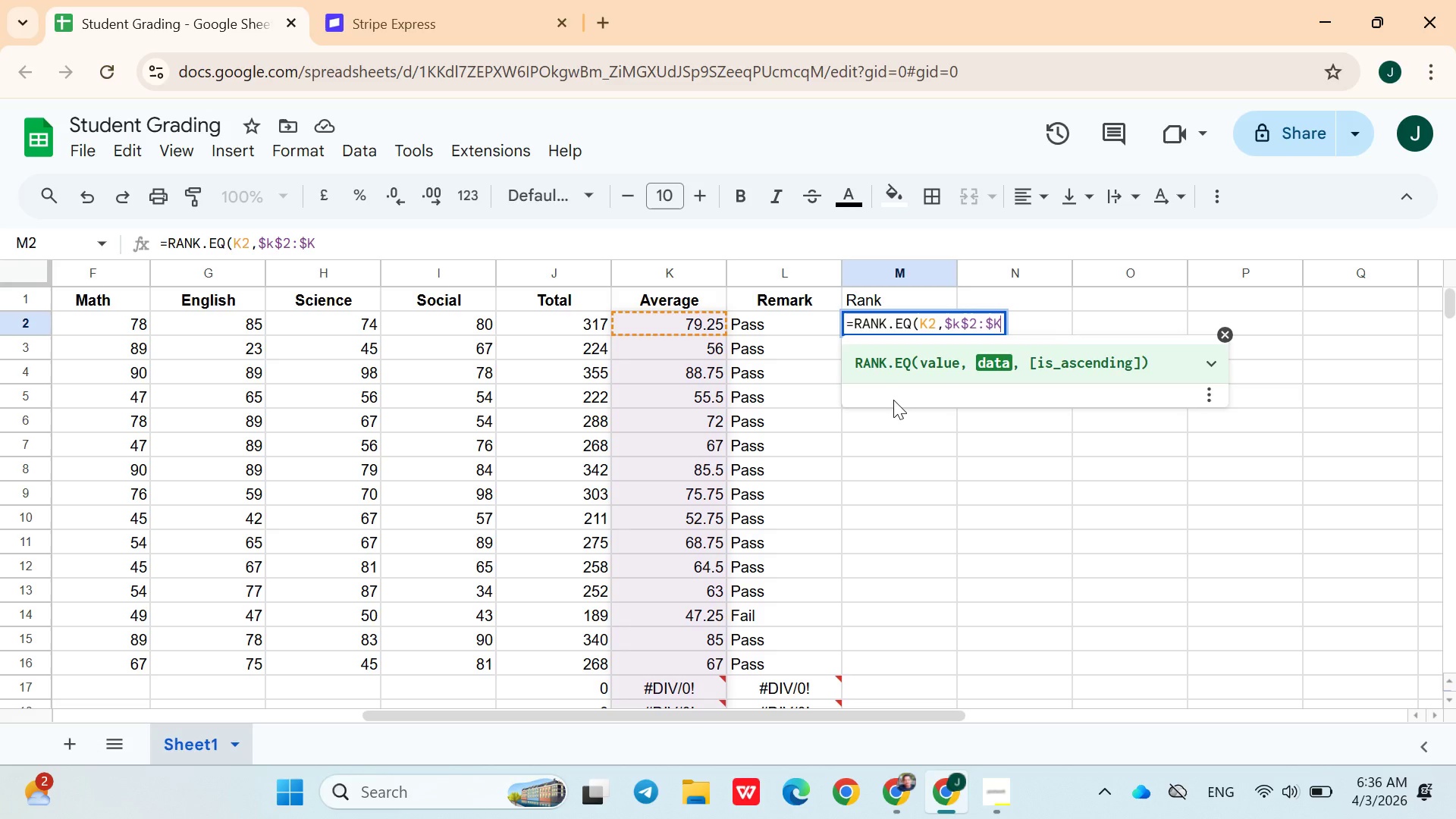 
hold_key(key=ShiftRight, duration=1.52)
 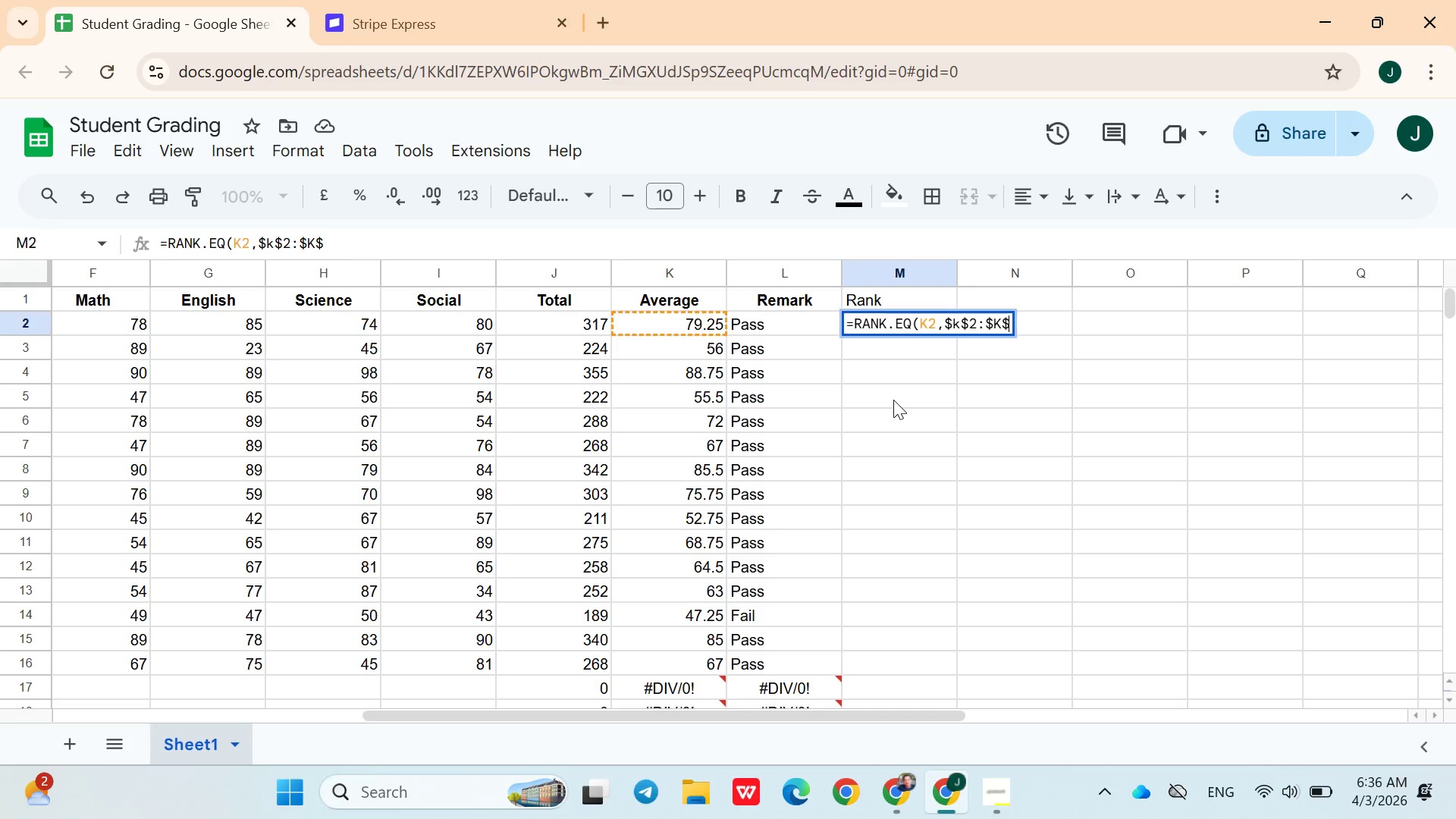 
type($501)
 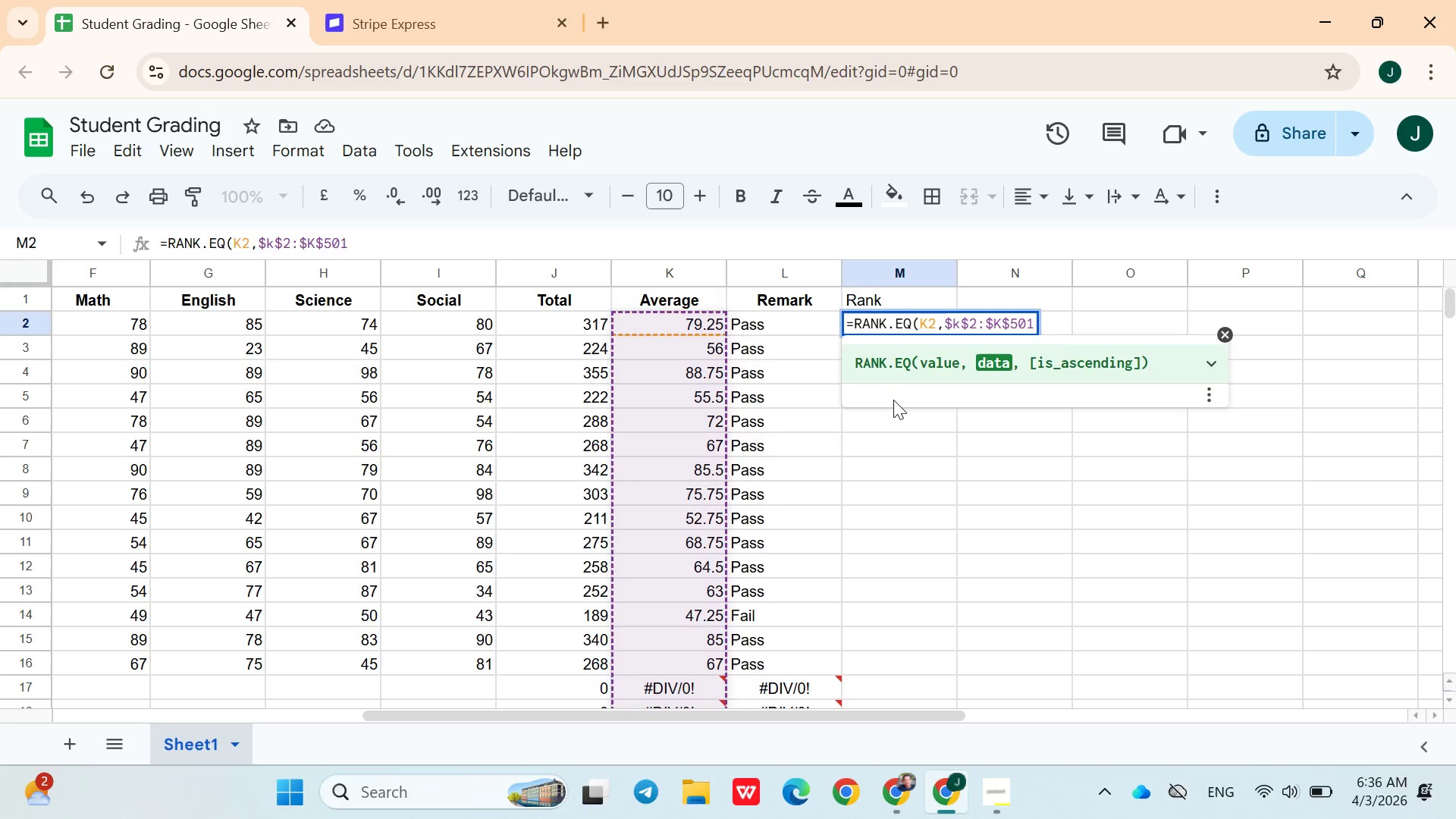 
wait(5.03)
 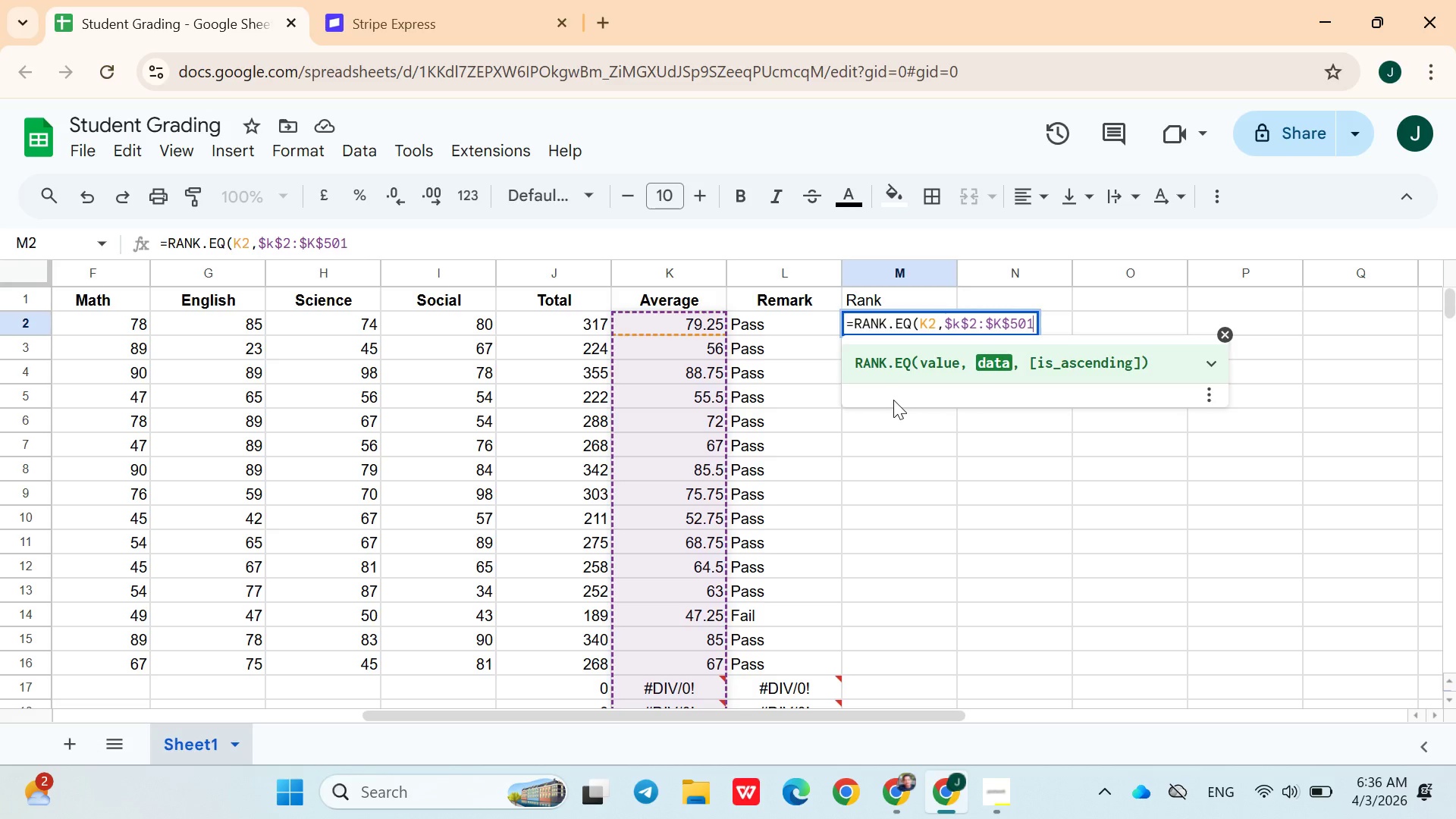 
type(,0))
 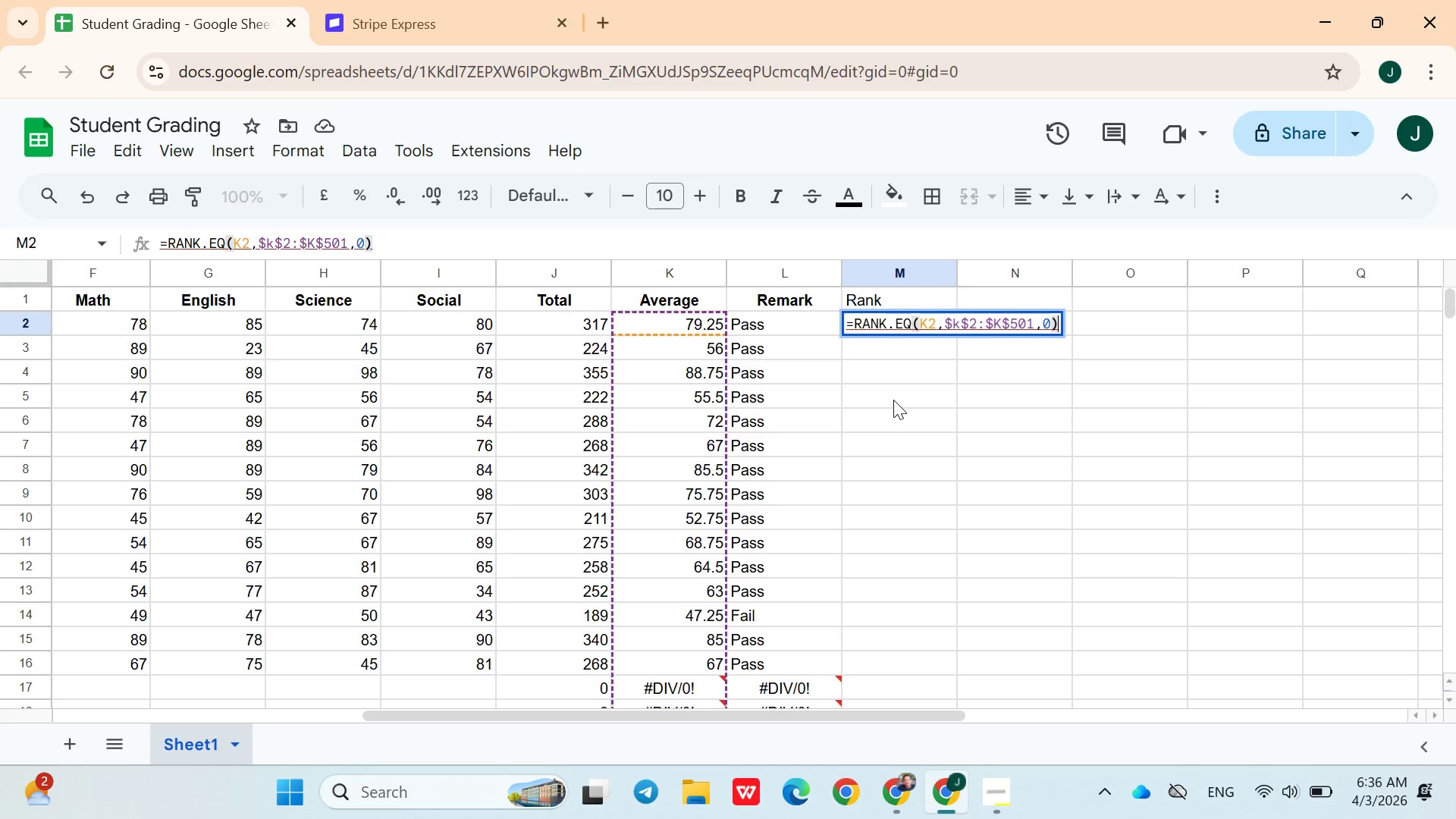 
key(Enter)
 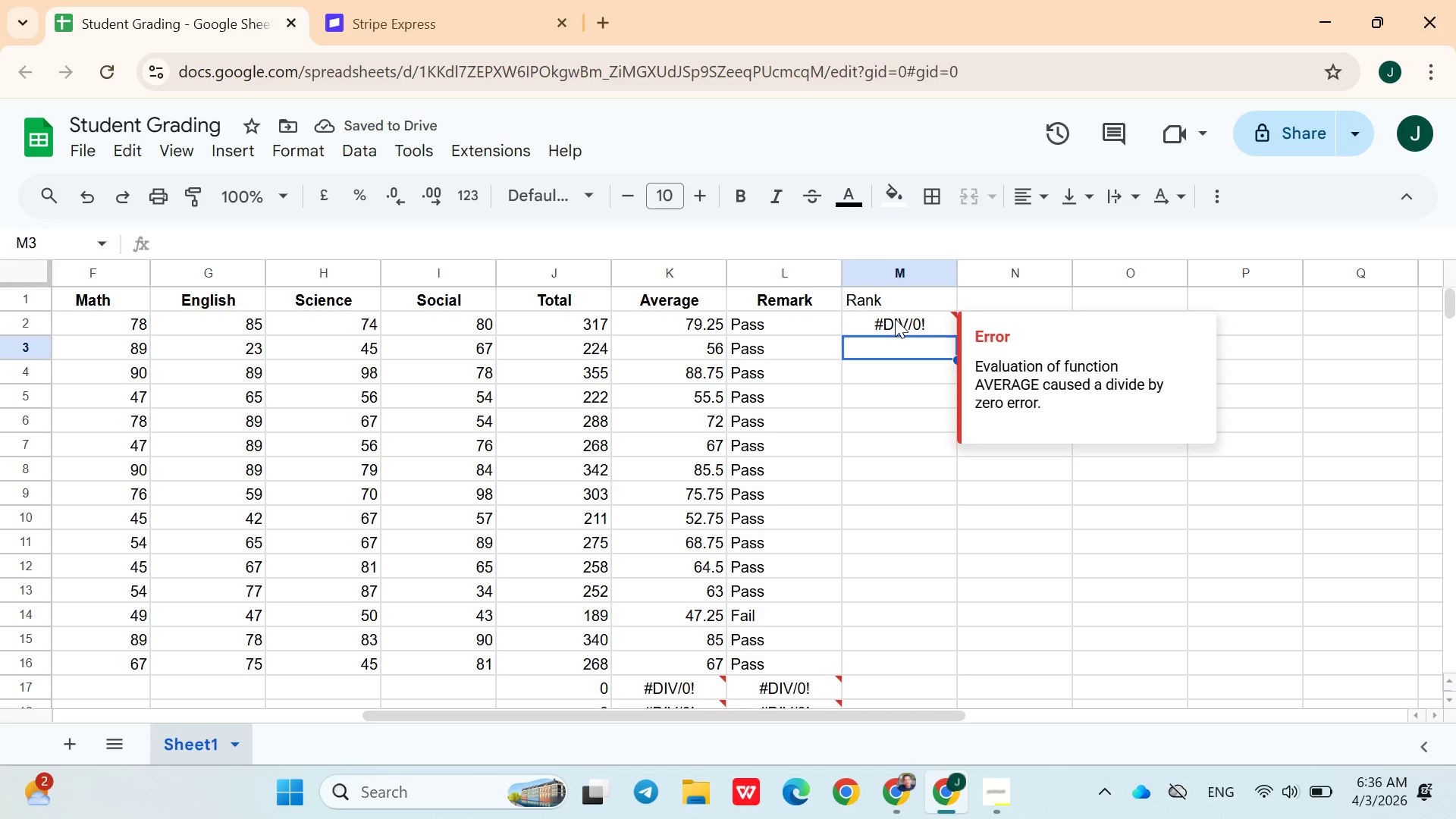 
double_click([895, 318])
 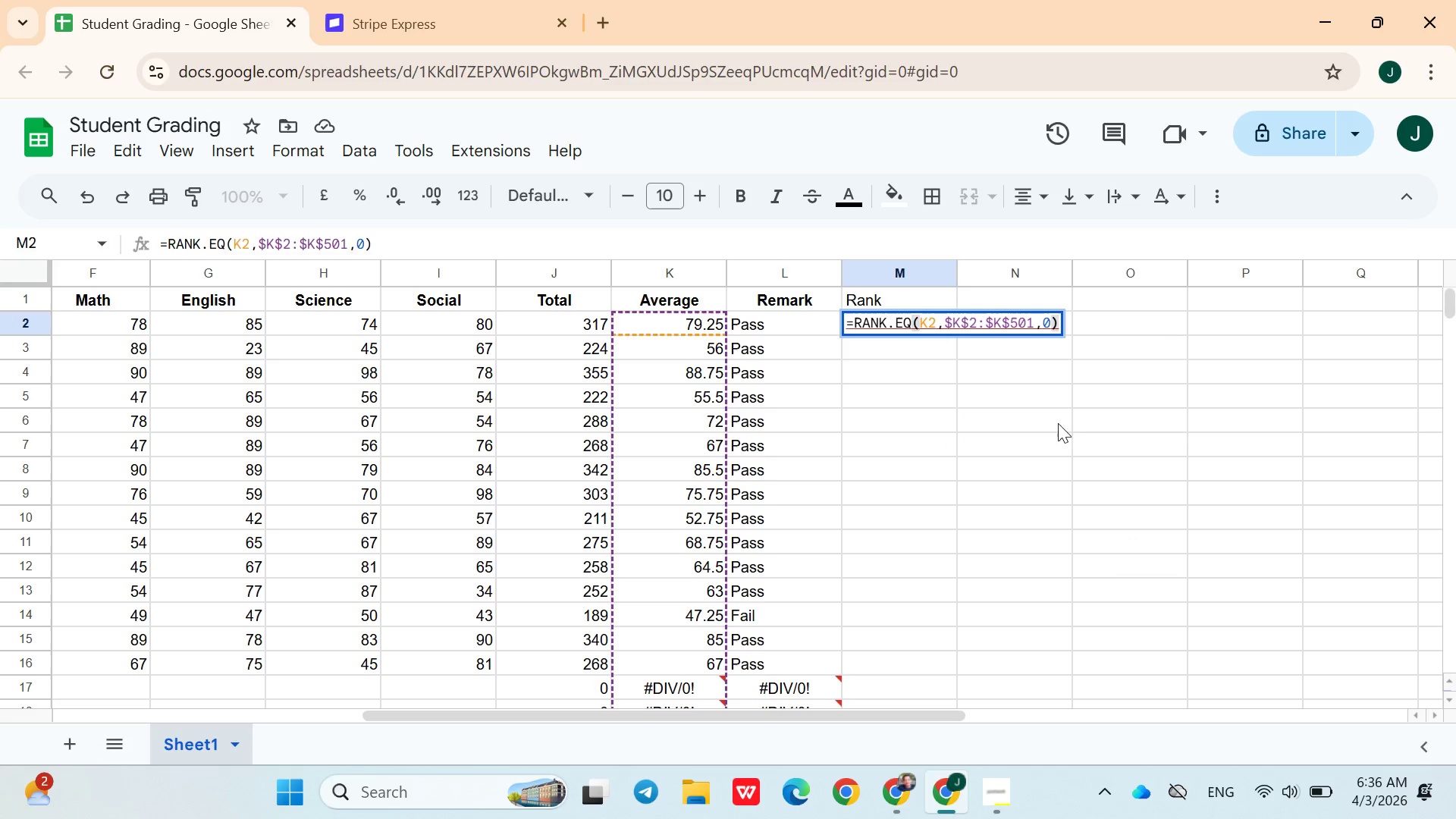 
wait(5.12)
 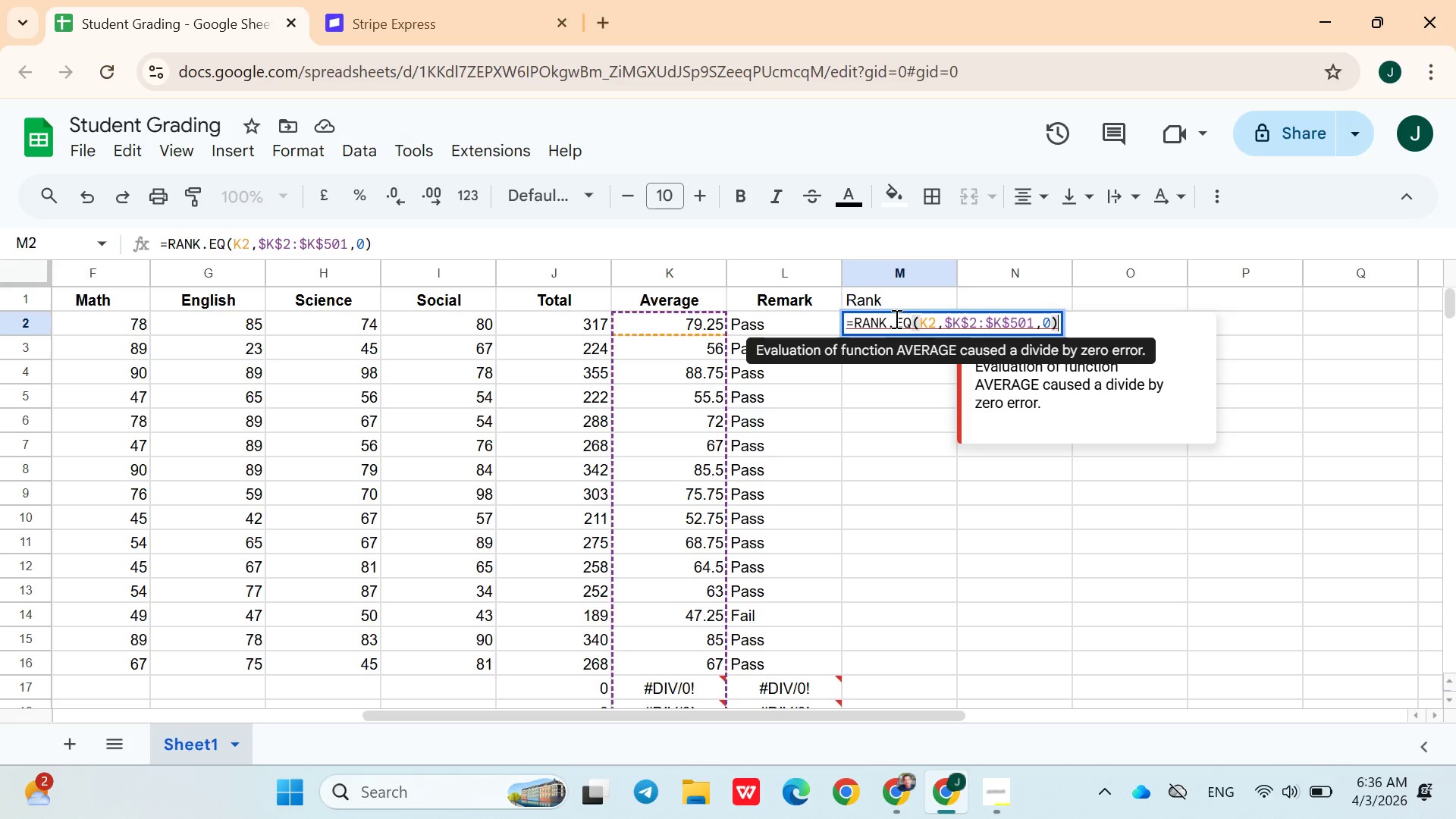 
left_click([1002, 325])
 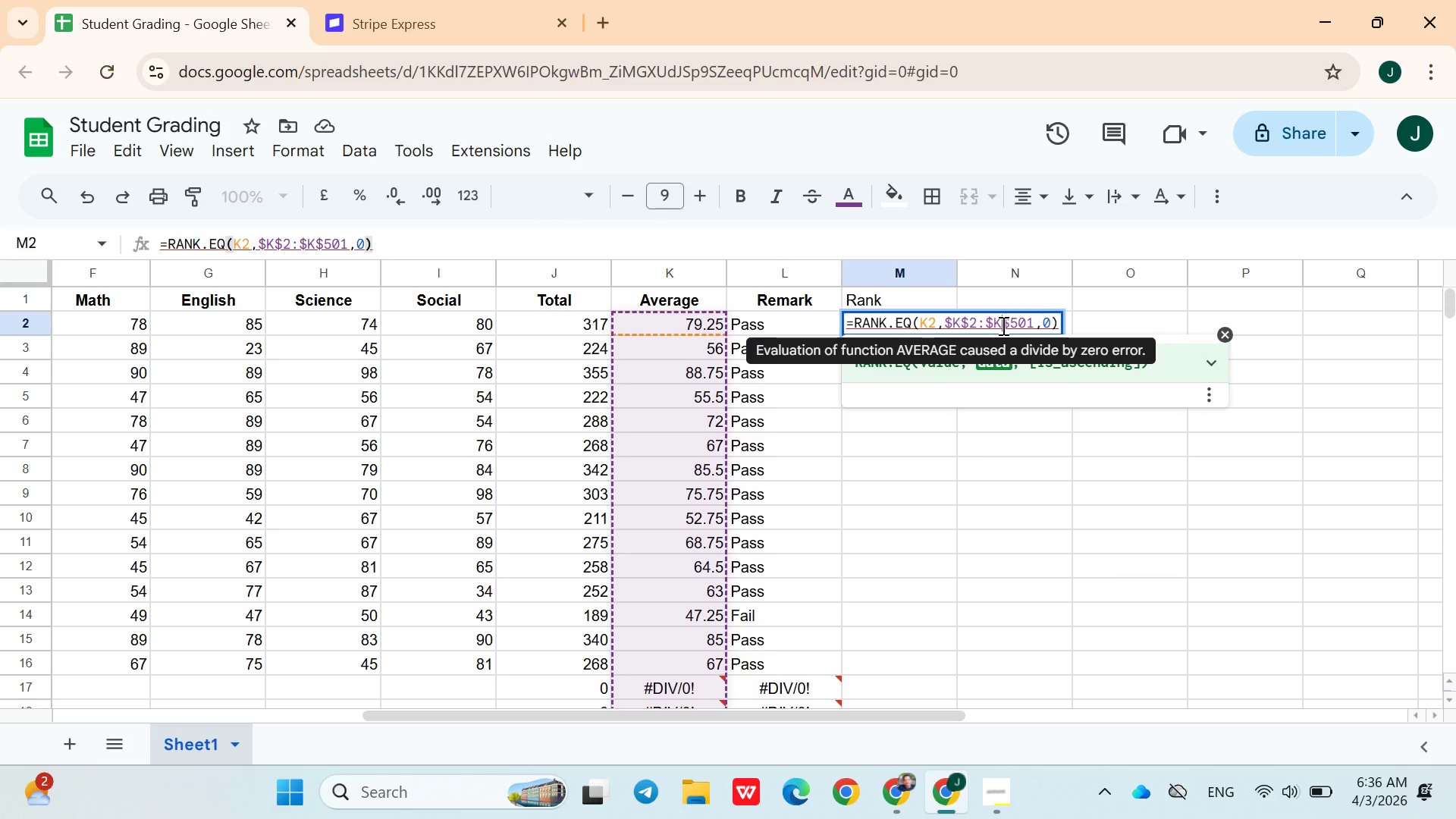 
key(Backspace)
 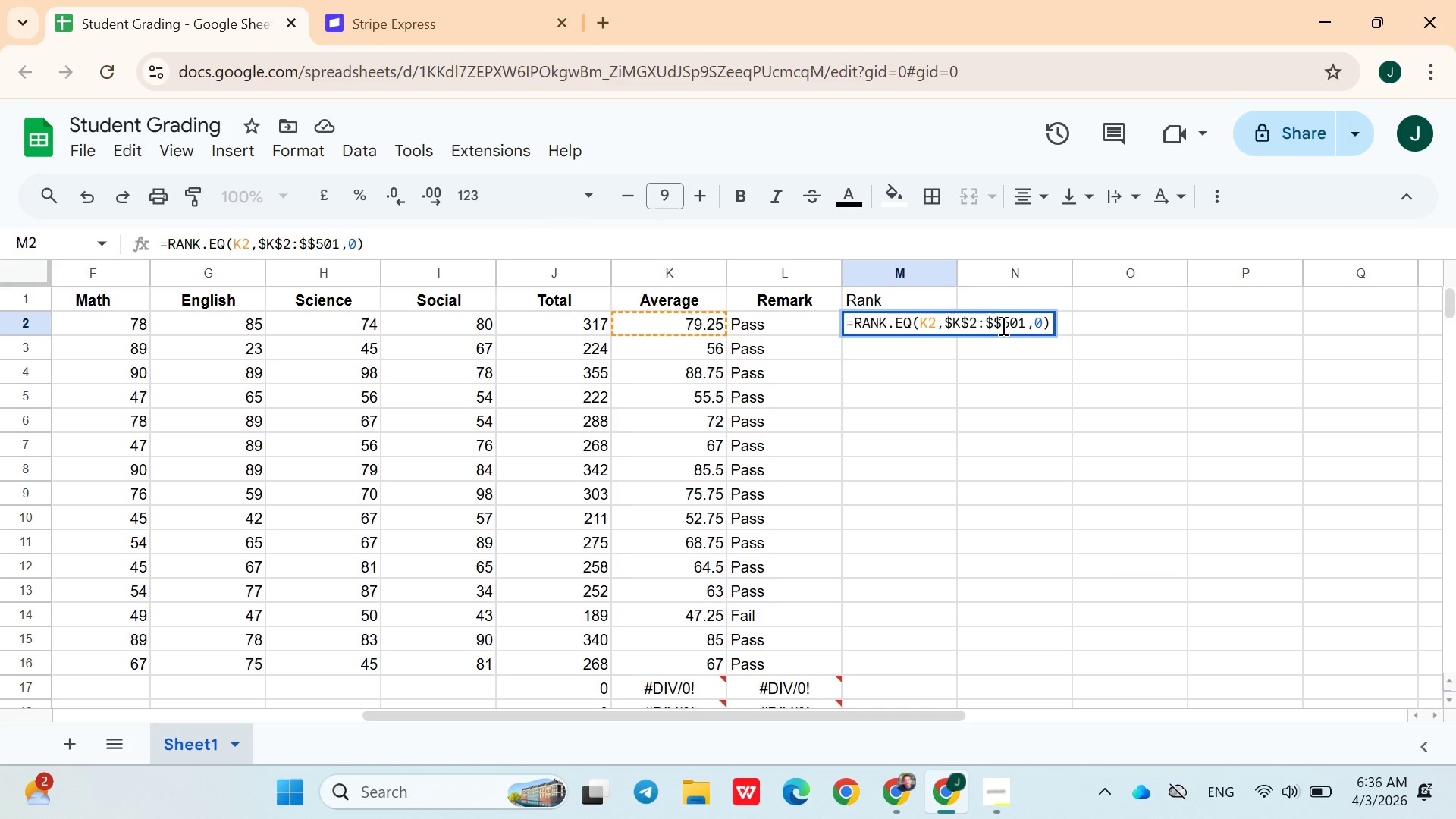 
key(K)
 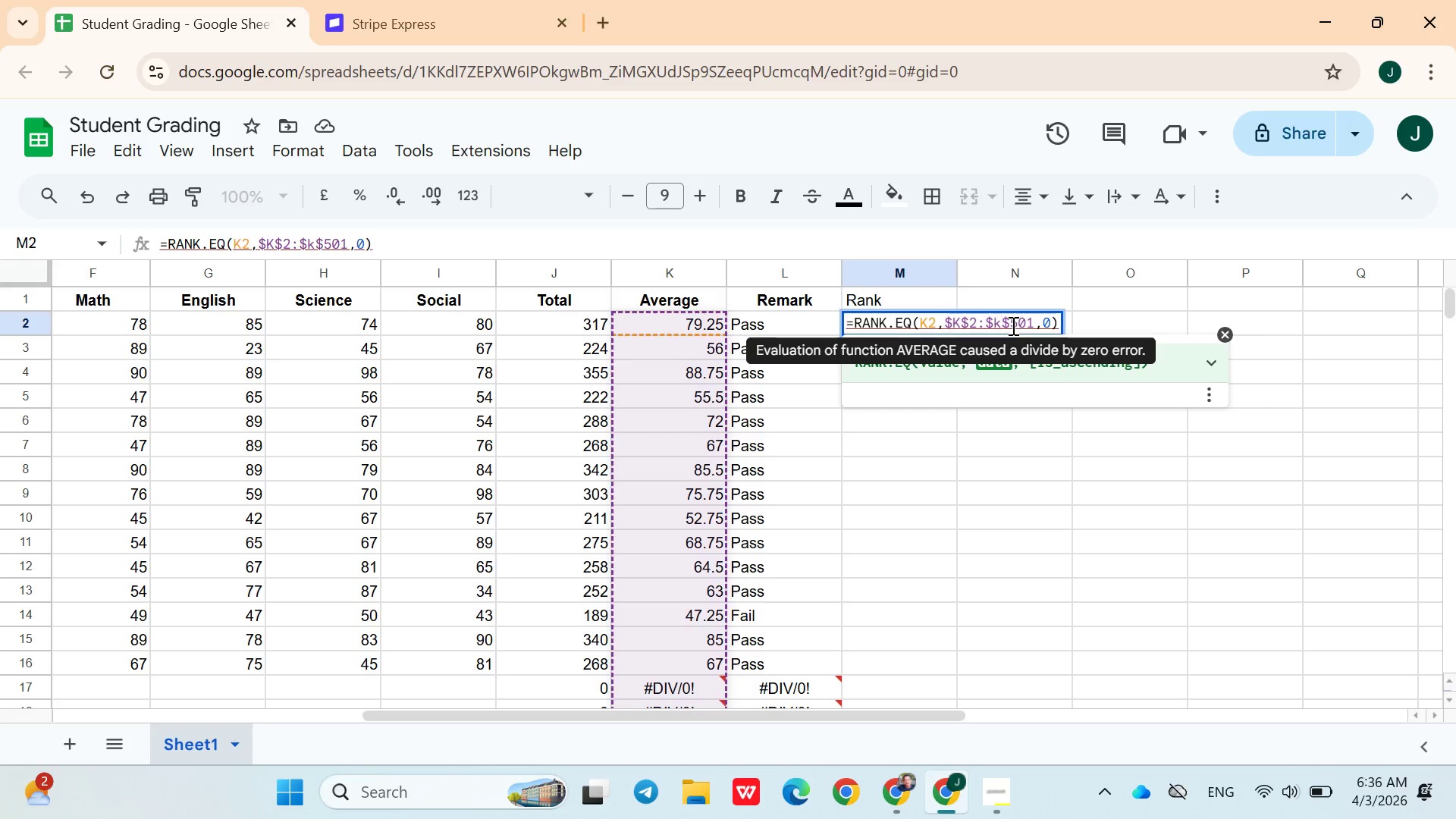 
key(Backspace)
 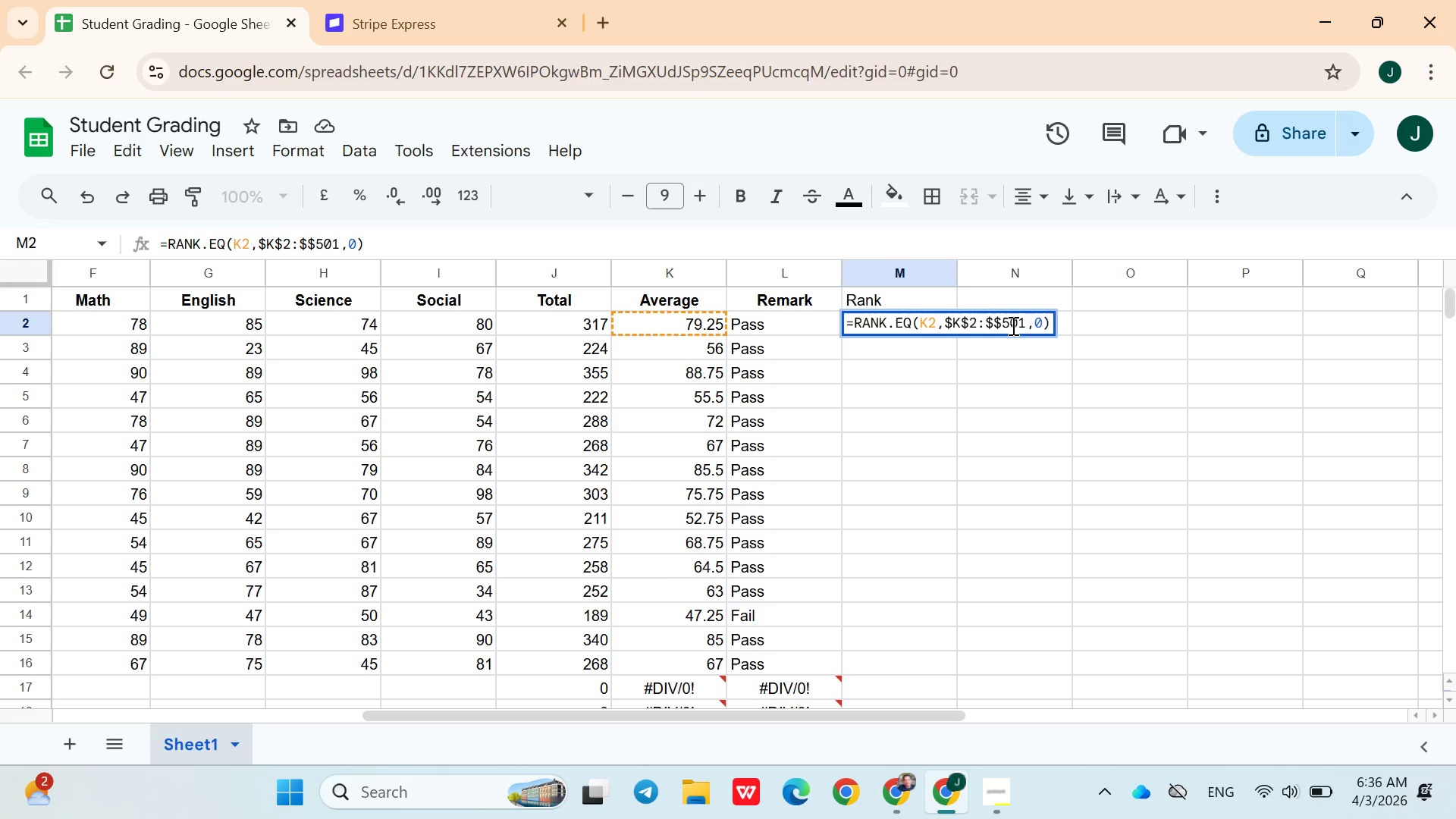 
key(Shift+L)
 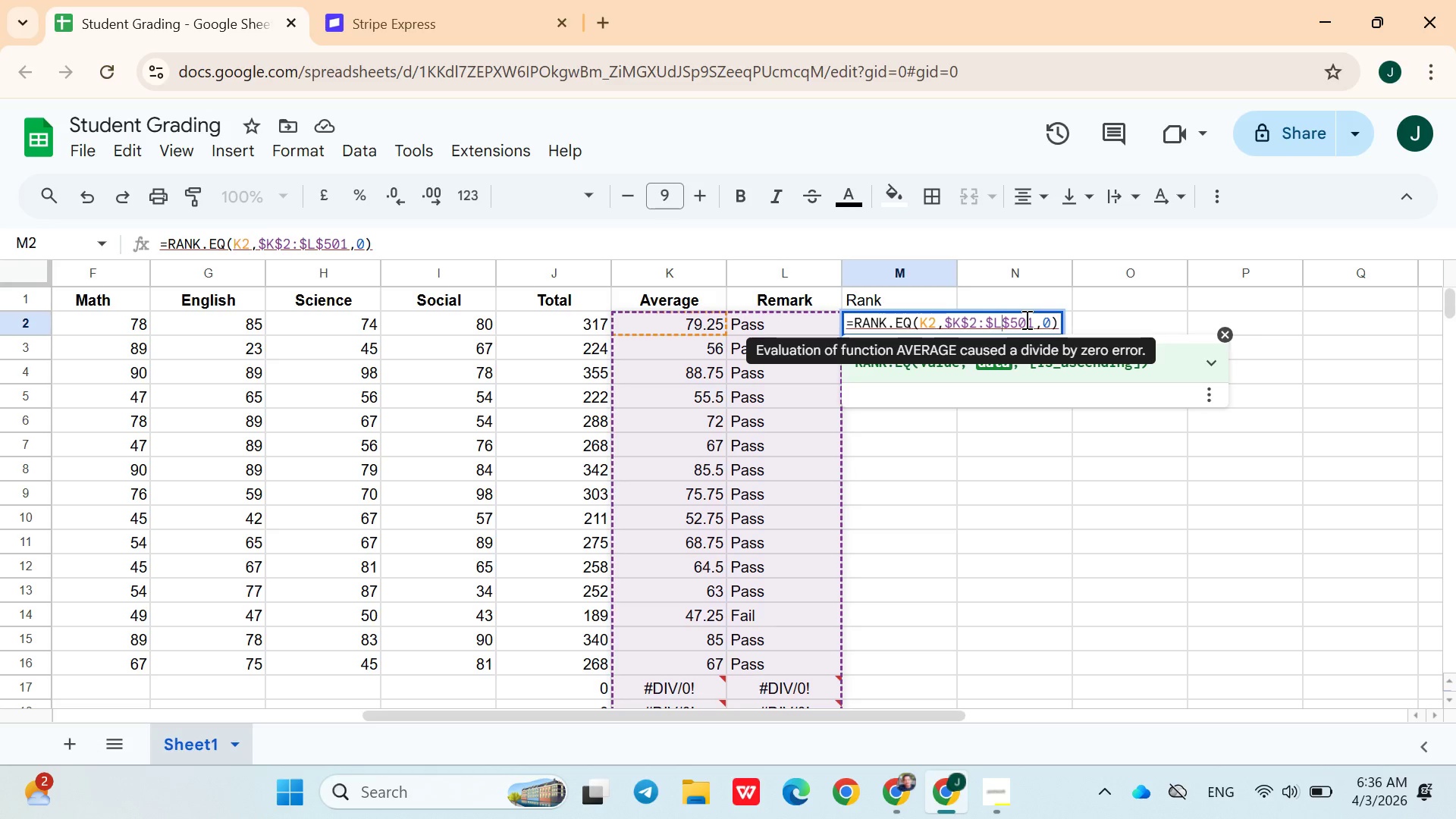 
wait(10.3)
 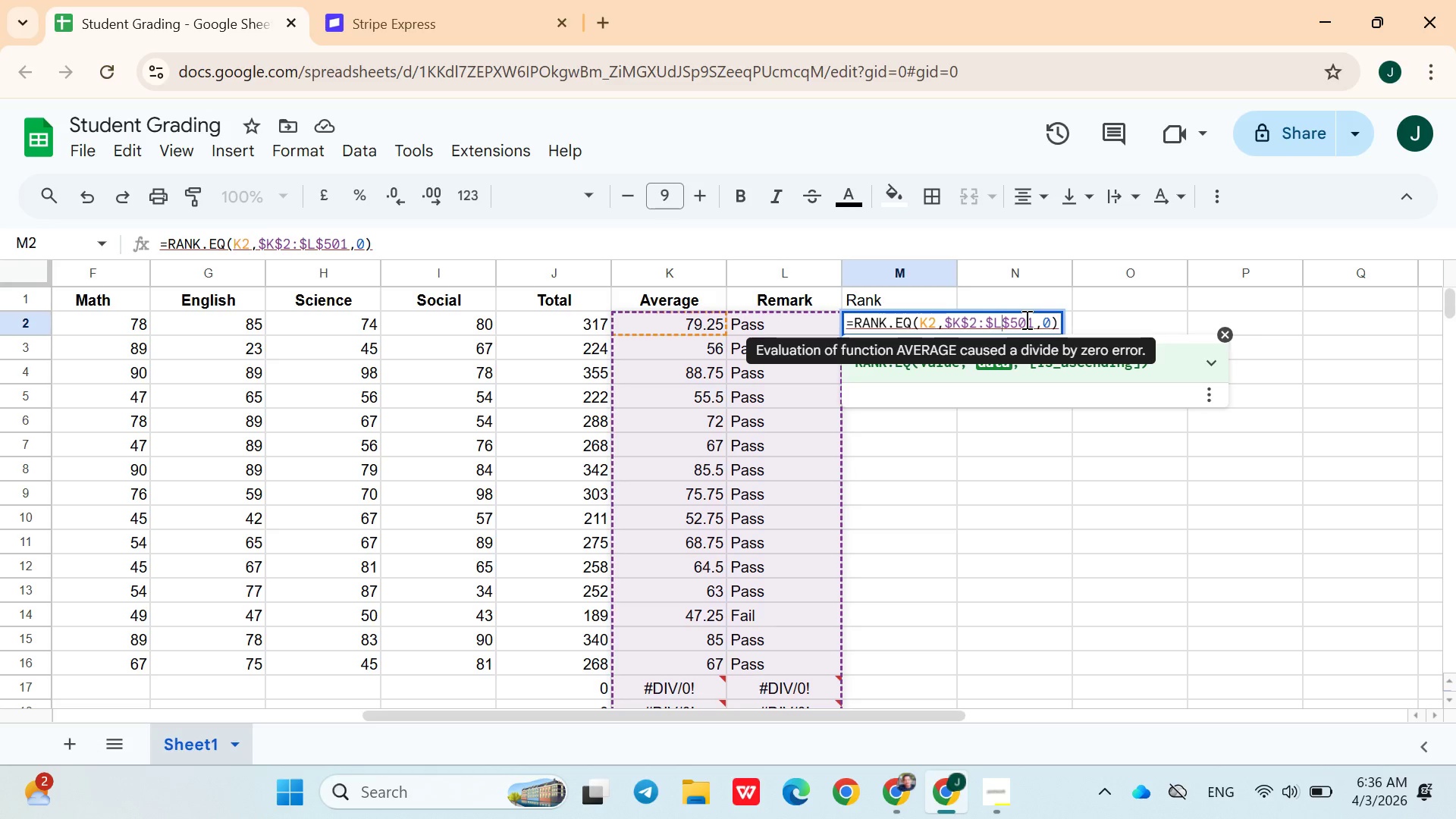 
left_click([965, 329])
 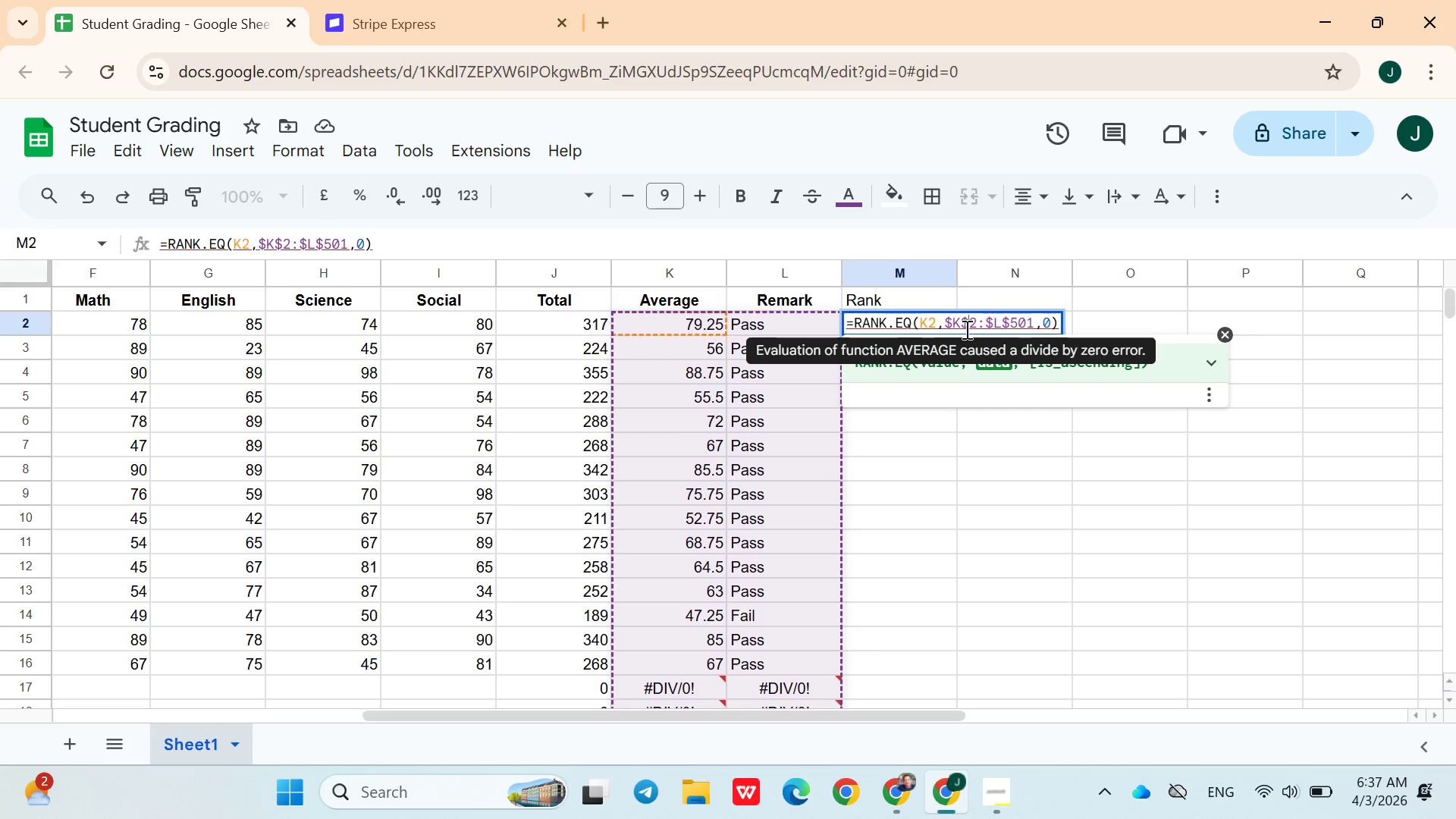 
key(ArrowLeft)
 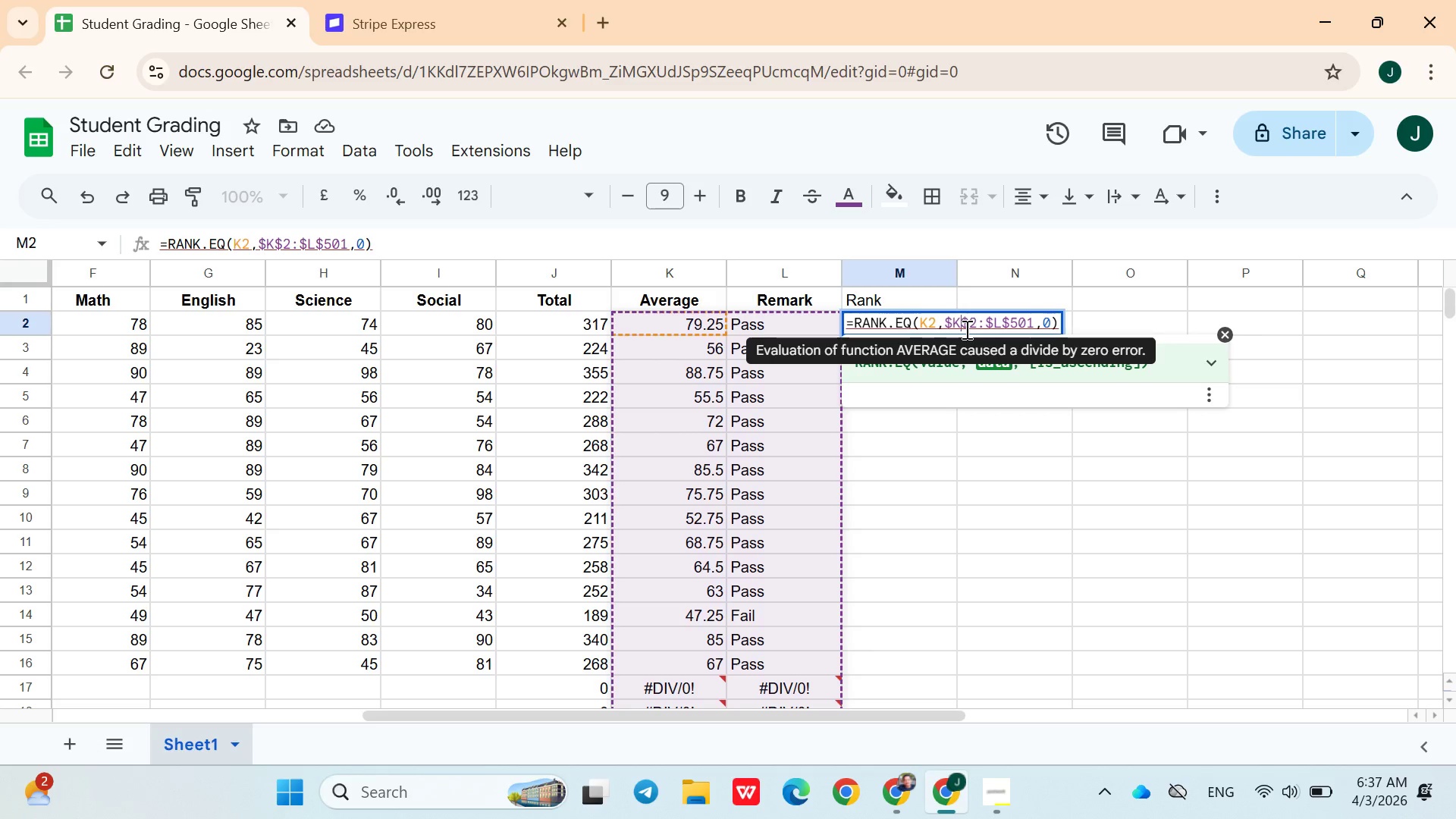 
key(Backspace)
 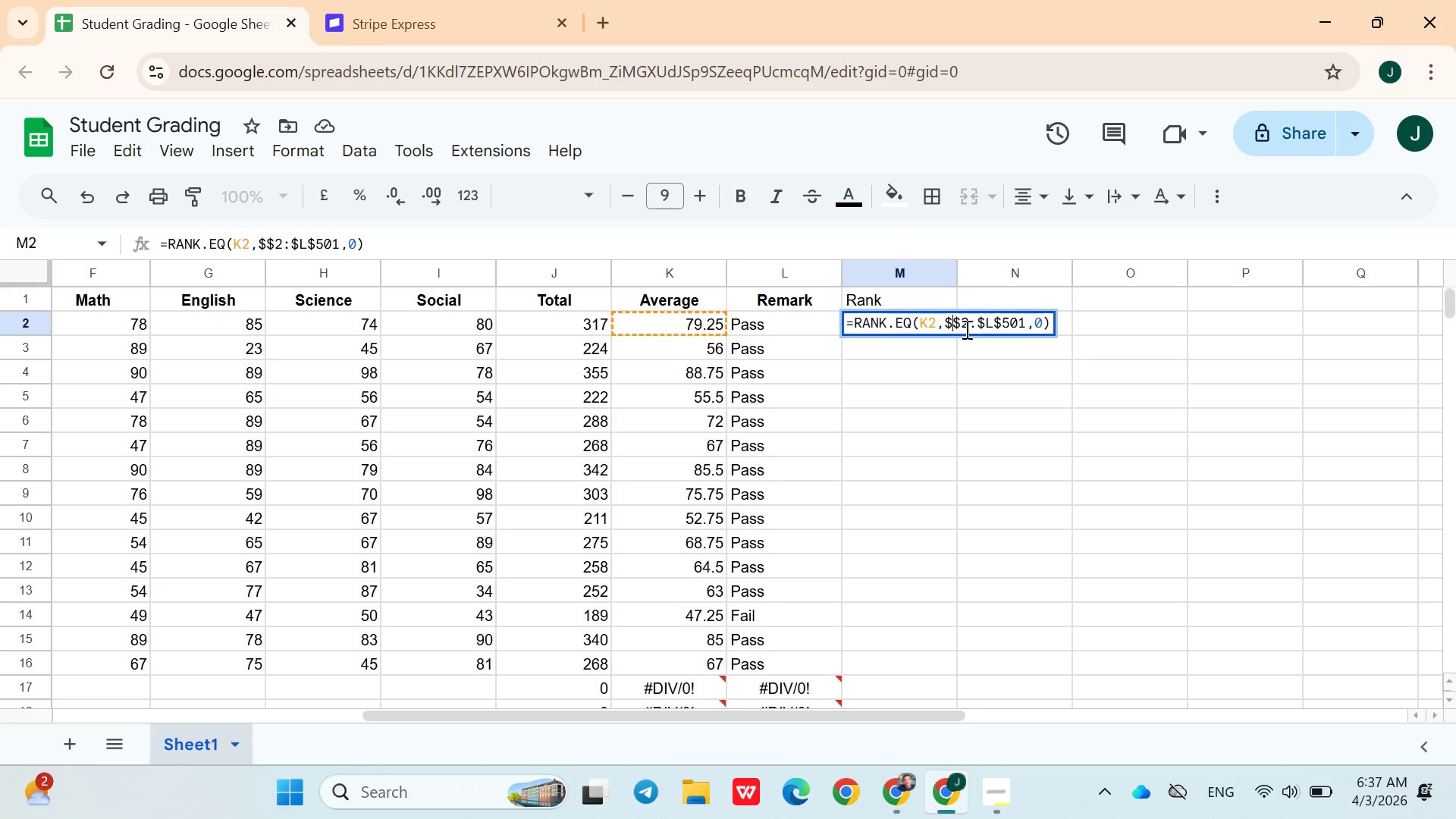 
key(Shift+L)
 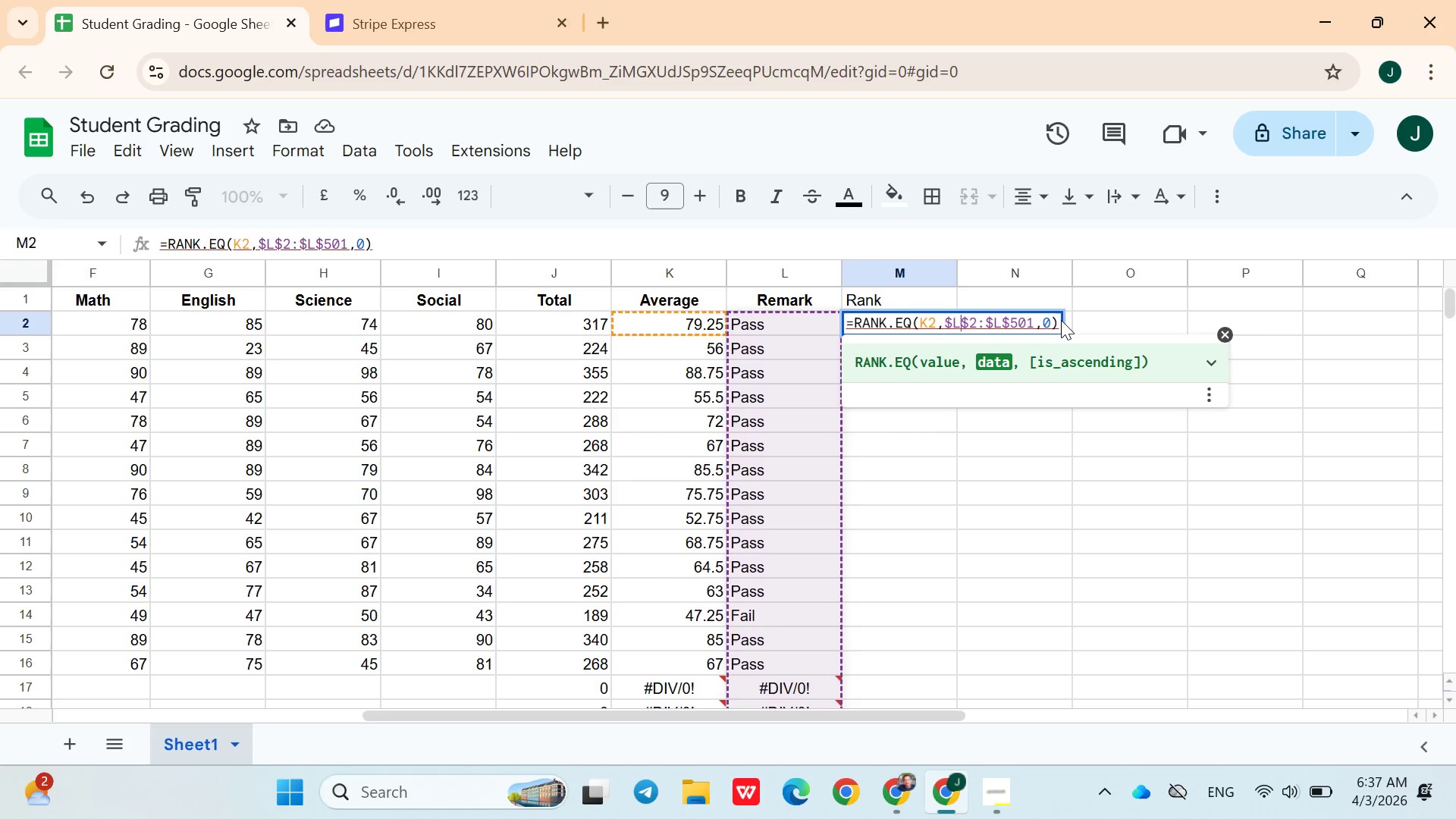 
left_click([1059, 321])
 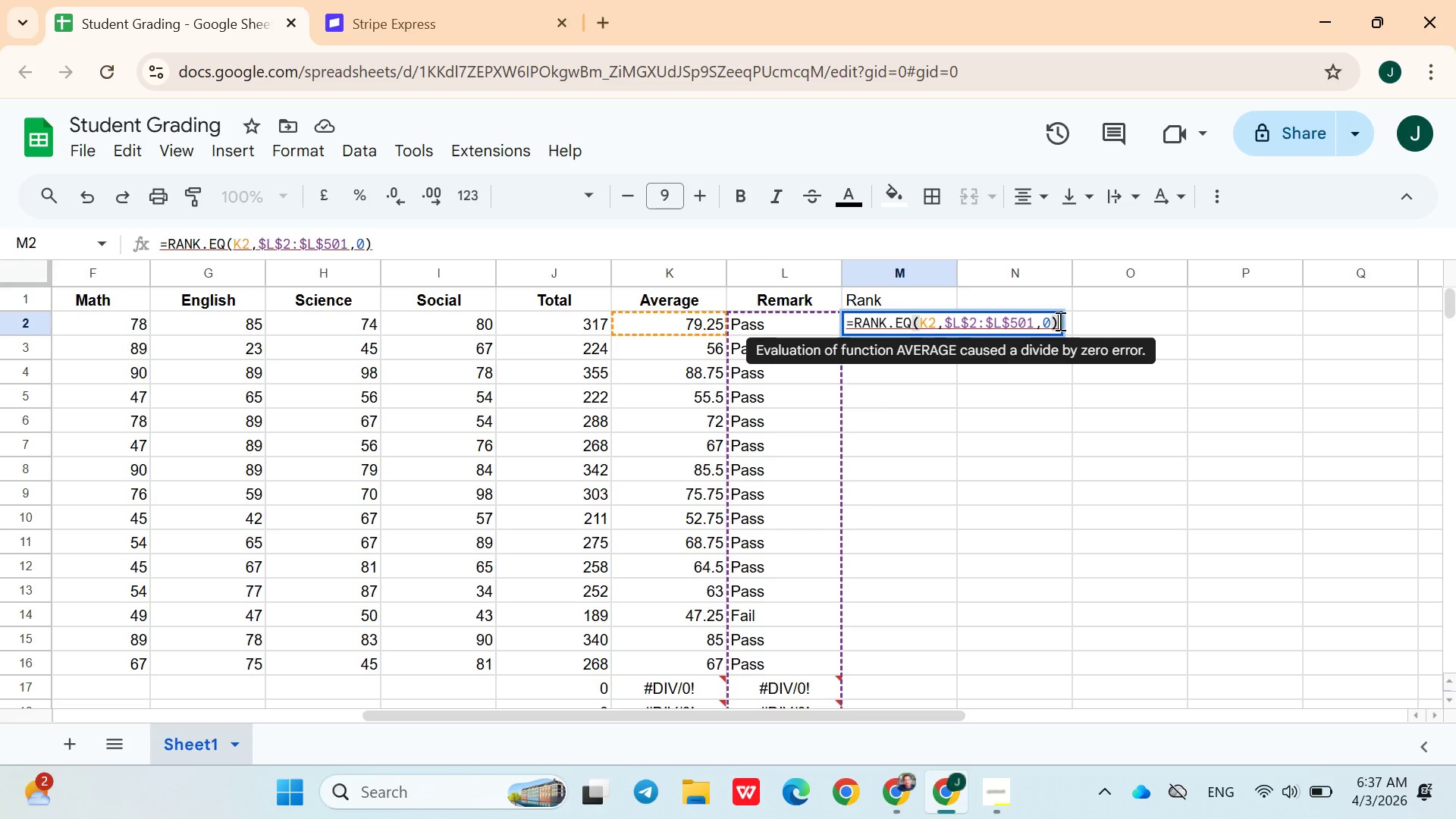 
key(Enter)
 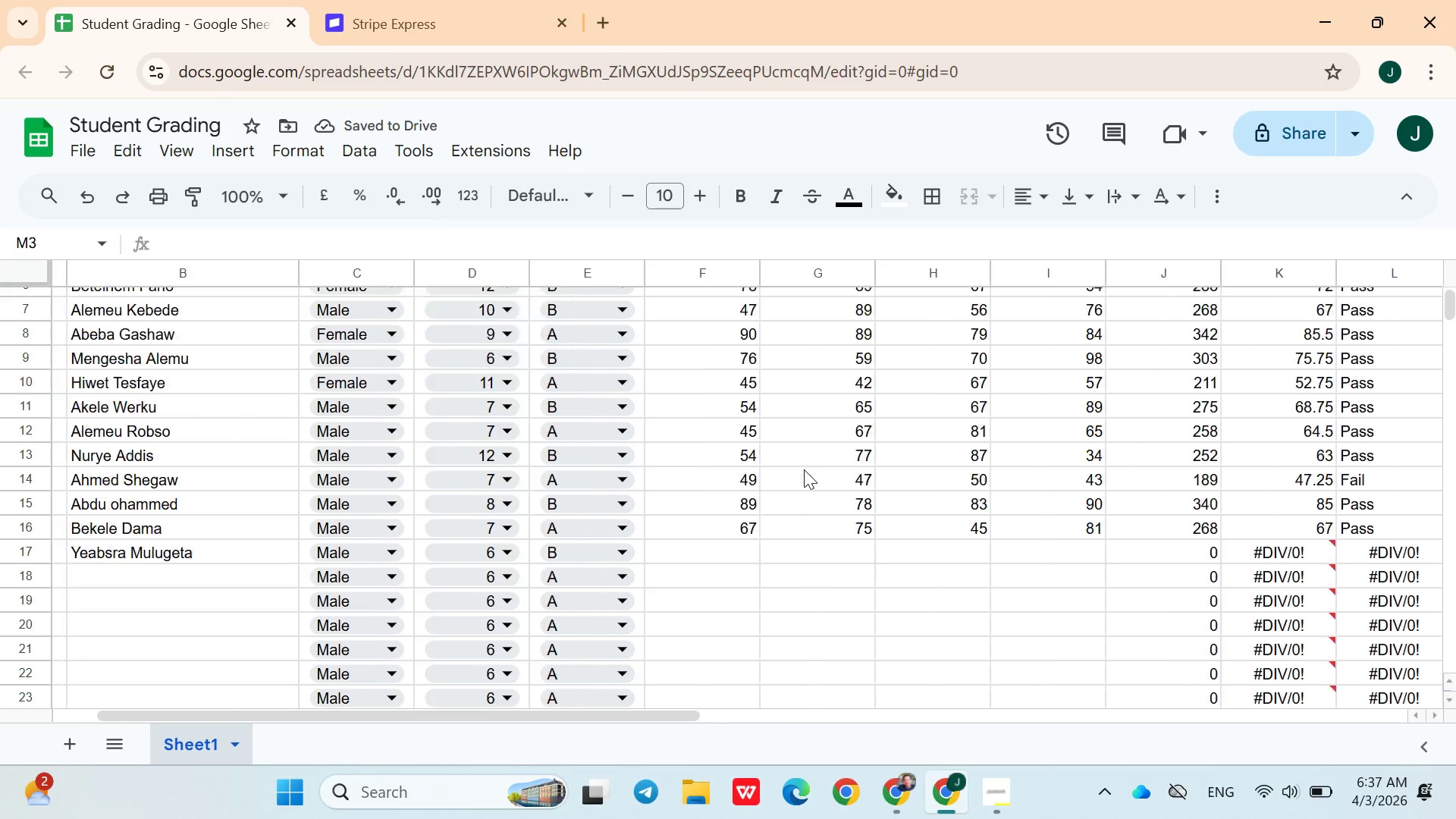 
wait(10.08)
 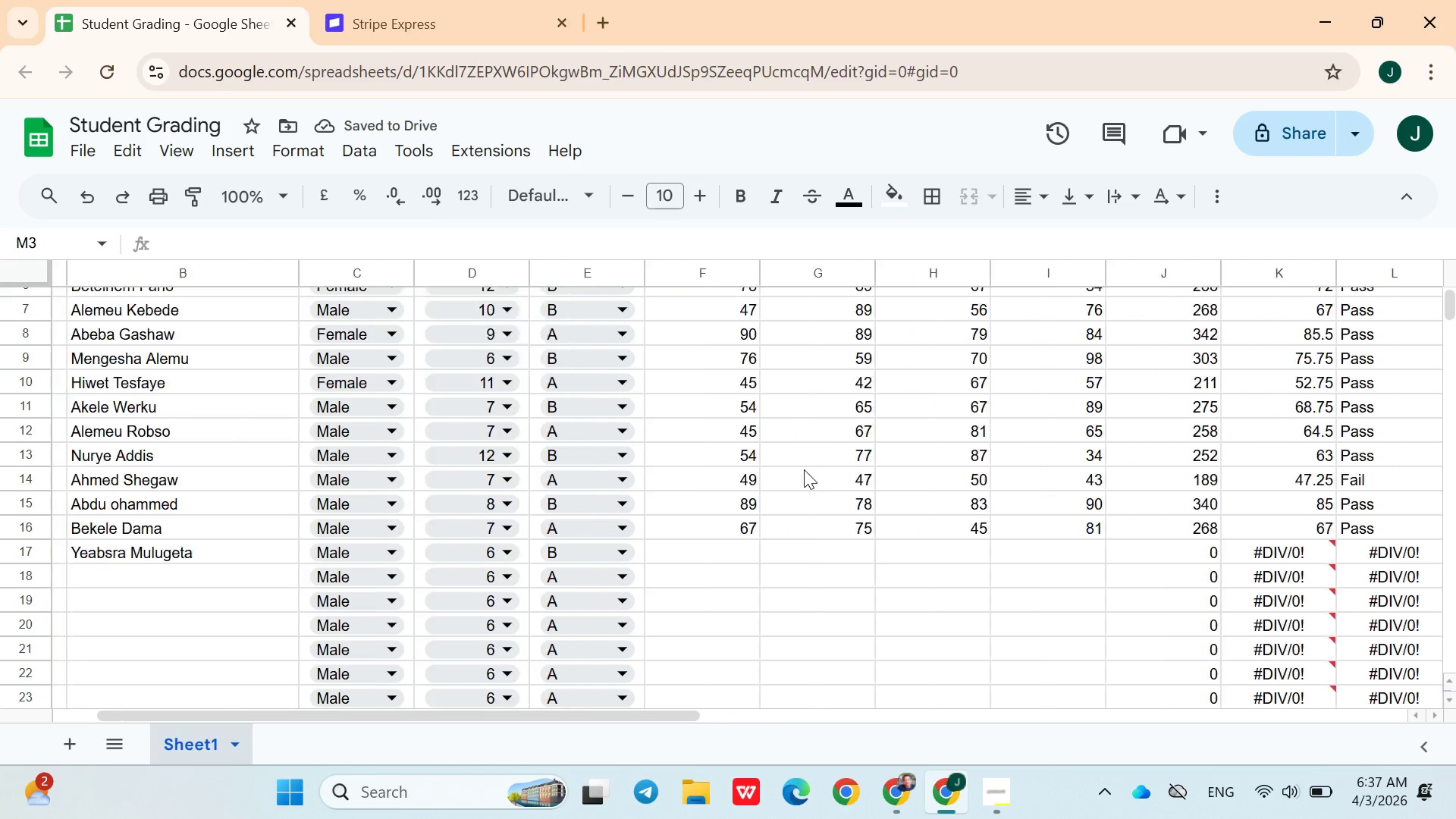 
left_click([1031, 327])
 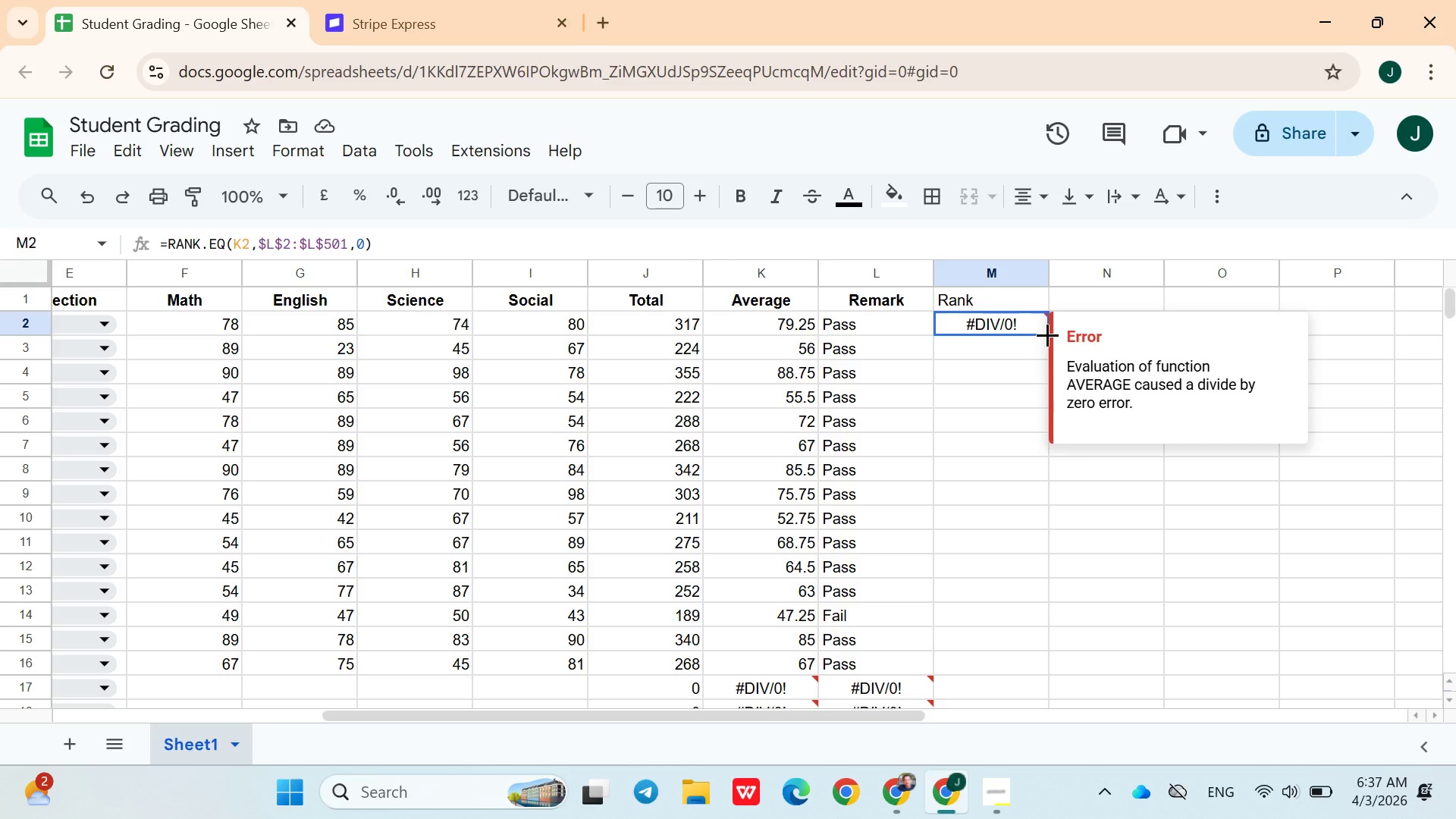 
left_click_drag(start_coordinate=[1047, 334], to_coordinate=[1007, 534])
 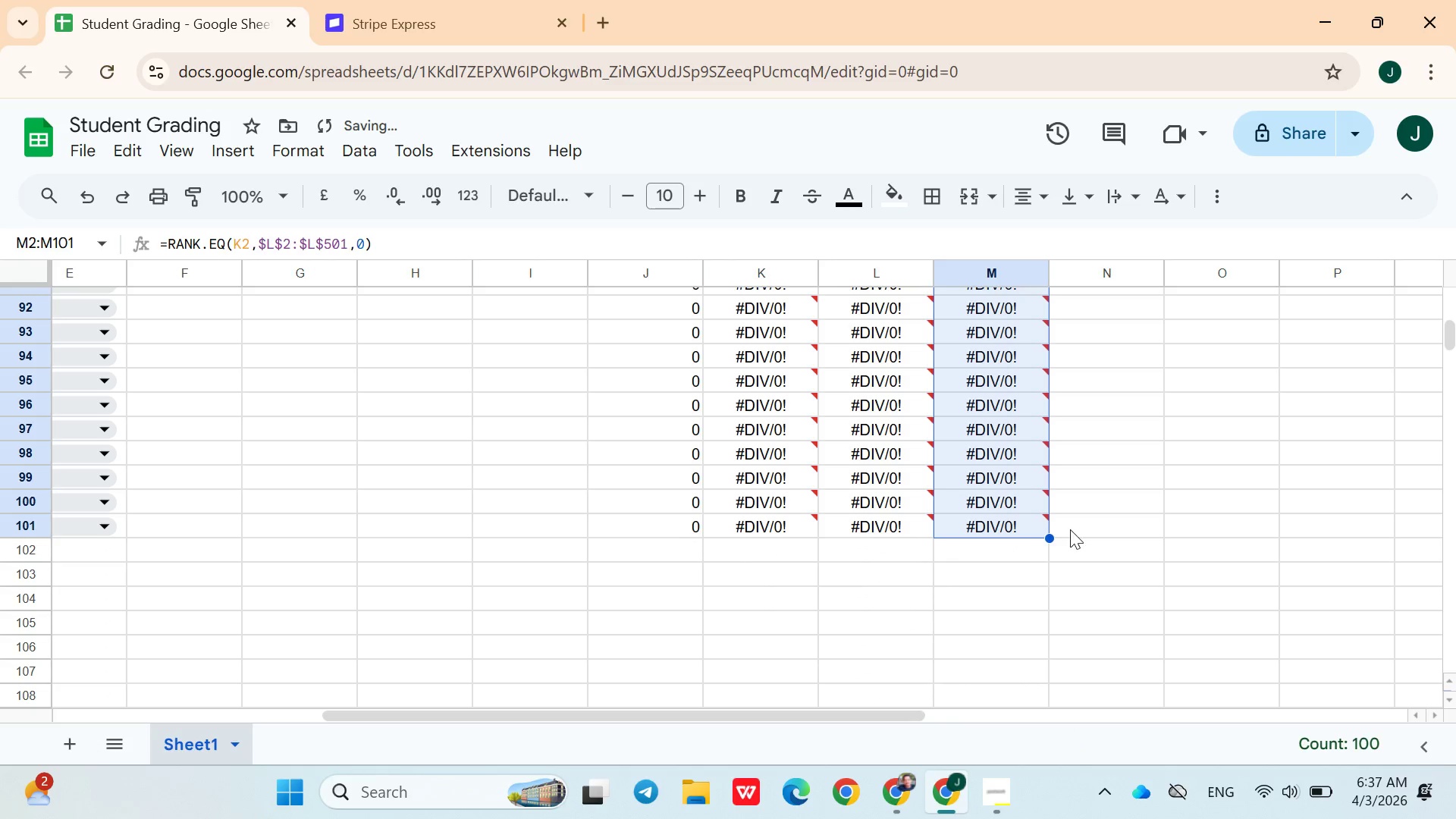 
left_click([1071, 529])
 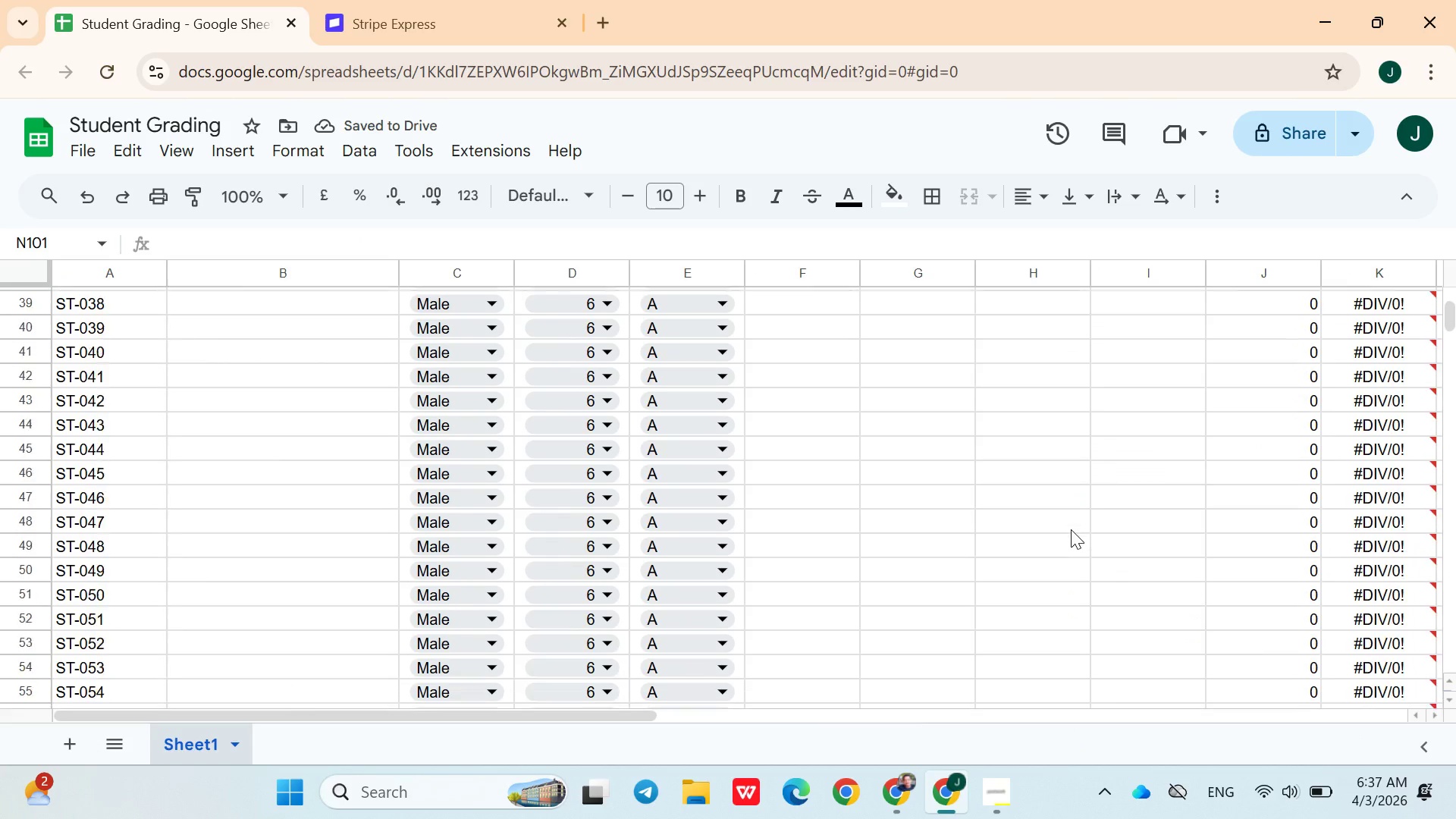 
wait(8.47)
 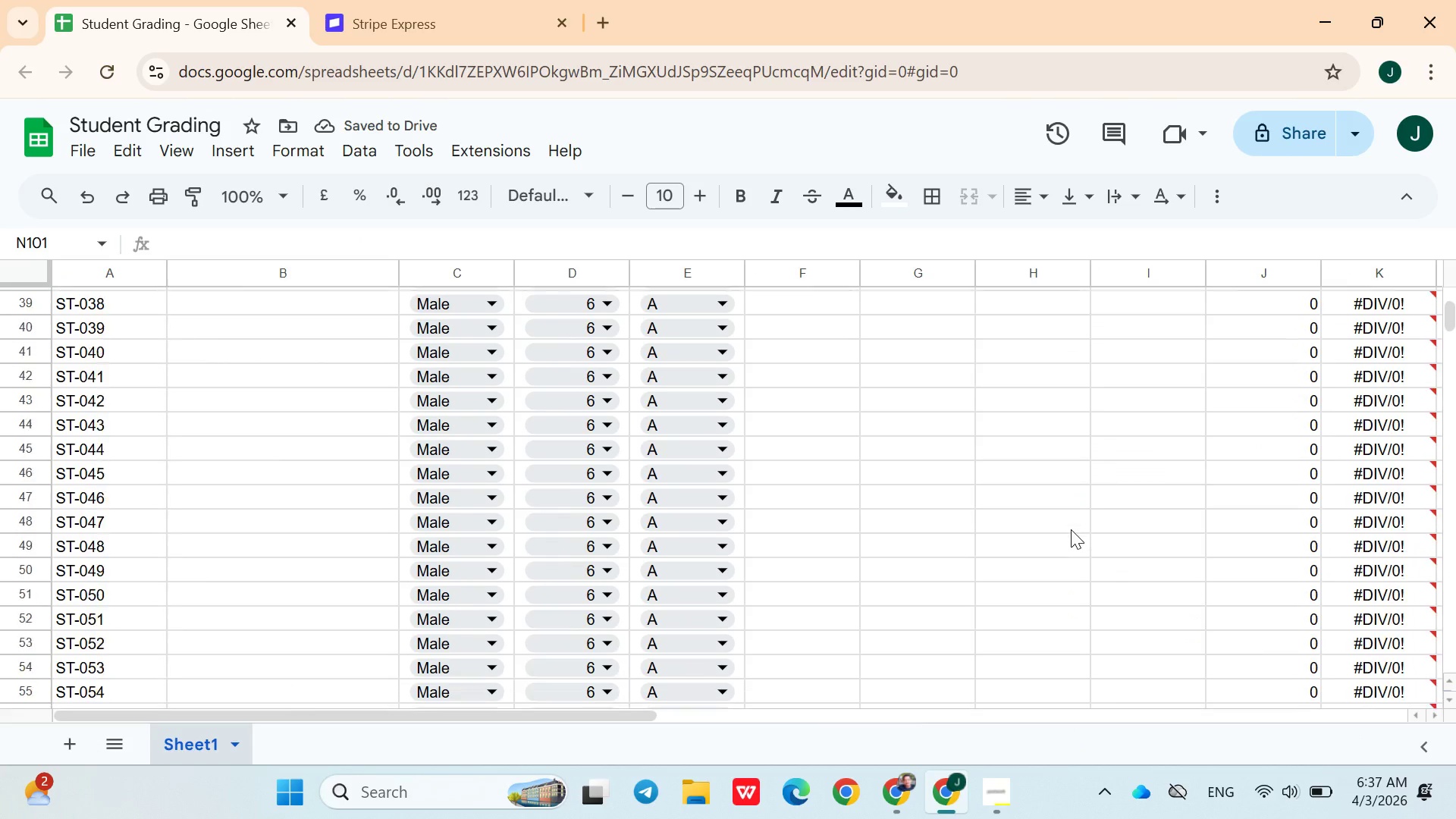 
left_click([336, 389])
 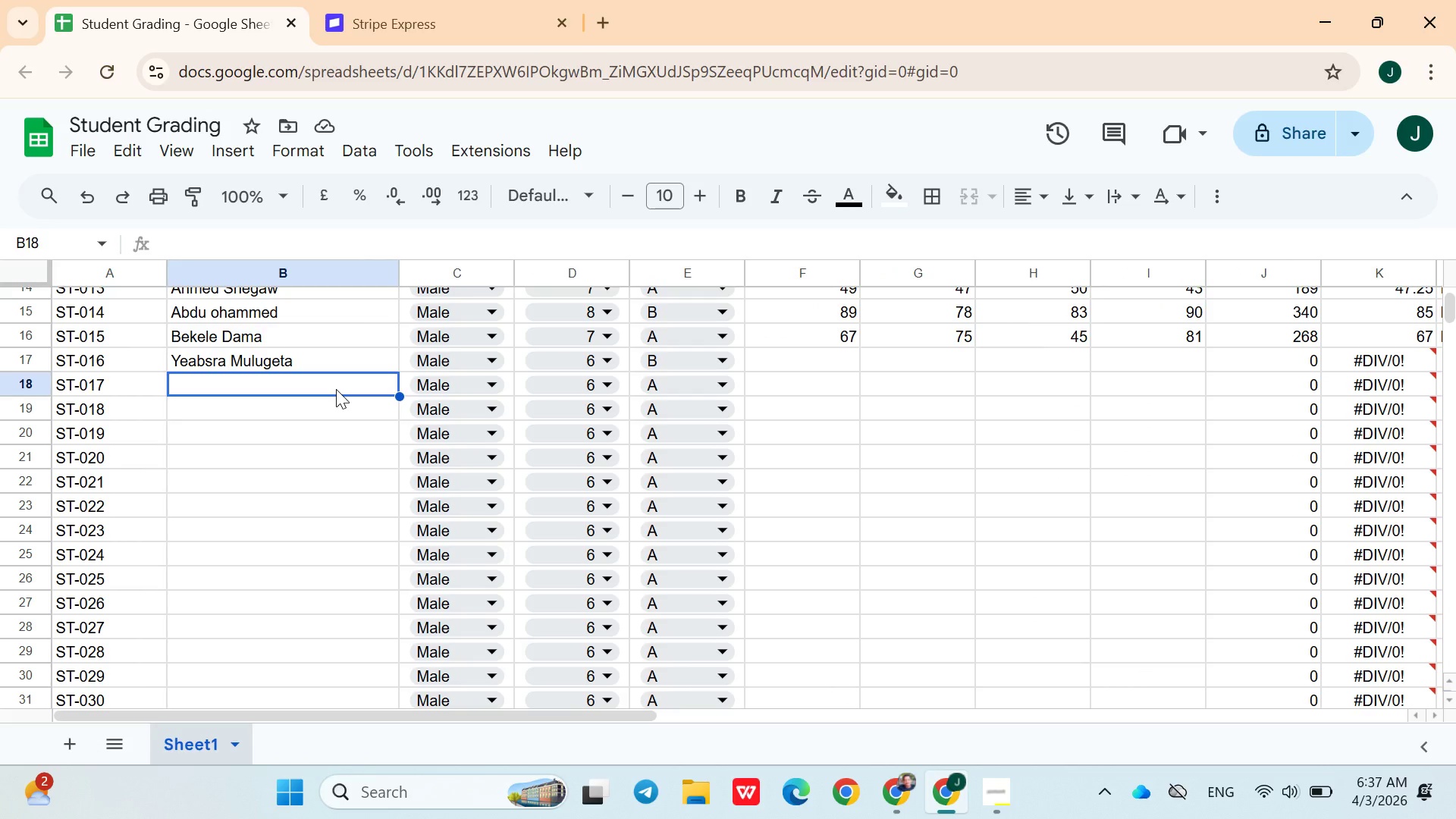 
hold_key(key=ShiftLeft, duration=1.51)
 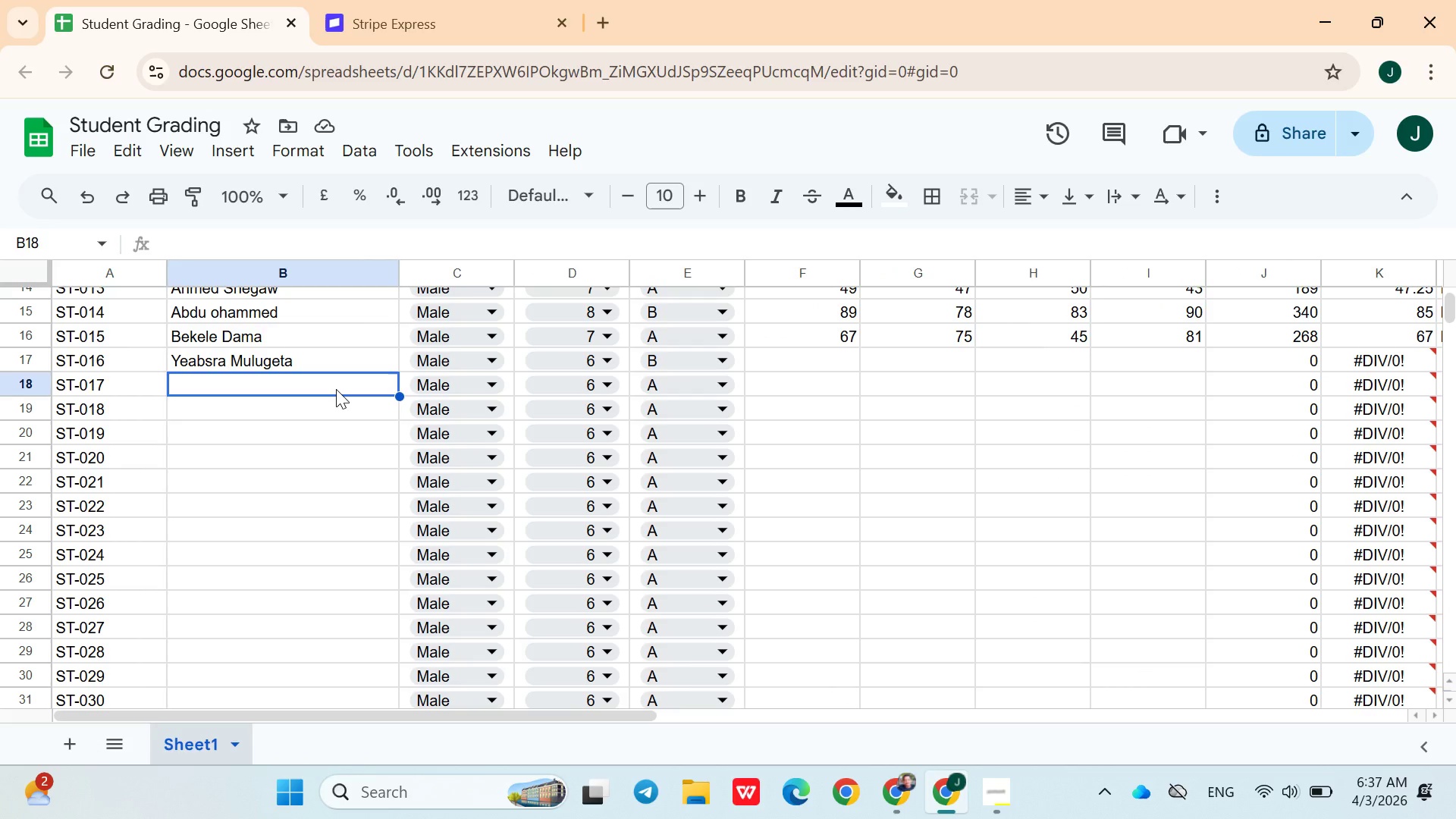 
type(Abebech Gubena)
 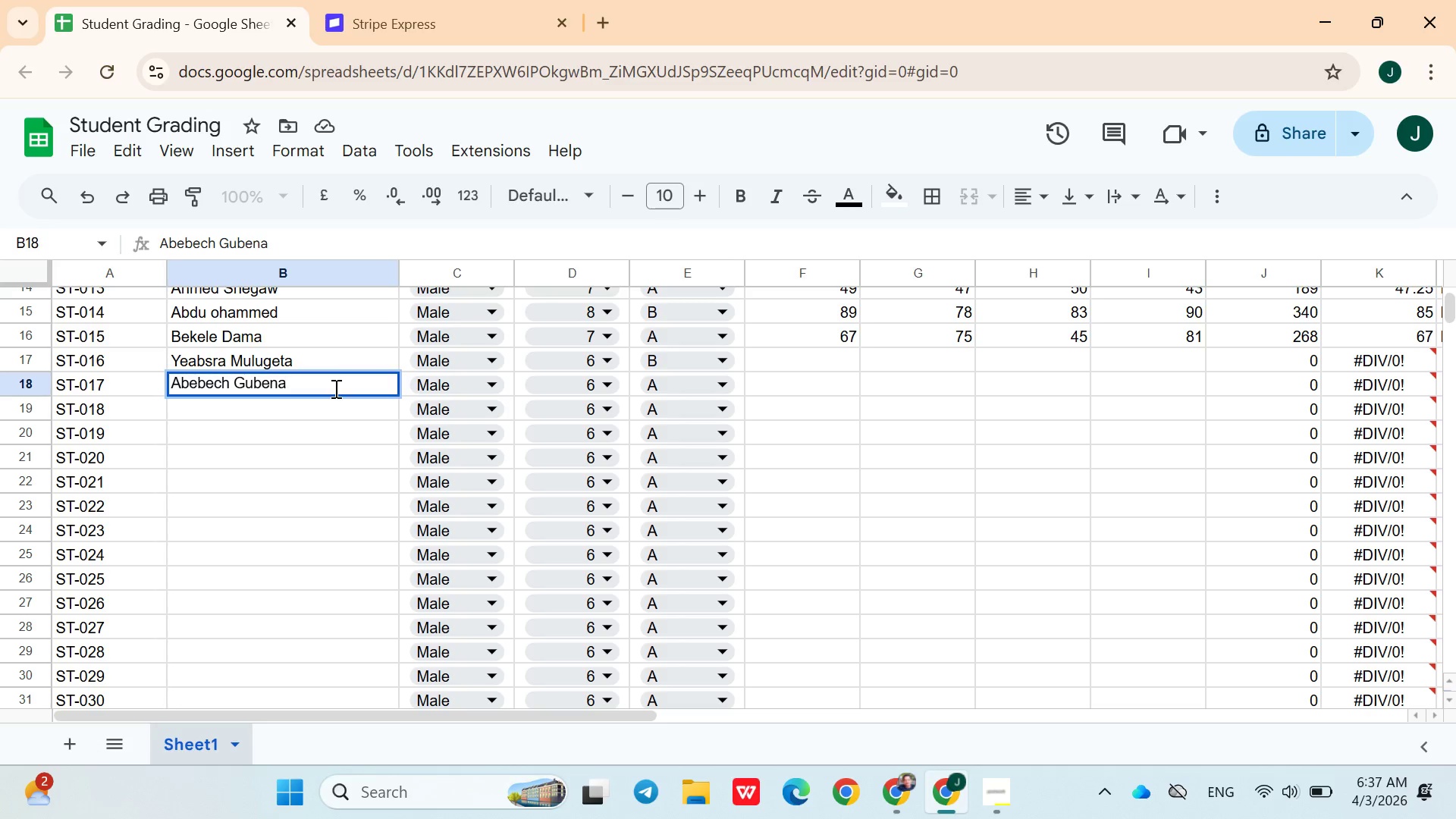 
left_click([420, 390])
 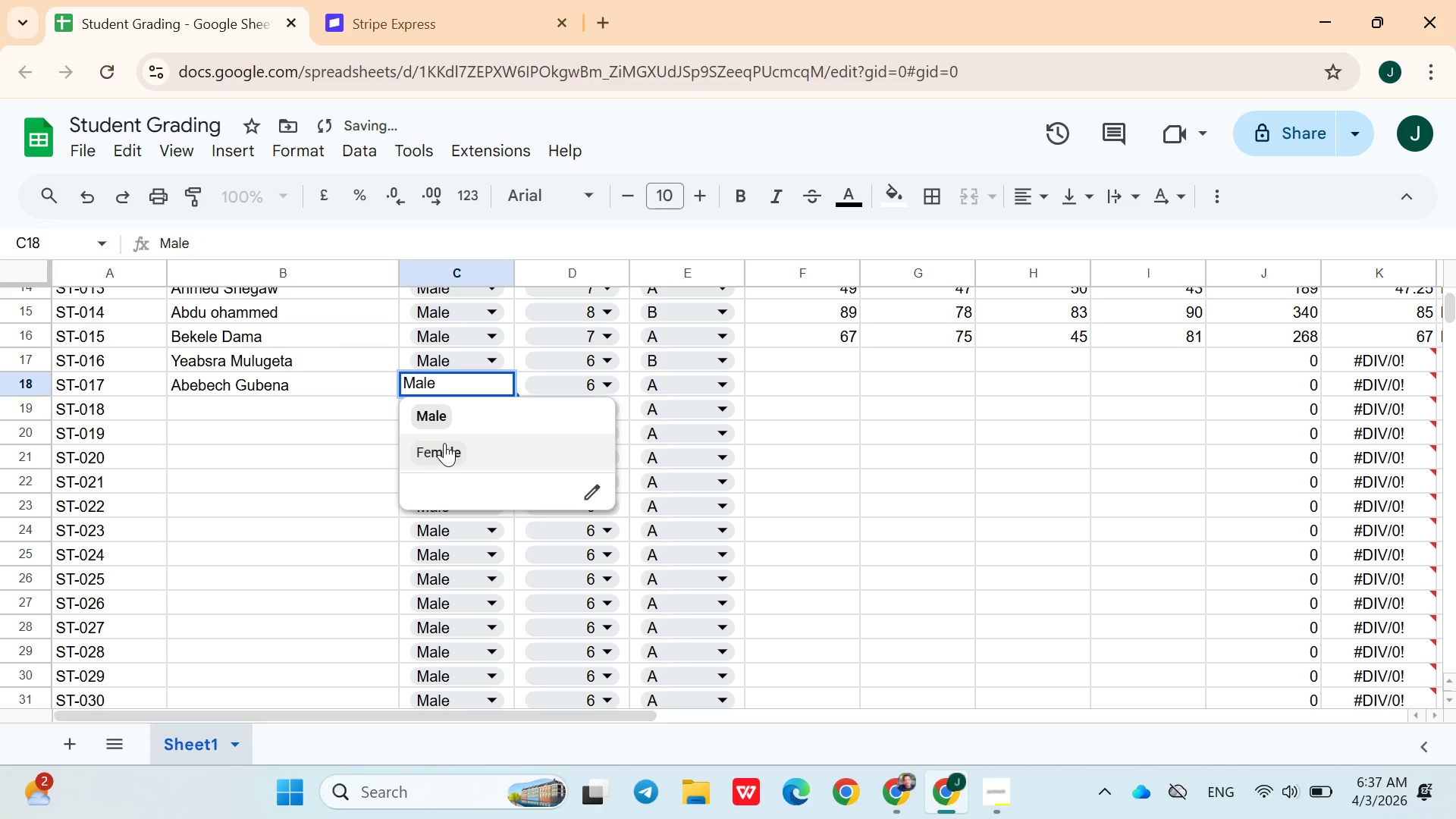 
left_click([444, 443])
 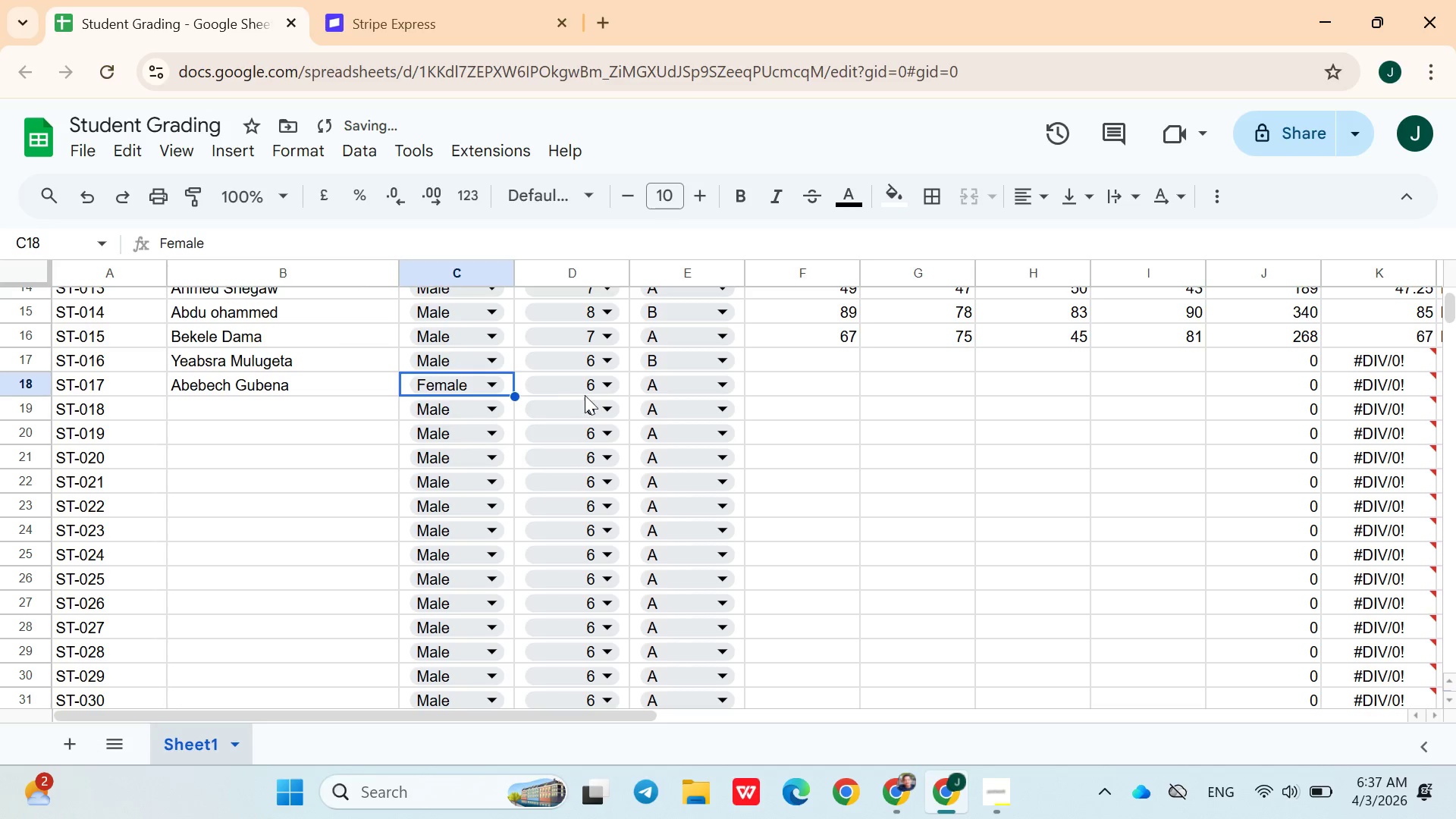 
left_click([585, 395])
 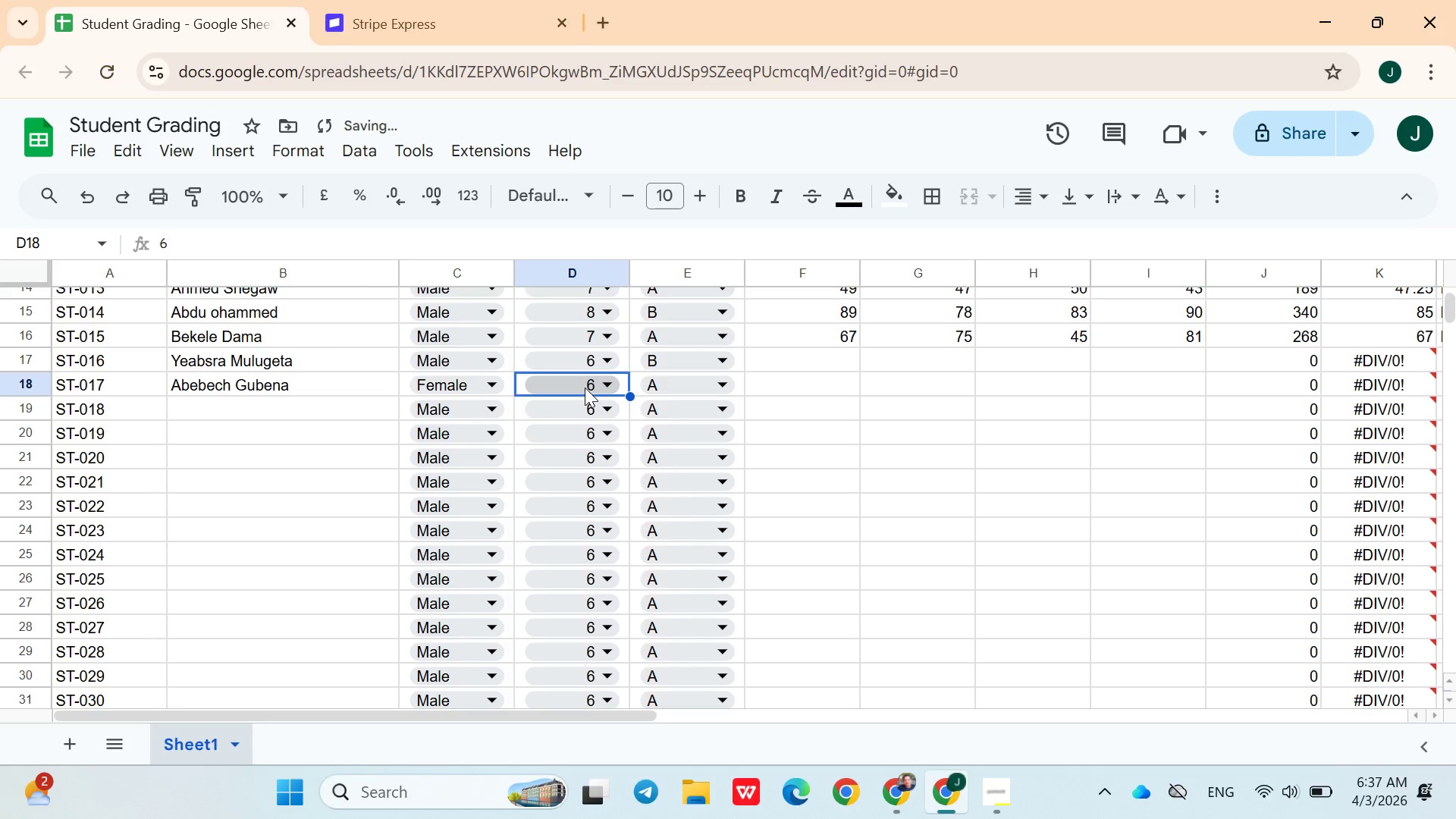 
left_click([585, 388])
 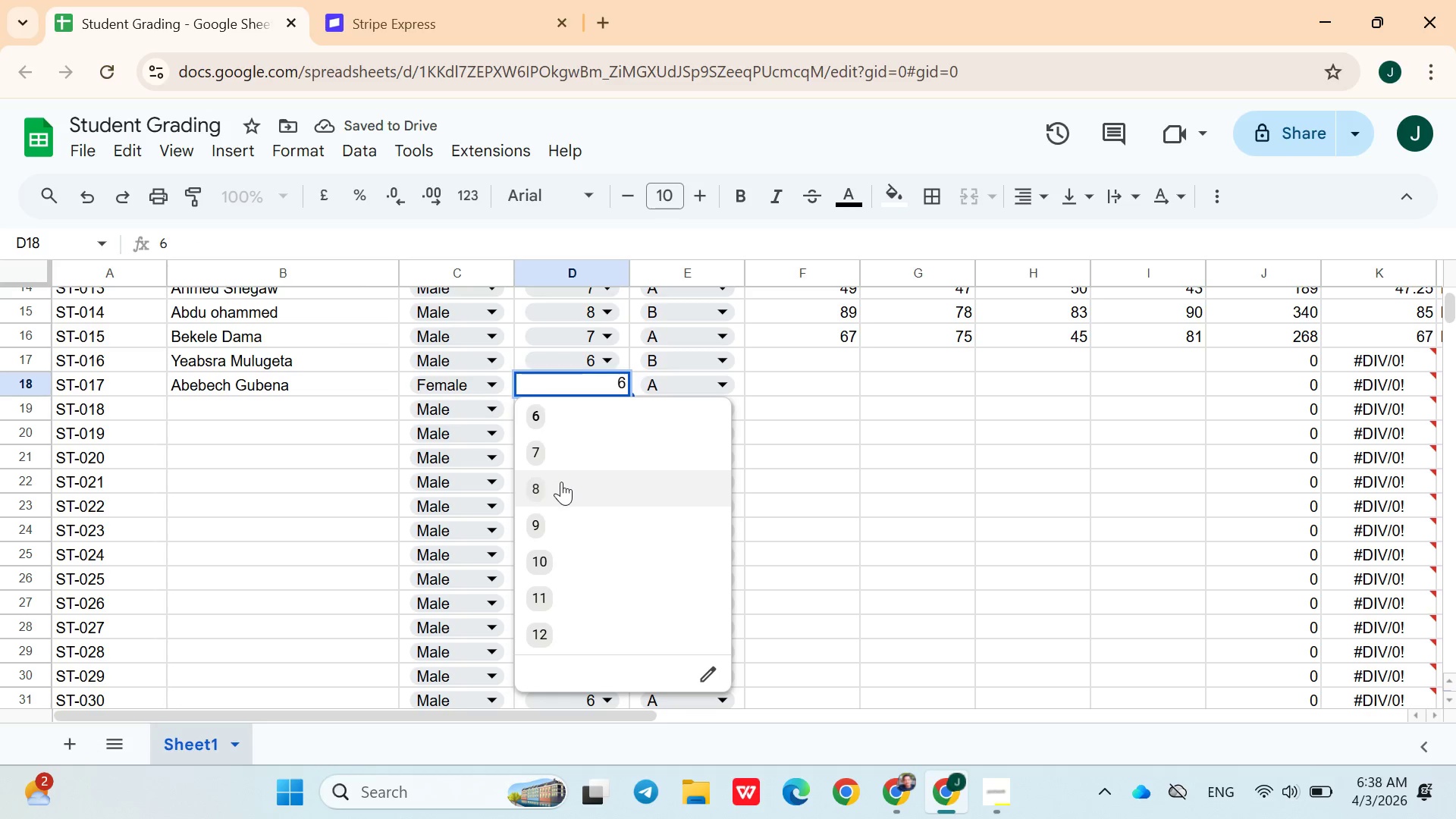 
left_click([561, 482])
 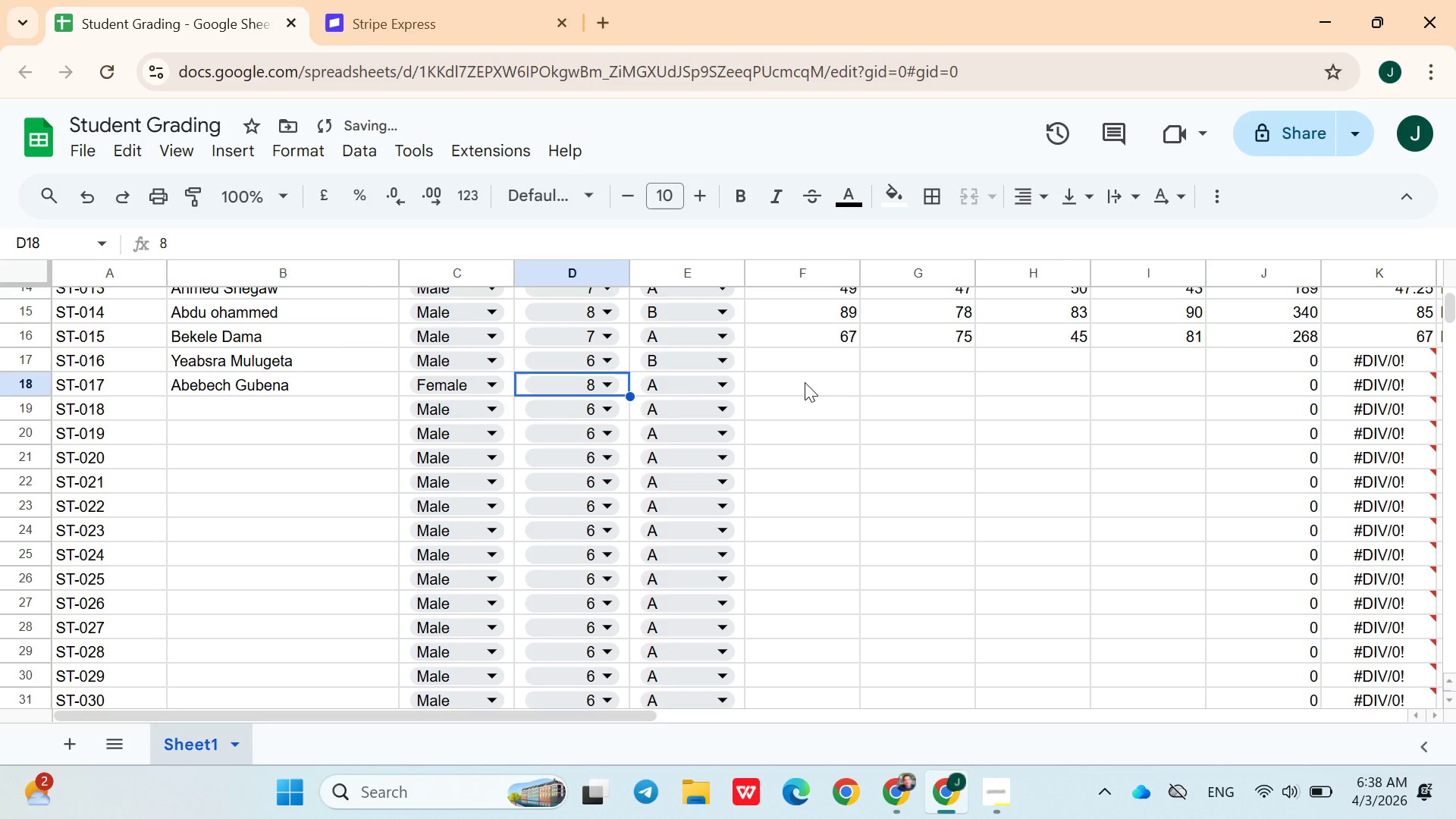 
left_click([805, 382])
 